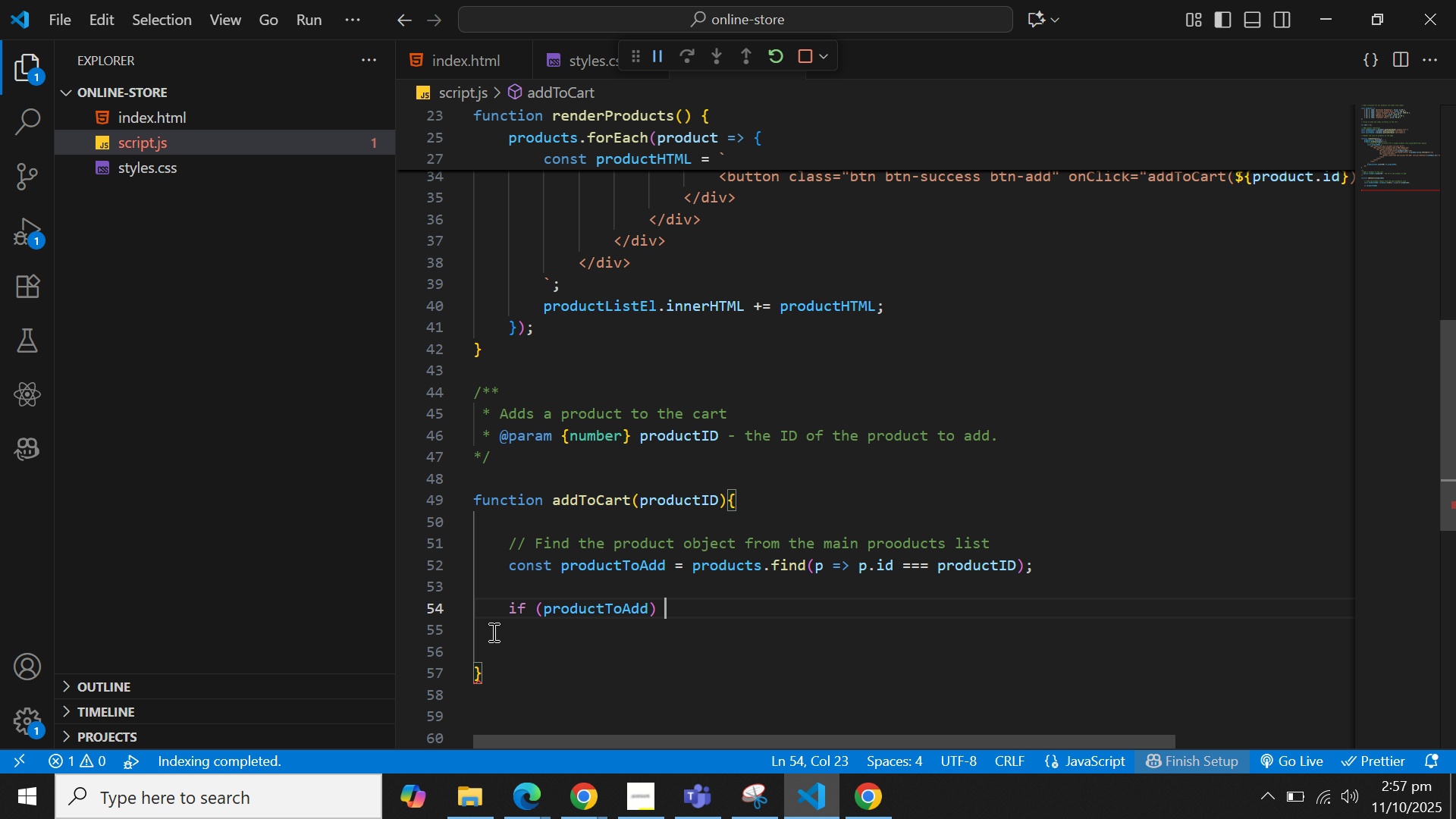 
key(Shift+BracketLeft)
 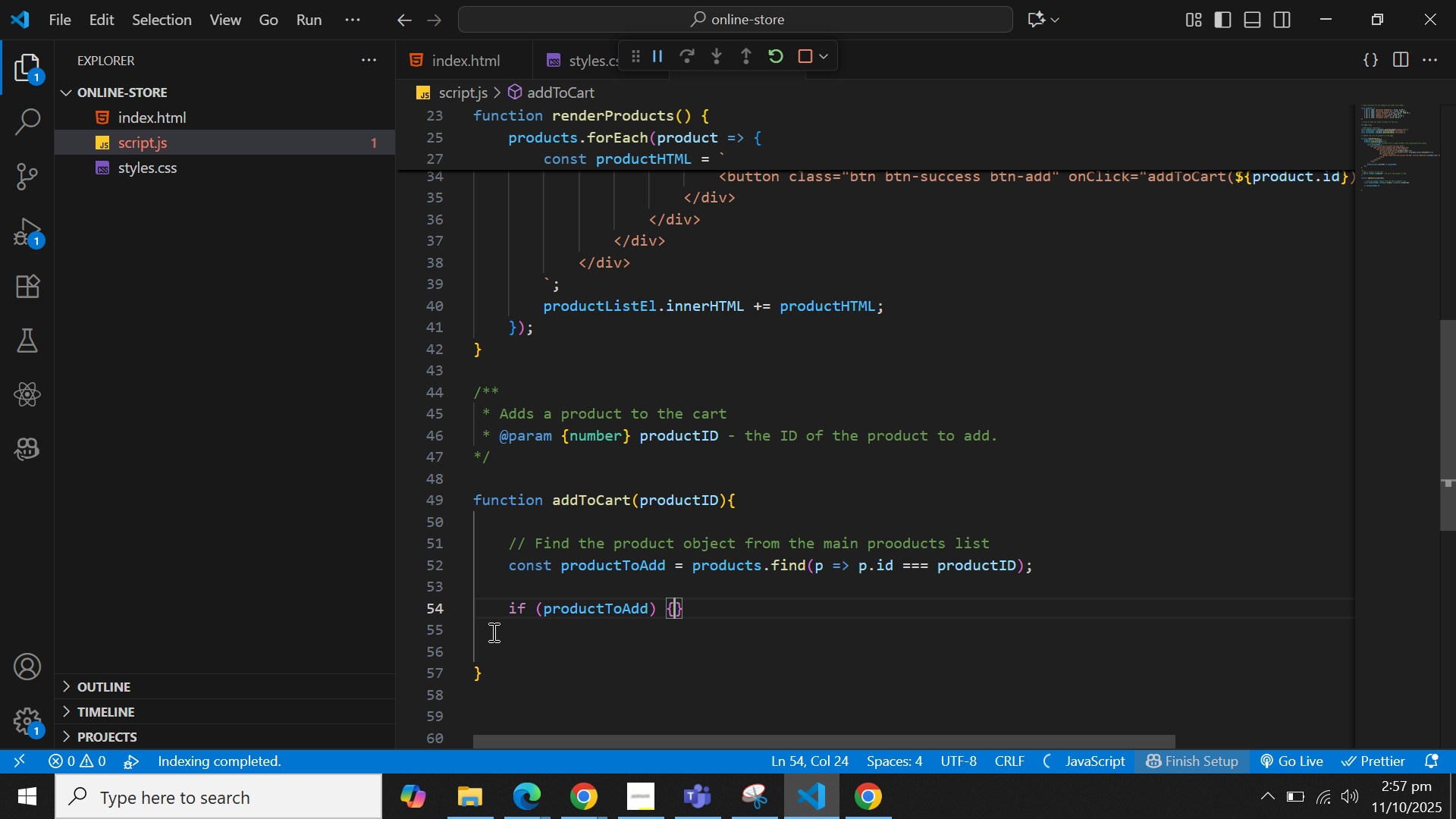 
key(Enter)
 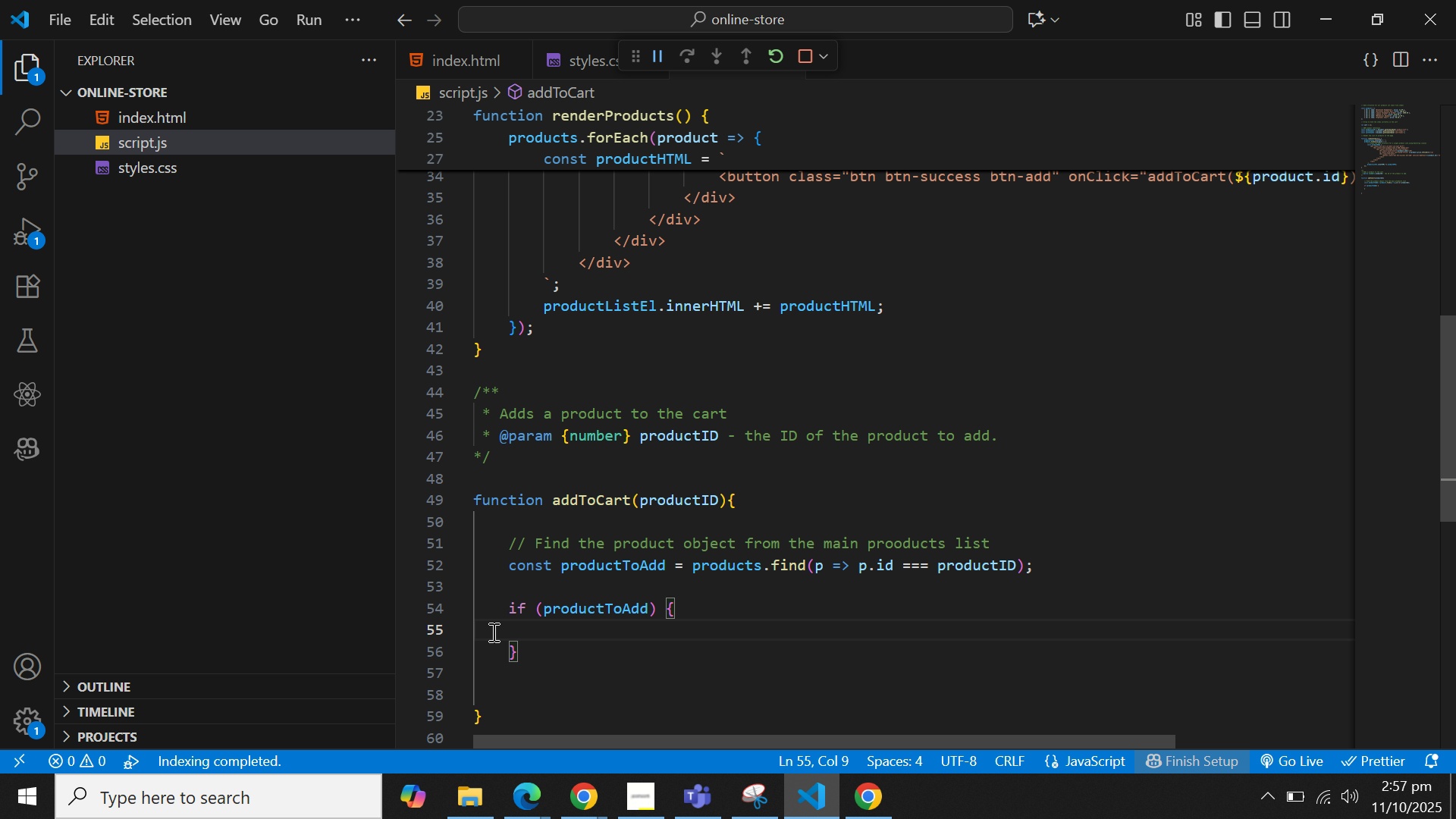 
wait(5.5)
 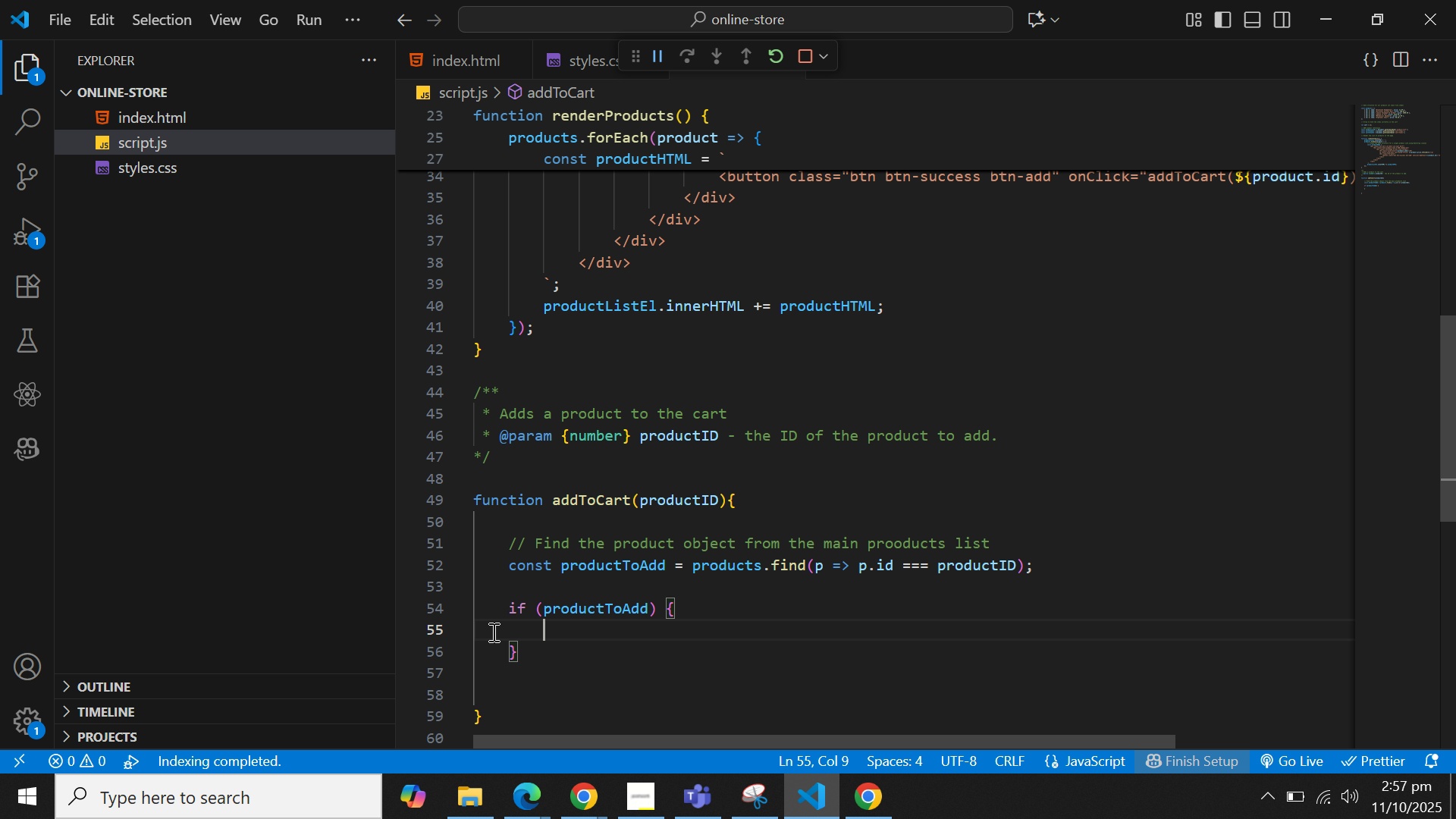 
hold_key(key=ControlLeft, duration=0.63)
 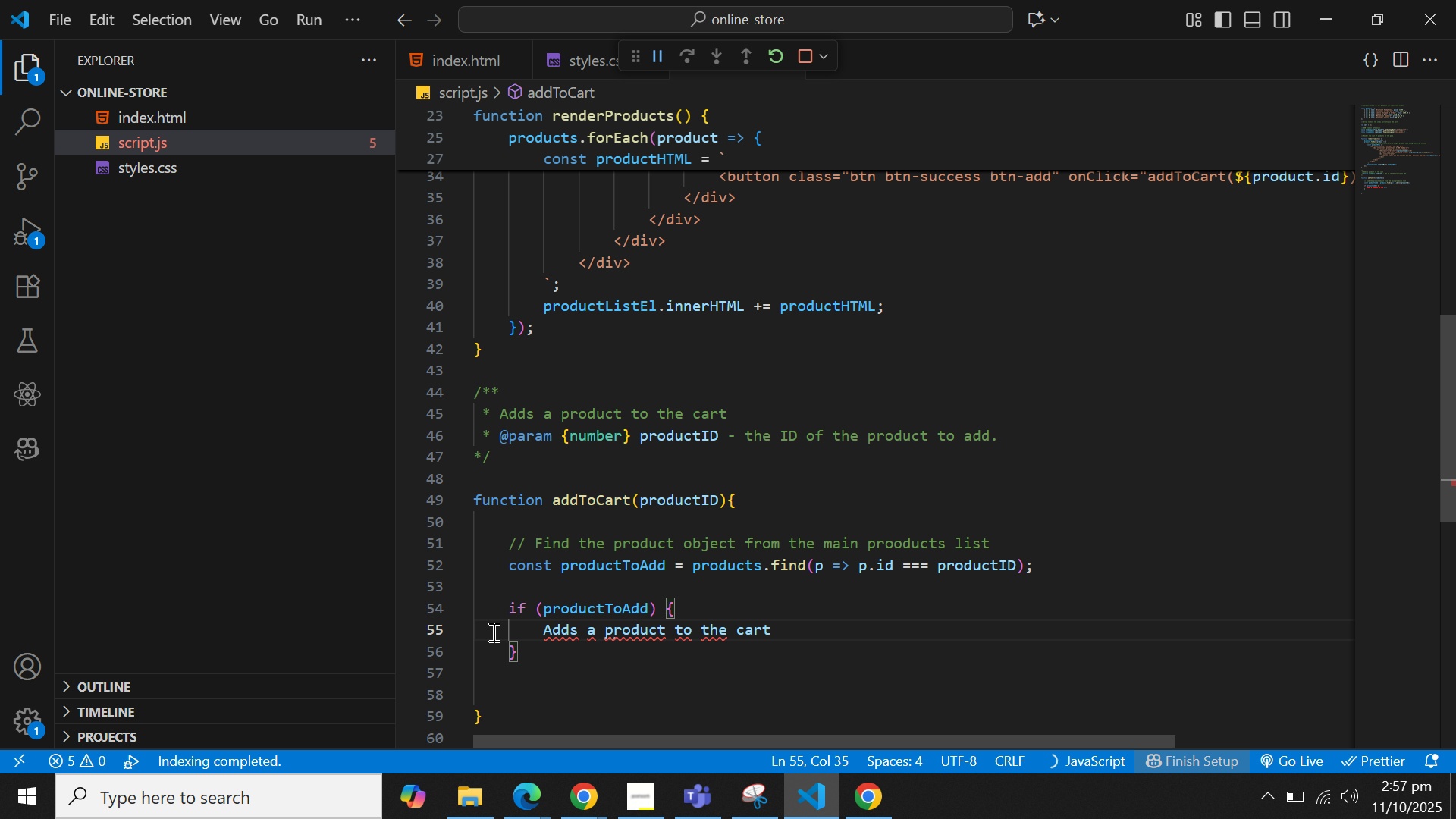 
key(V)
 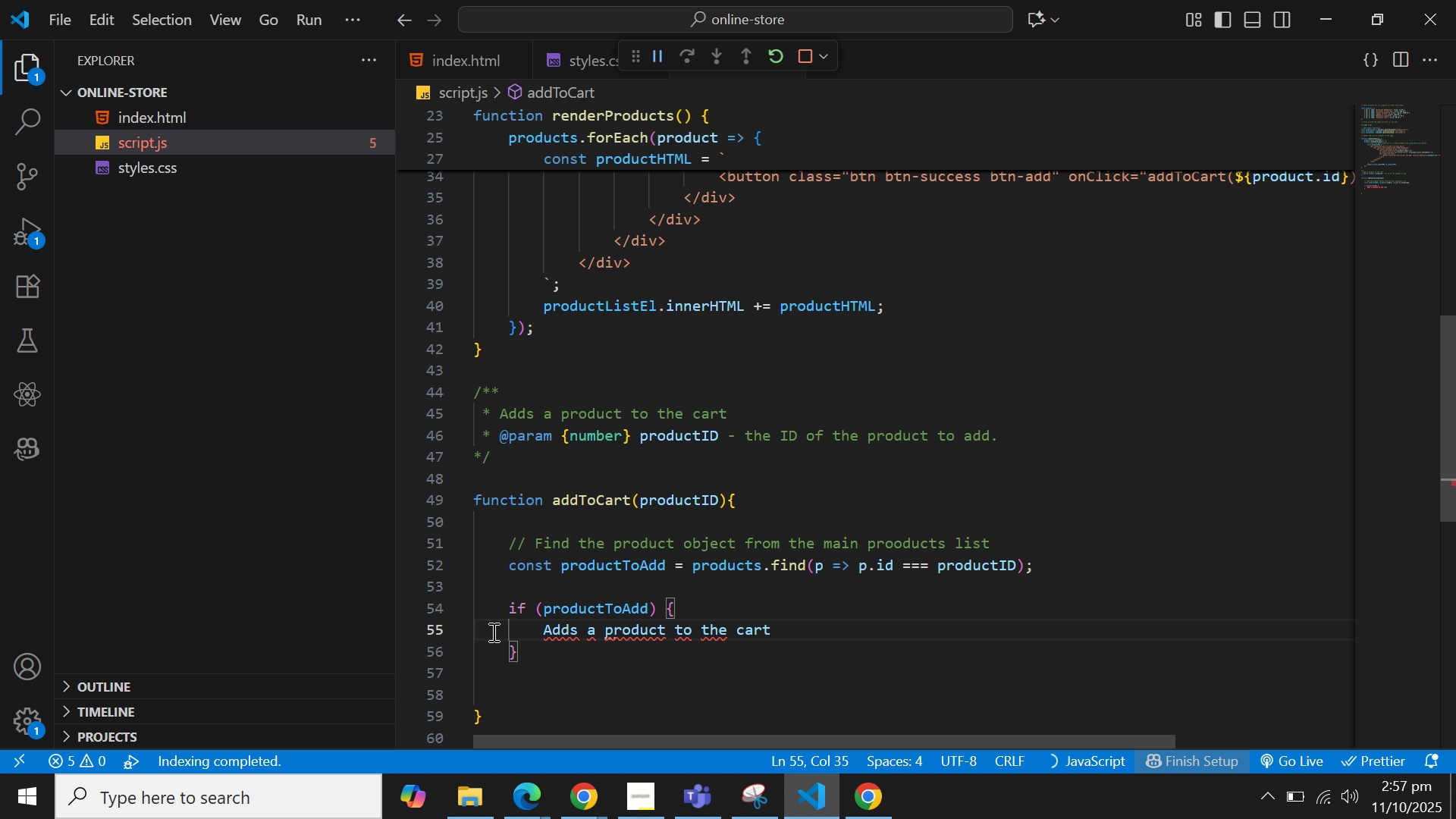 
key(ArrowLeft)
 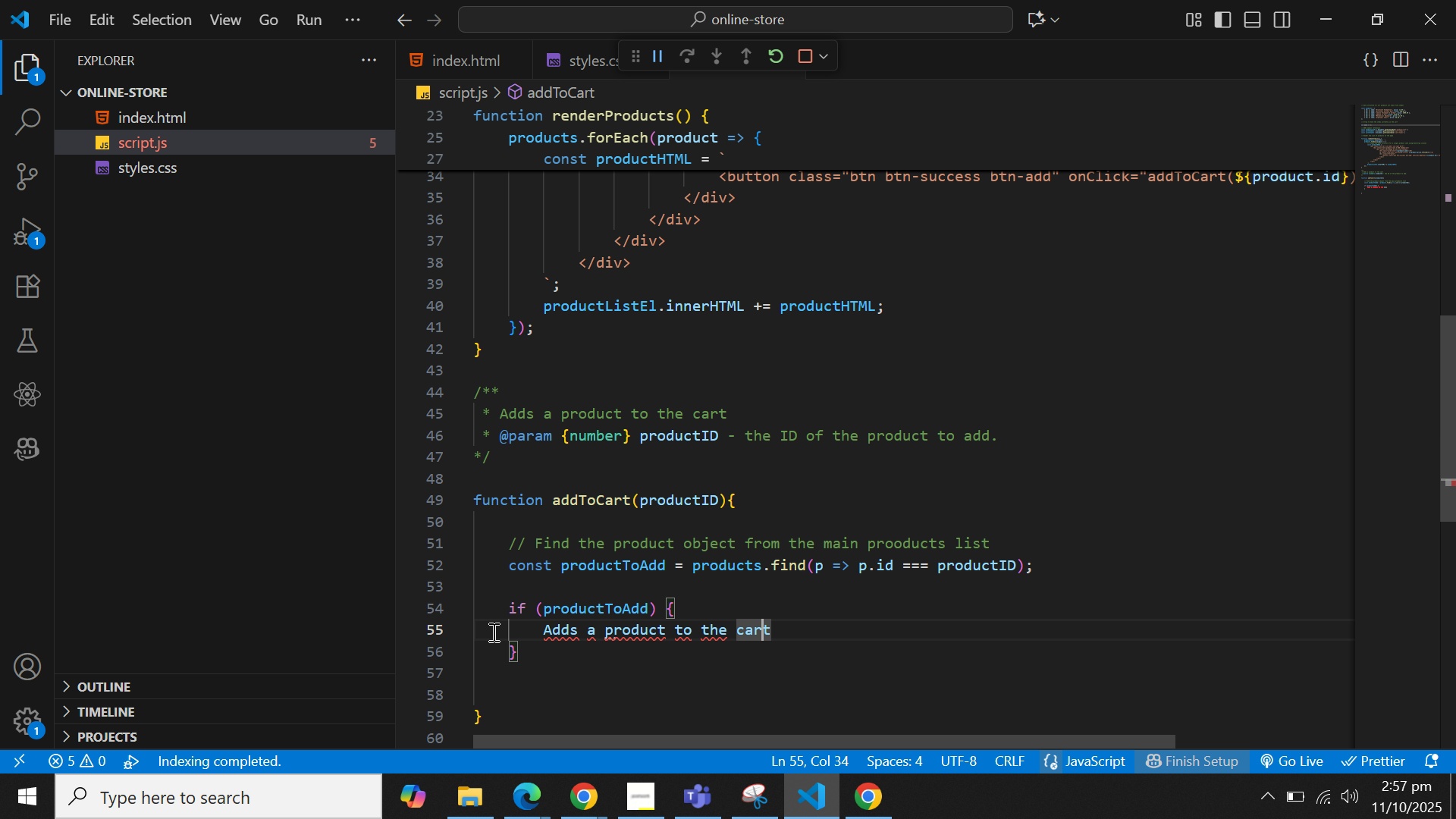 
key(ArrowRight)
 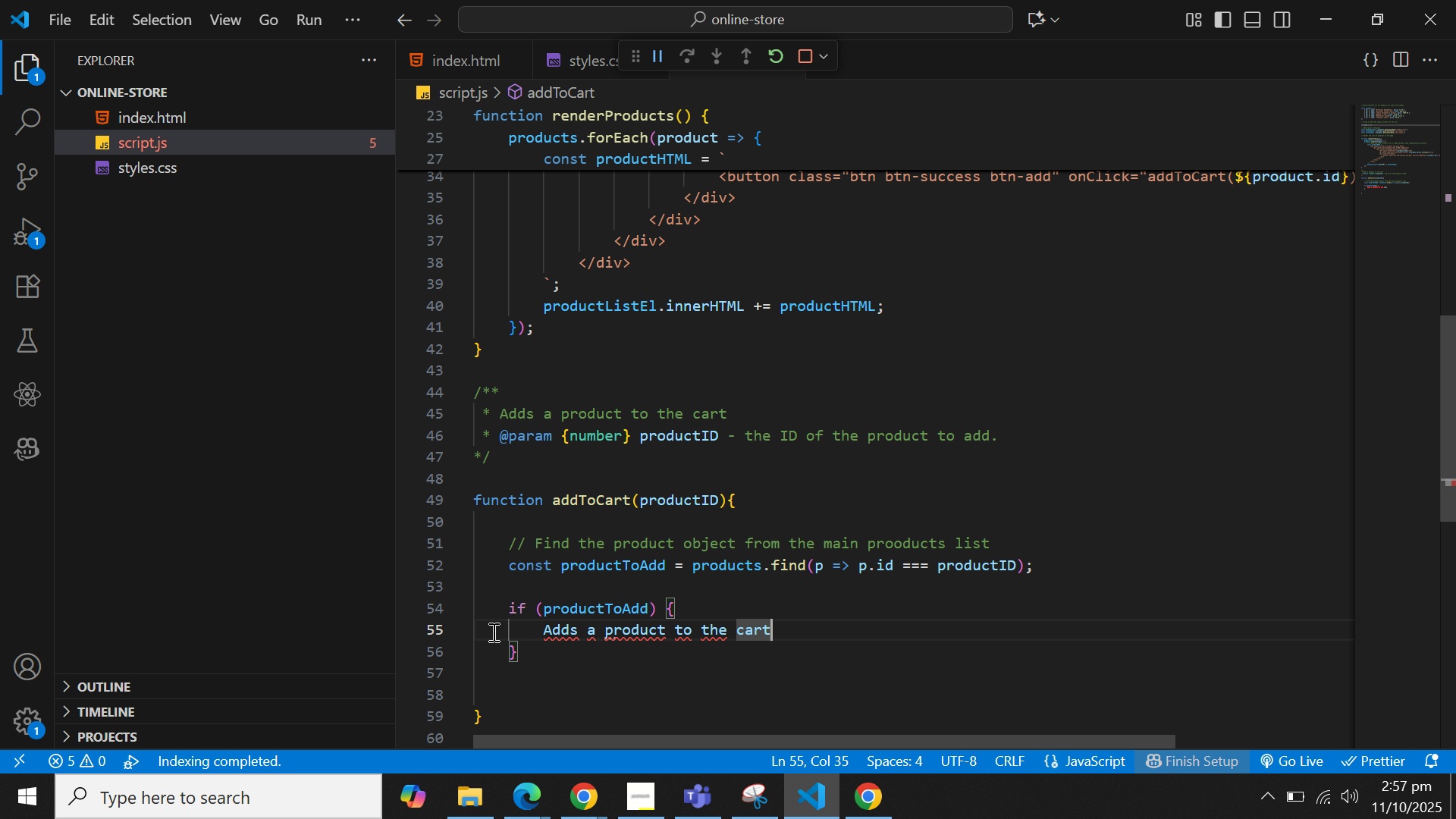 
hold_key(key=Backspace, duration=1.33)
 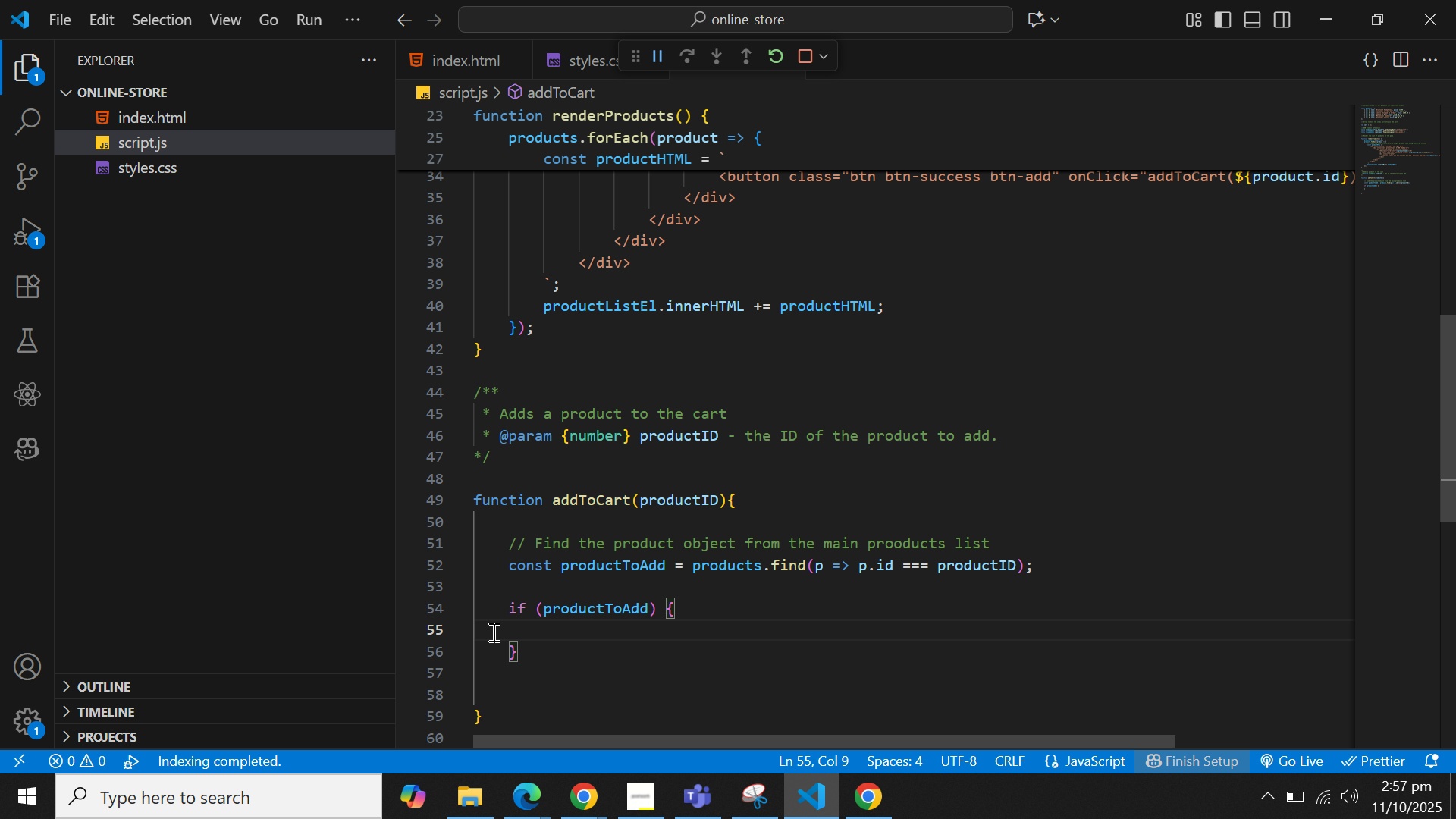 
type(//Check if the item)
key(Backspace)
type(m is already in the cart)
 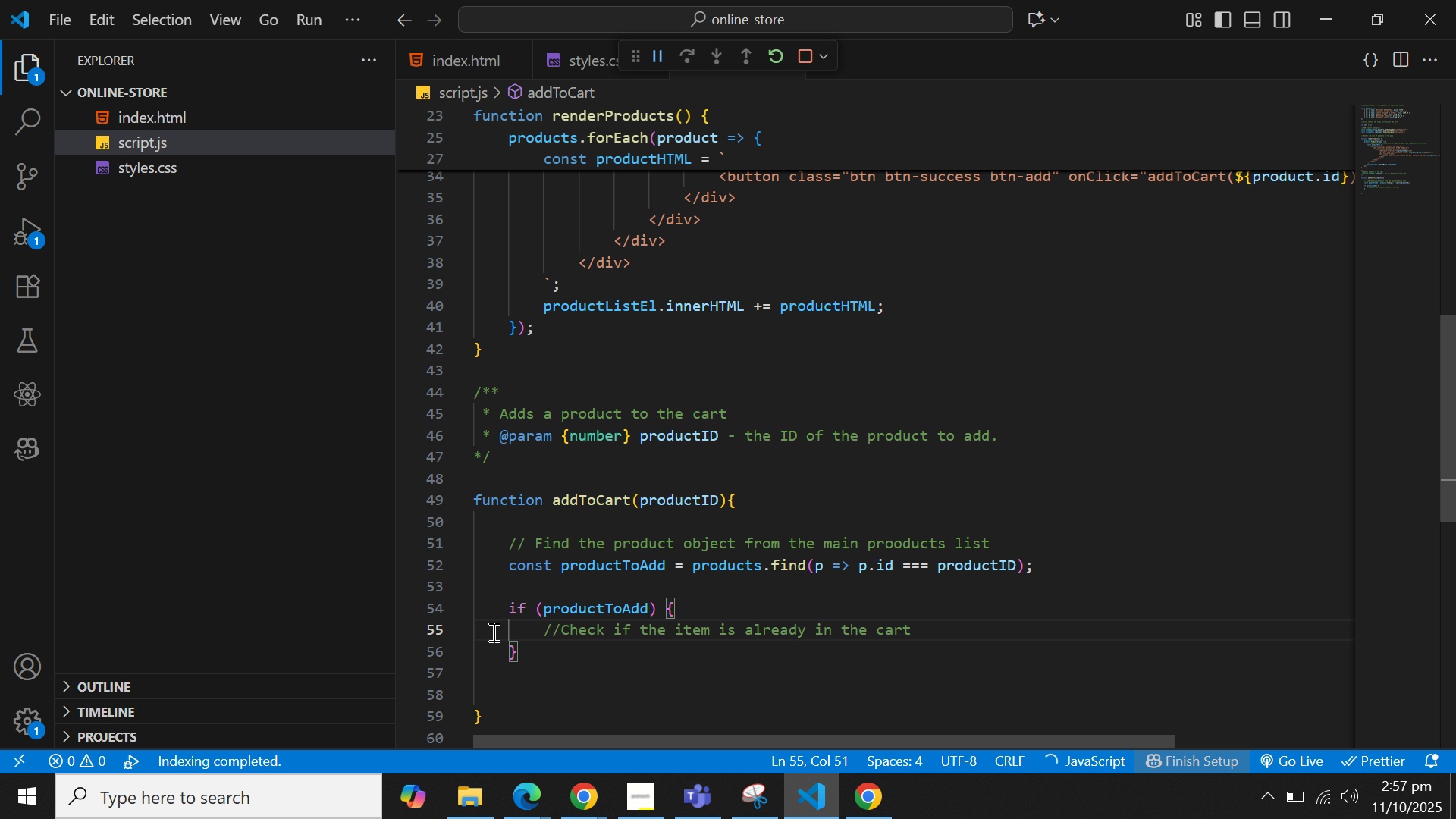 
key(Enter)
 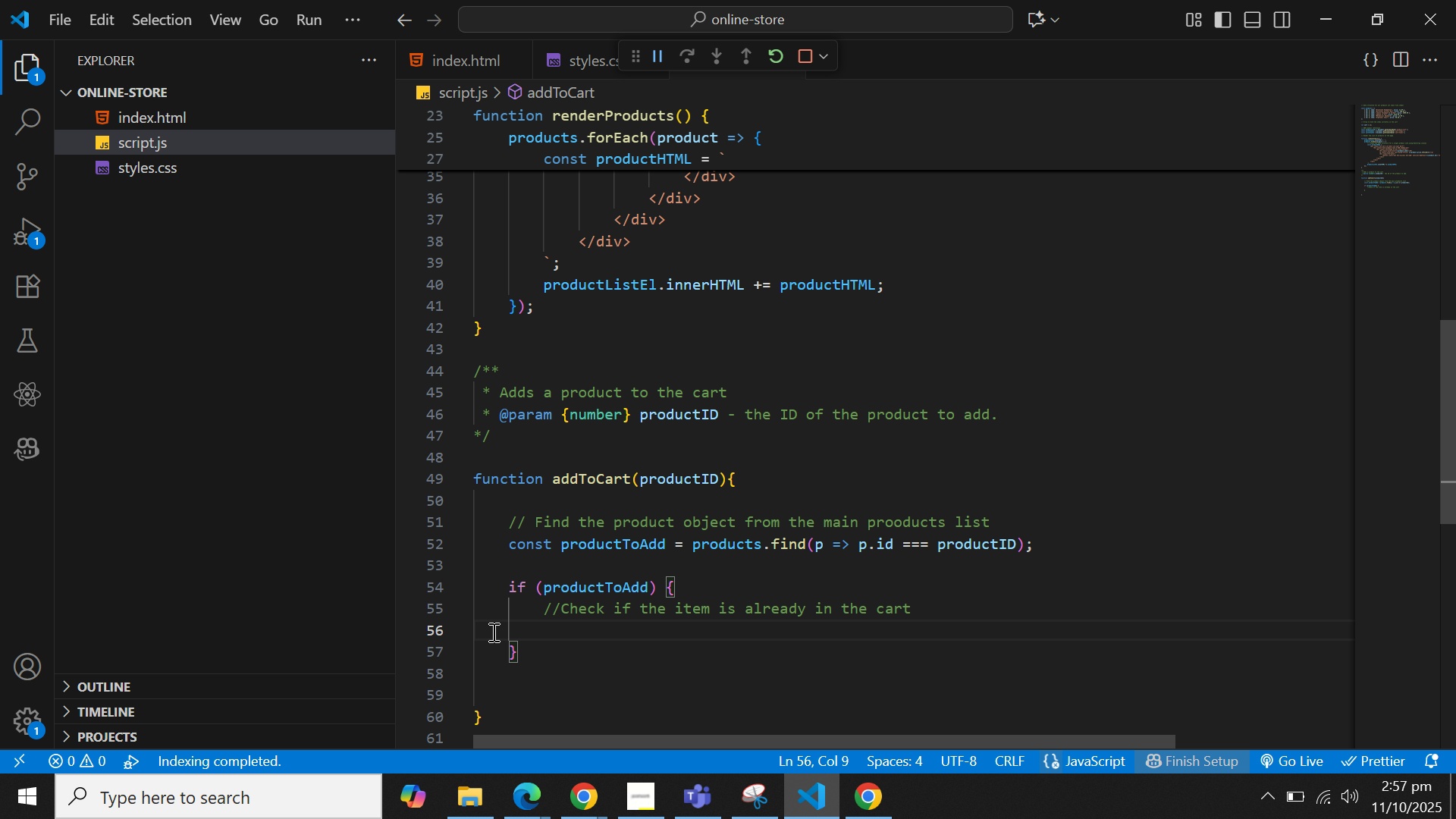 
type(const ext)
key(Backspace)
type(istingItem = cart)
 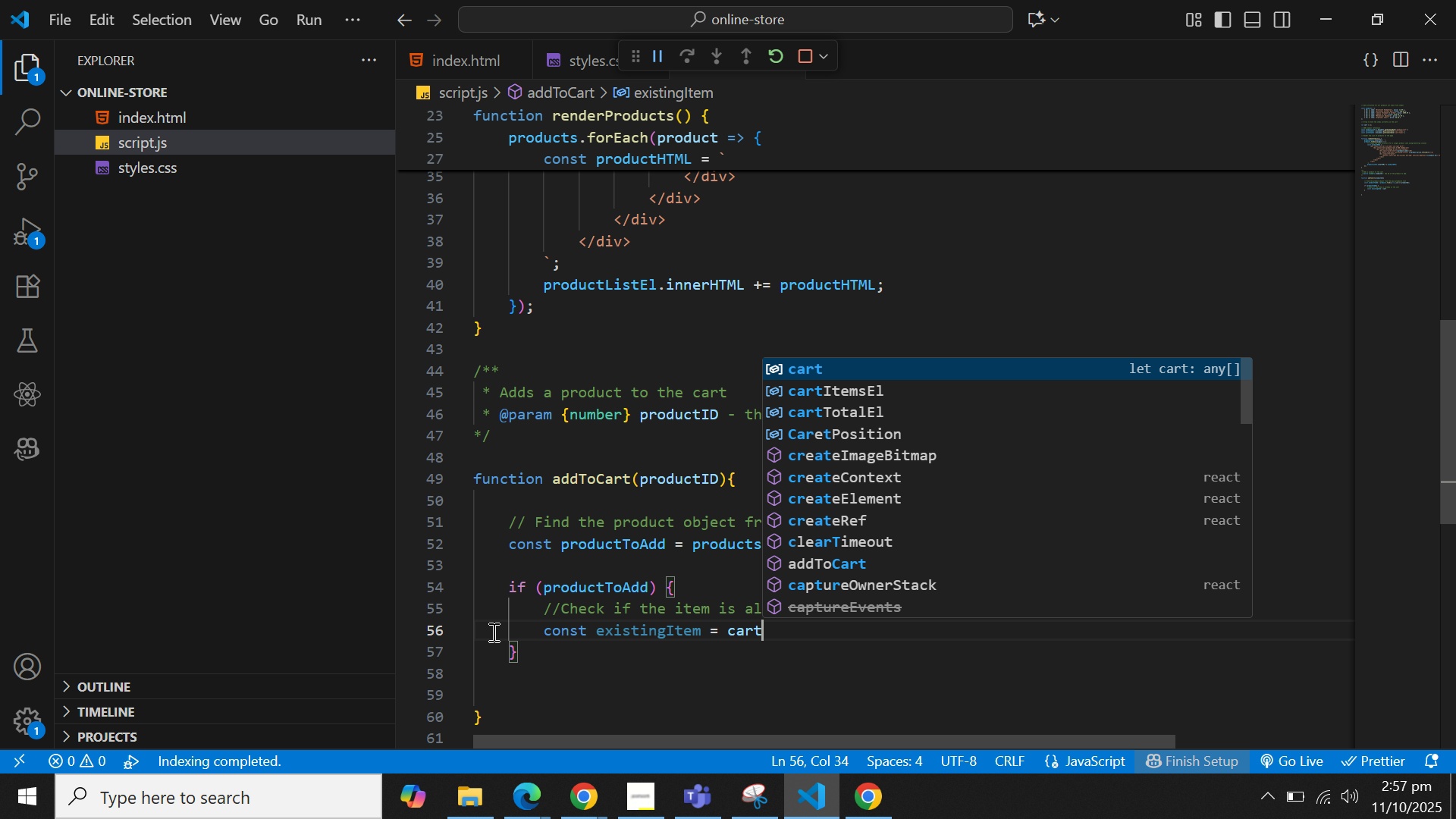 
type(.foin)
key(Backspace)
key(Backspace)
type(nd(item.id)
 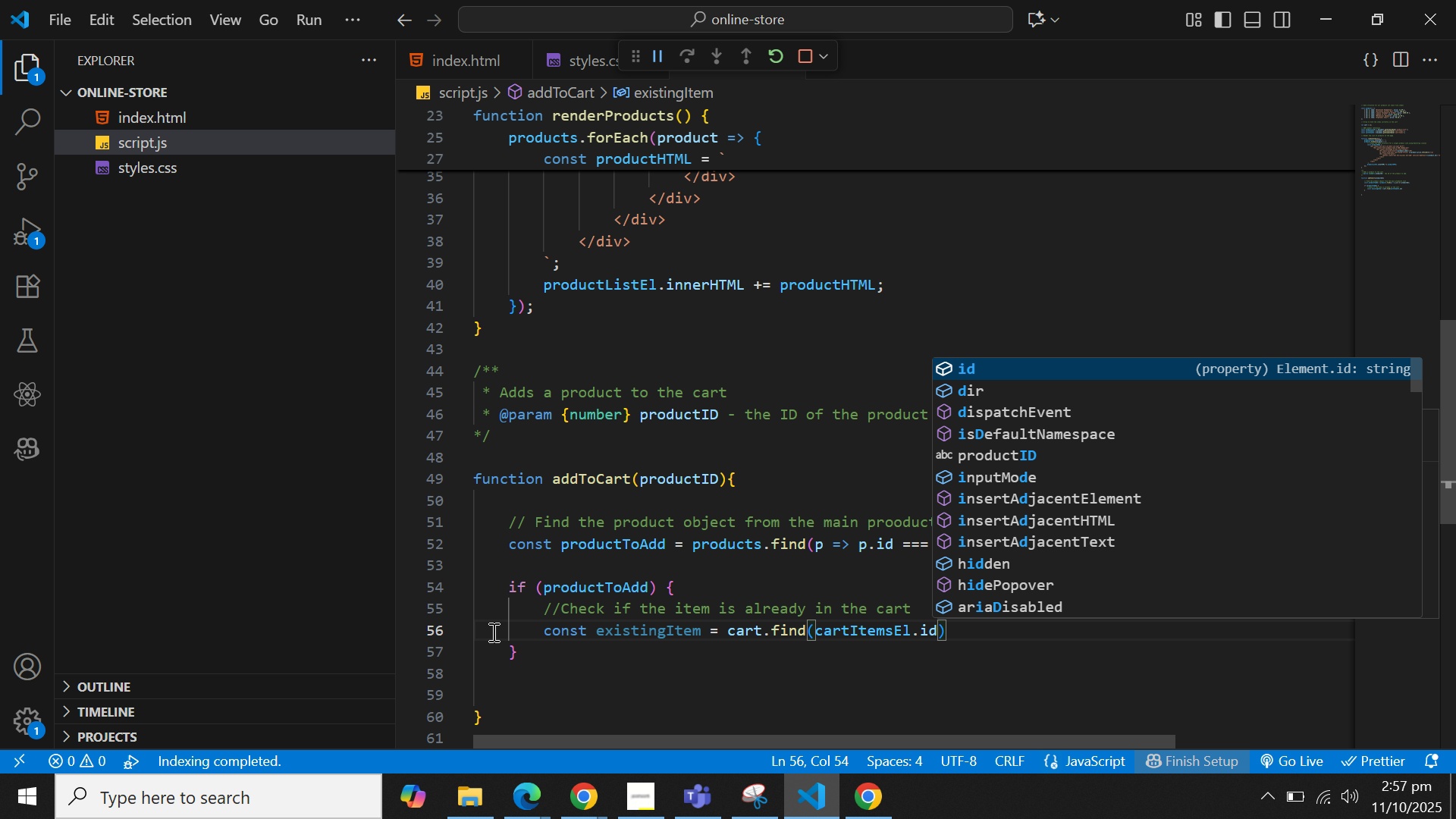 
key(ArrowLeft)
 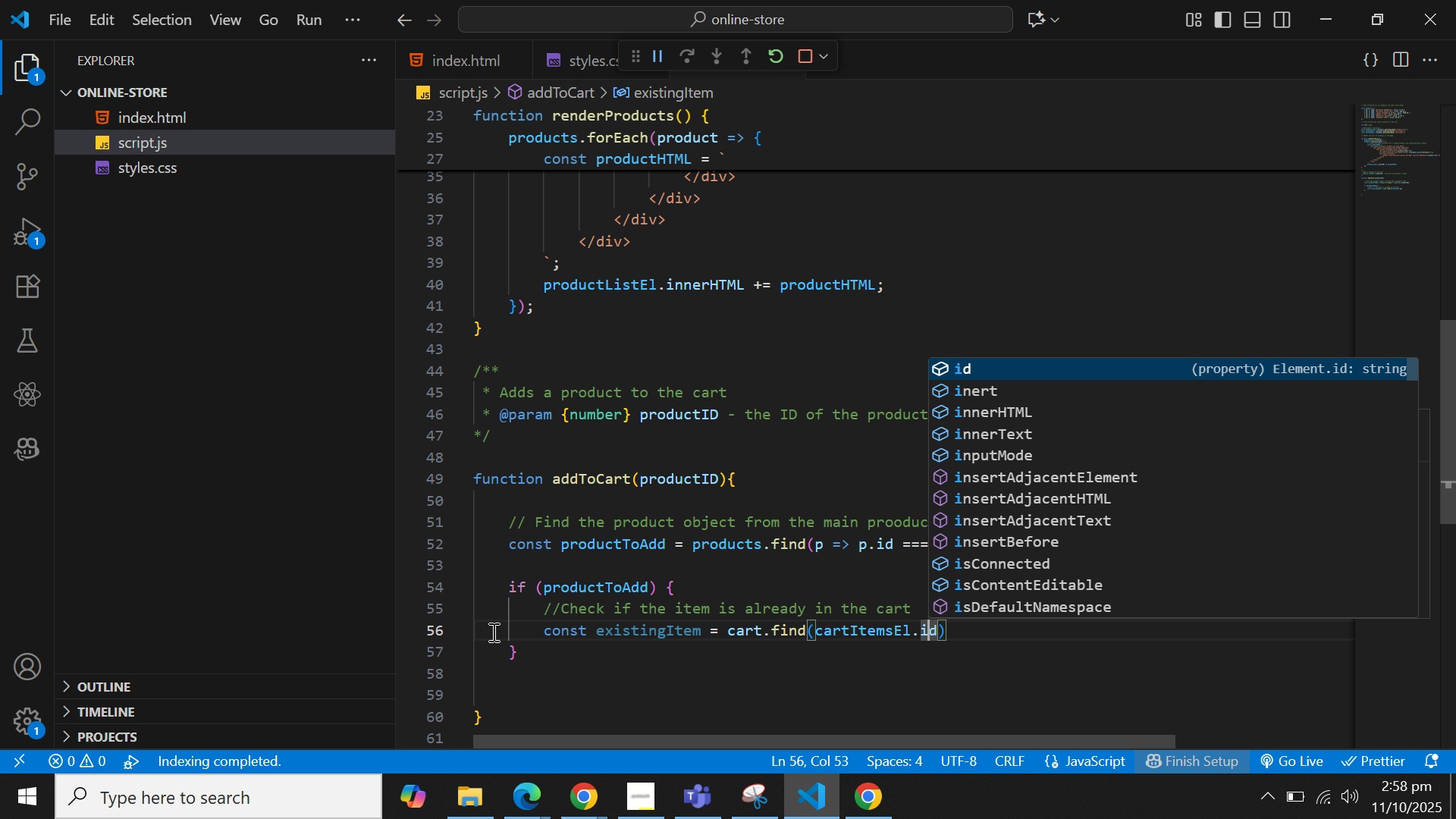 
key(ArrowLeft)
 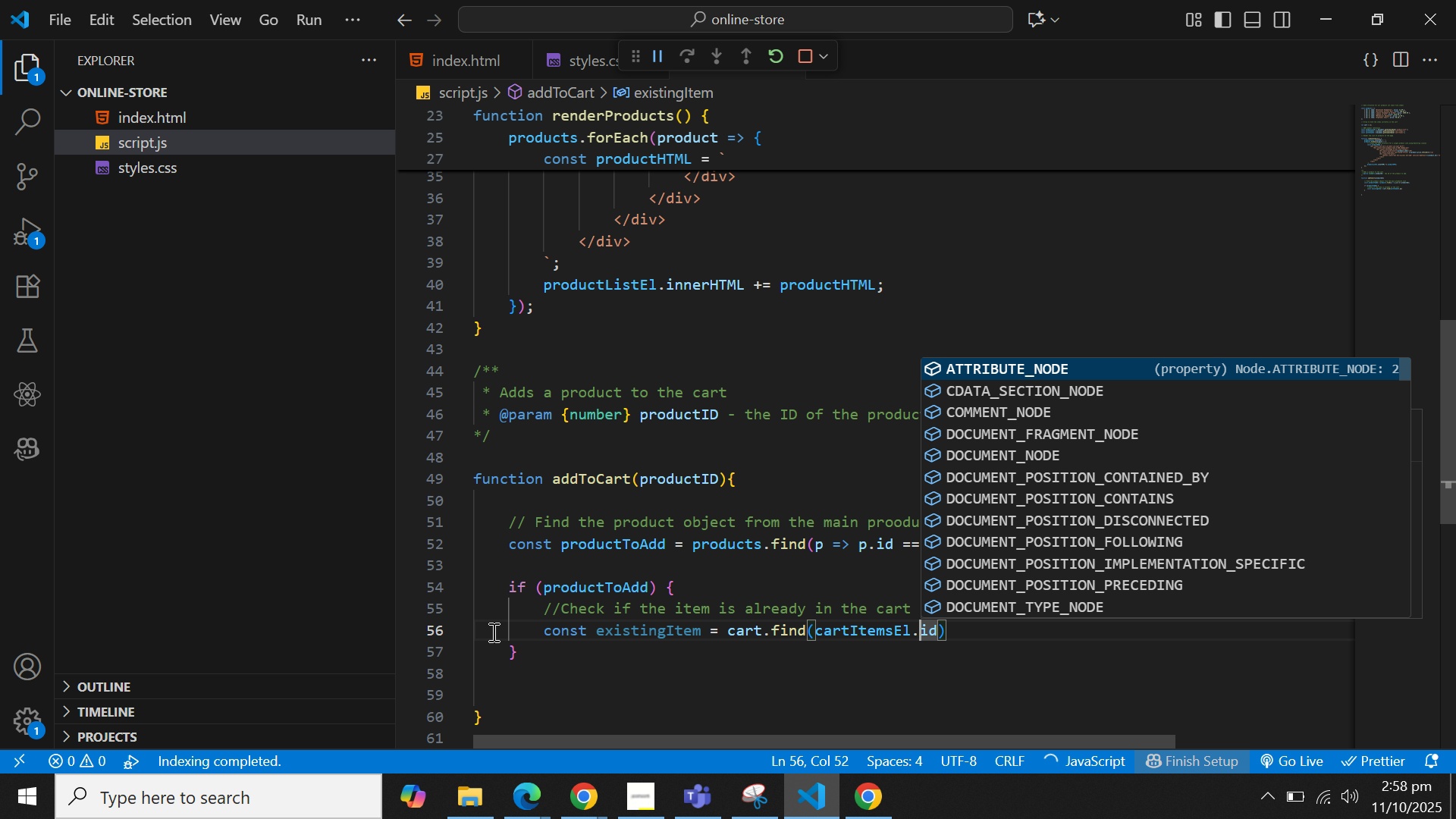 
key(ArrowLeft)
 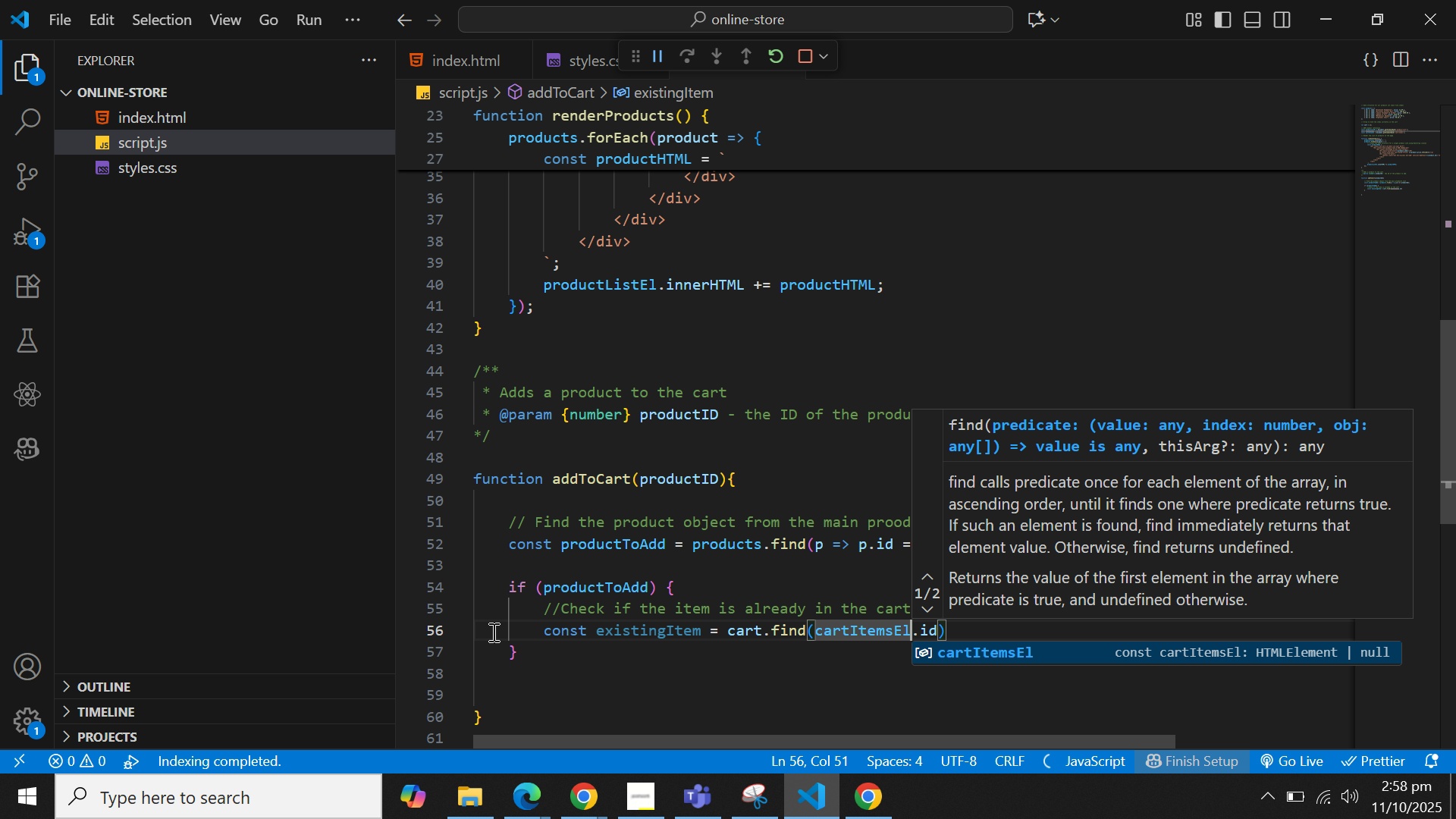 
hold_key(key=Backspace, duration=0.71)
 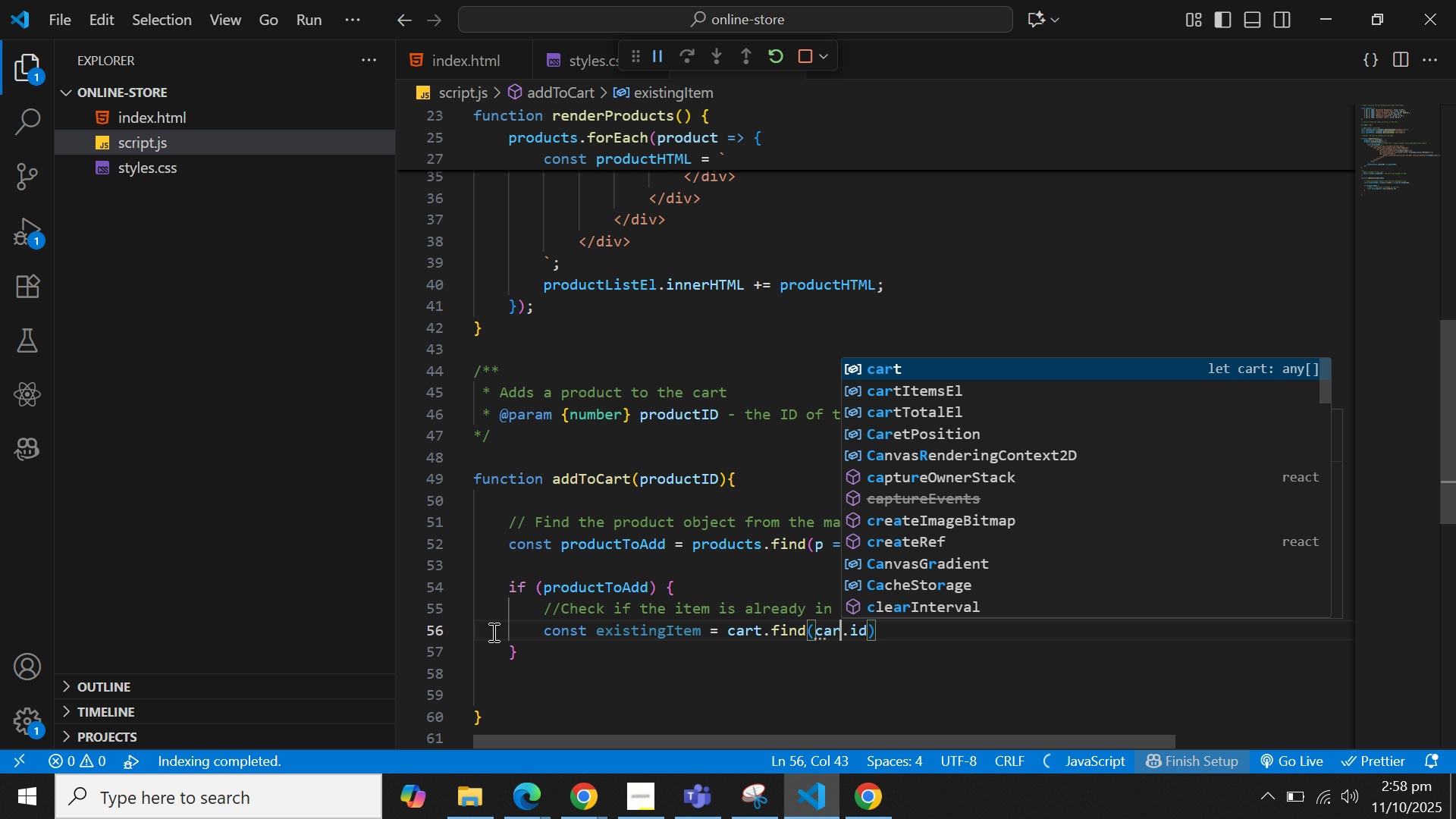 
key(Backspace)
 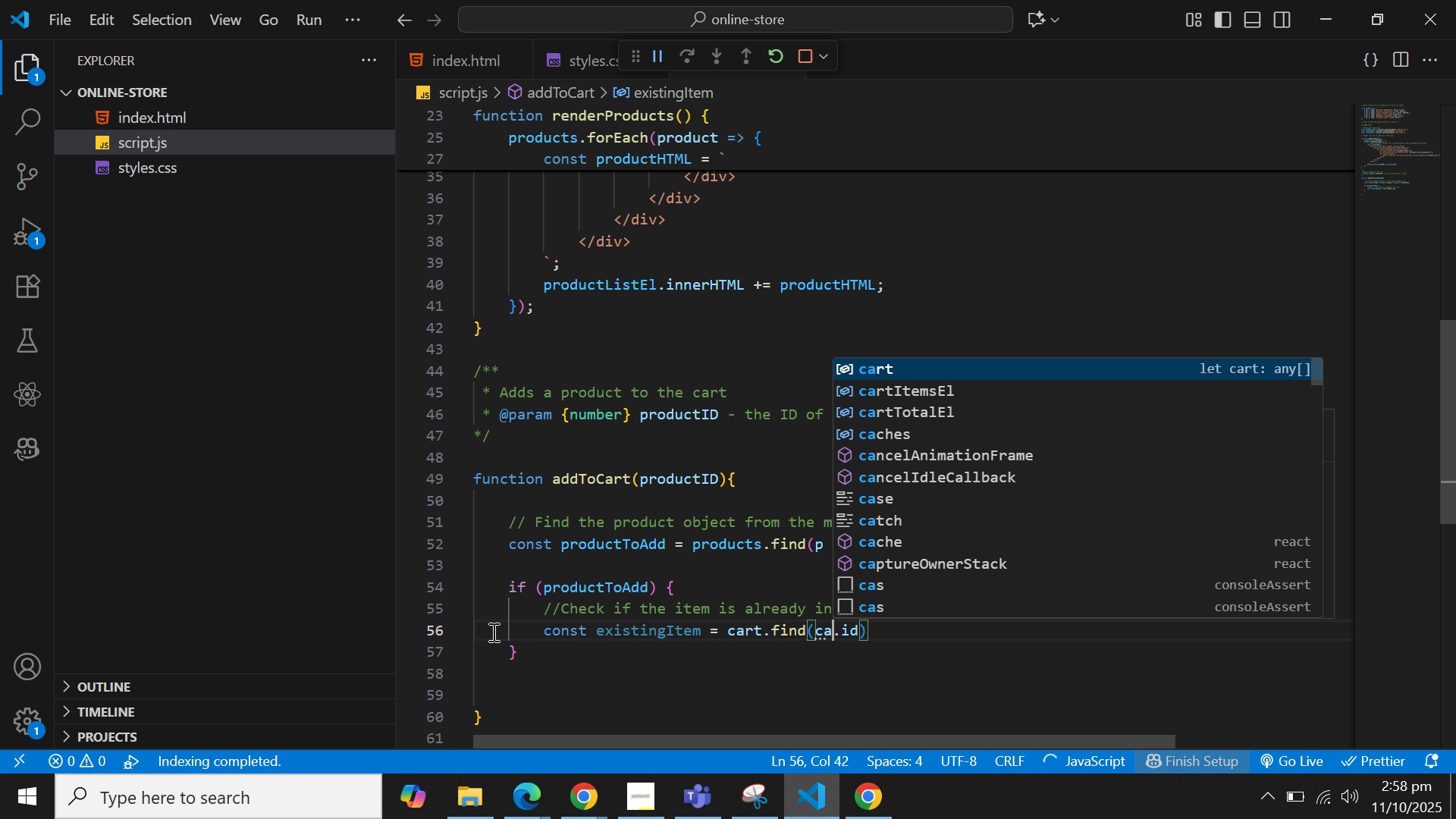 
key(Backspace)
 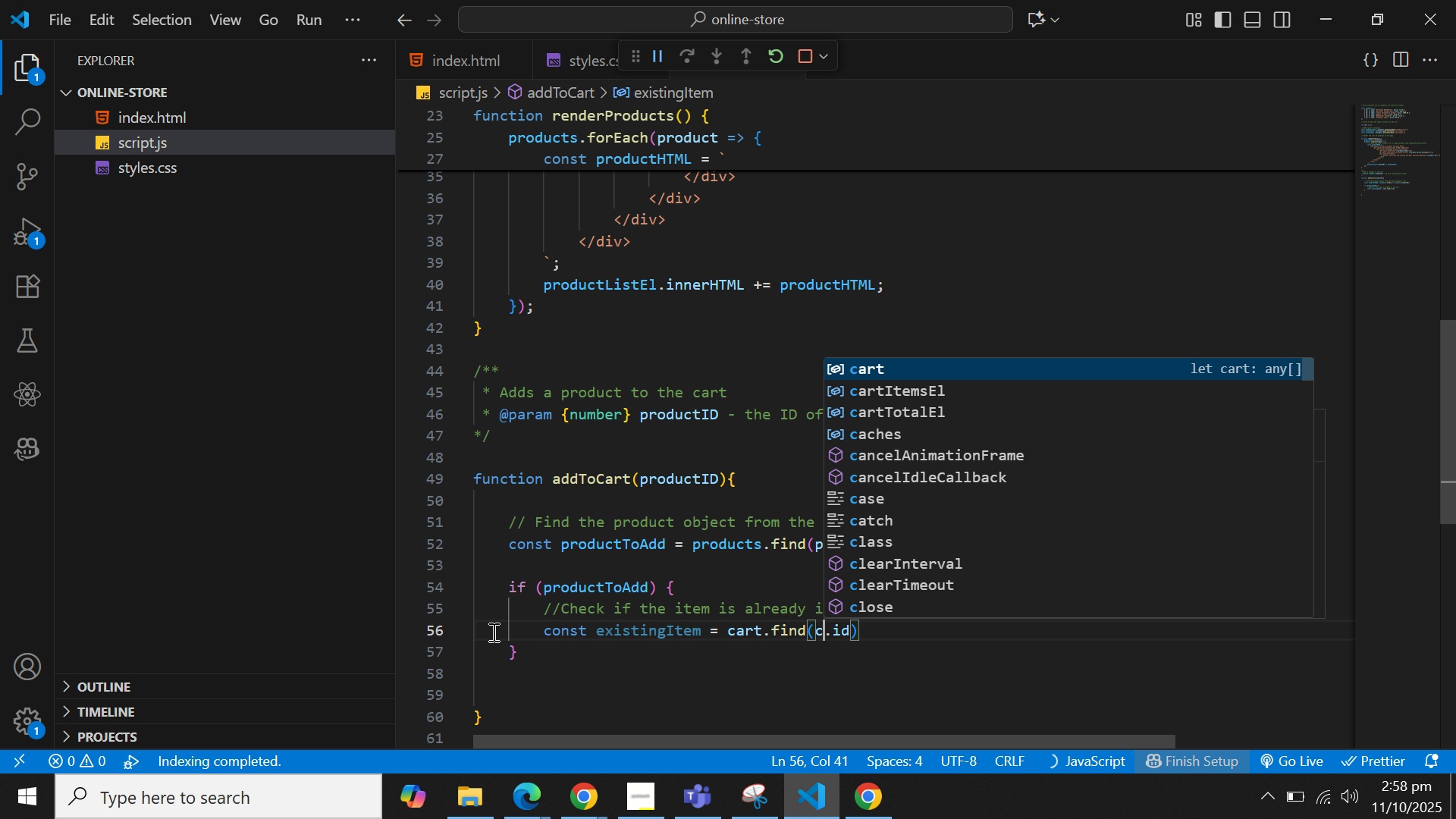 
key(Backspace)
 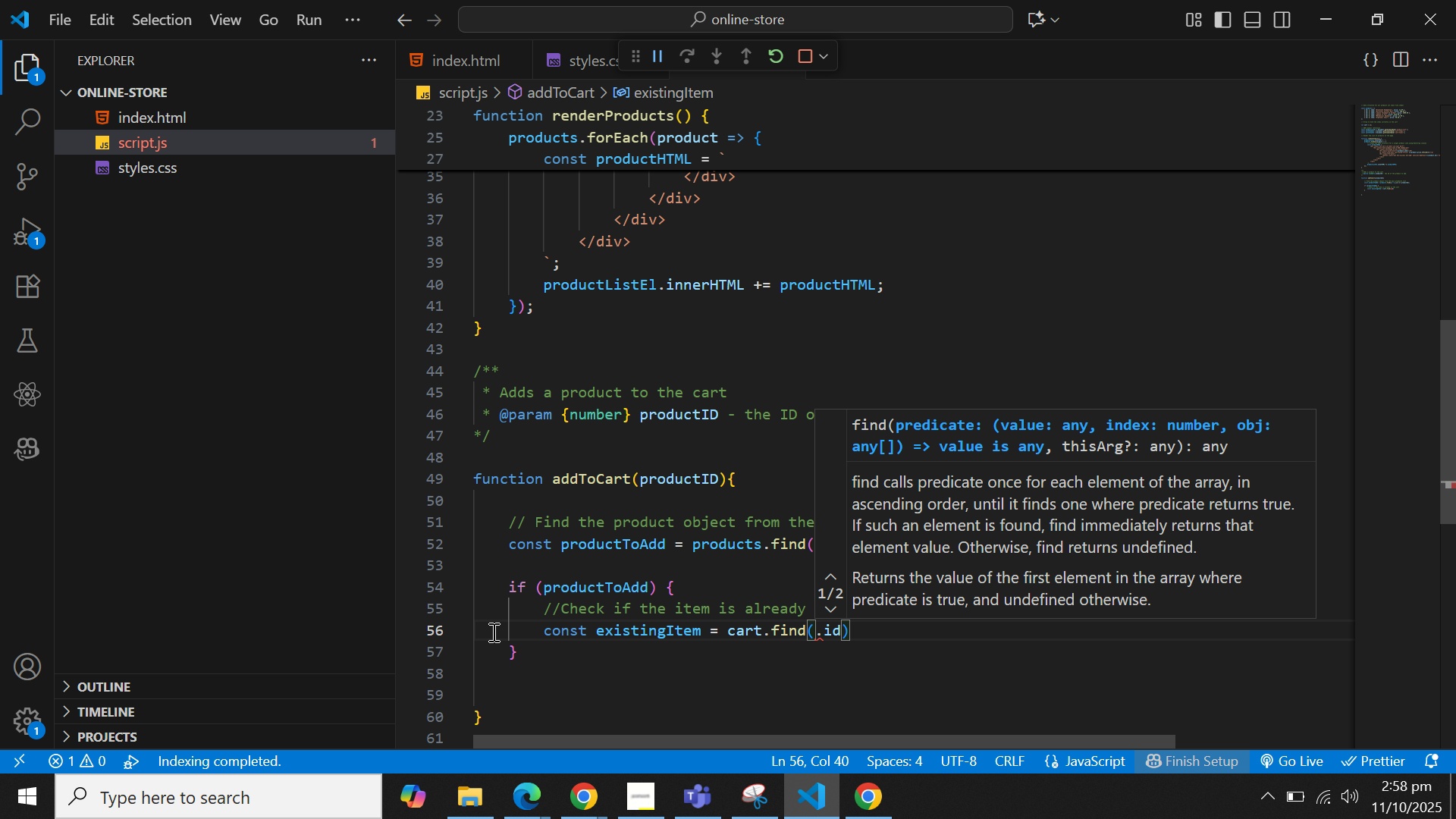 
type(item =>item)
 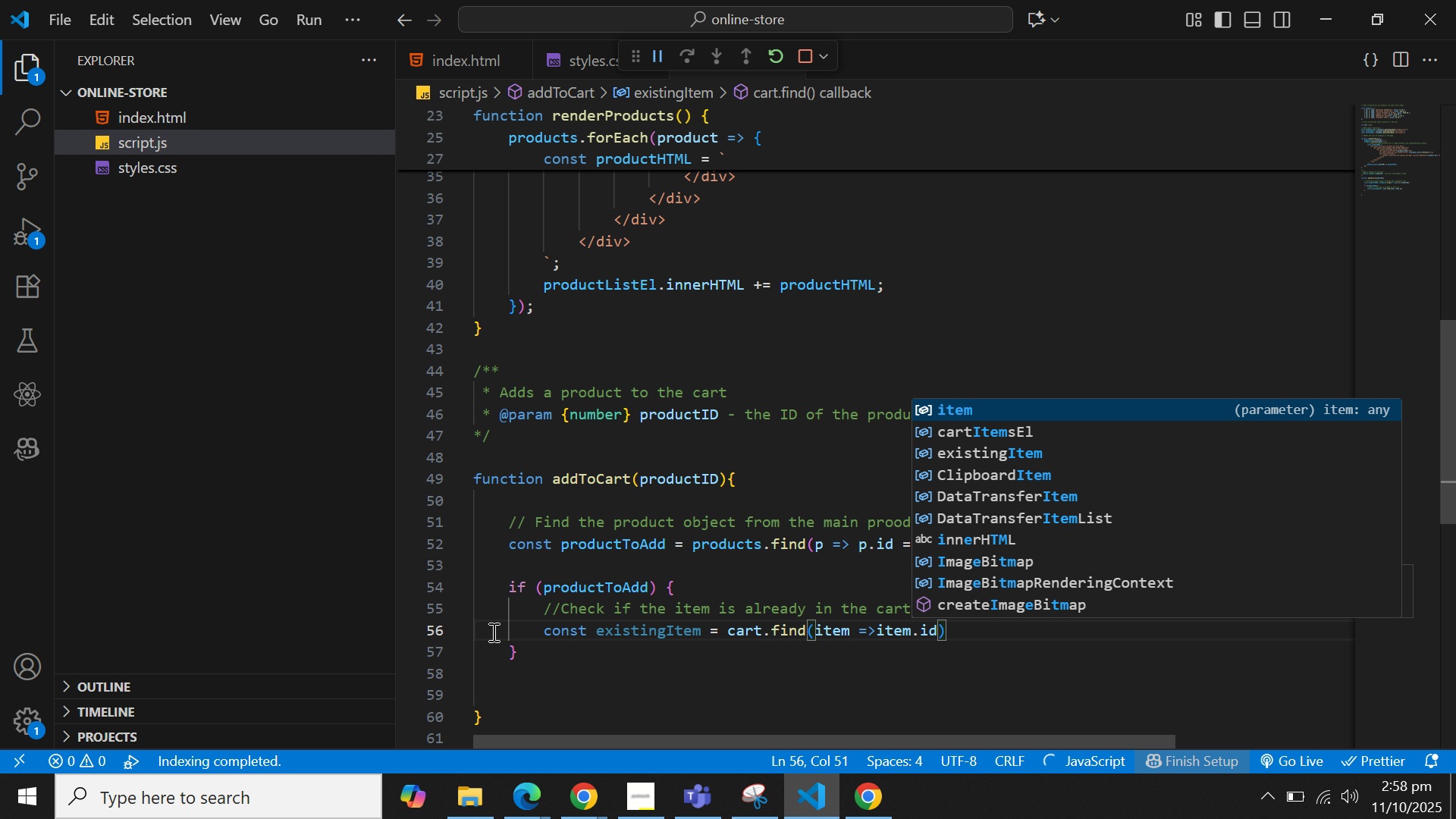 
key(ArrowRight)
 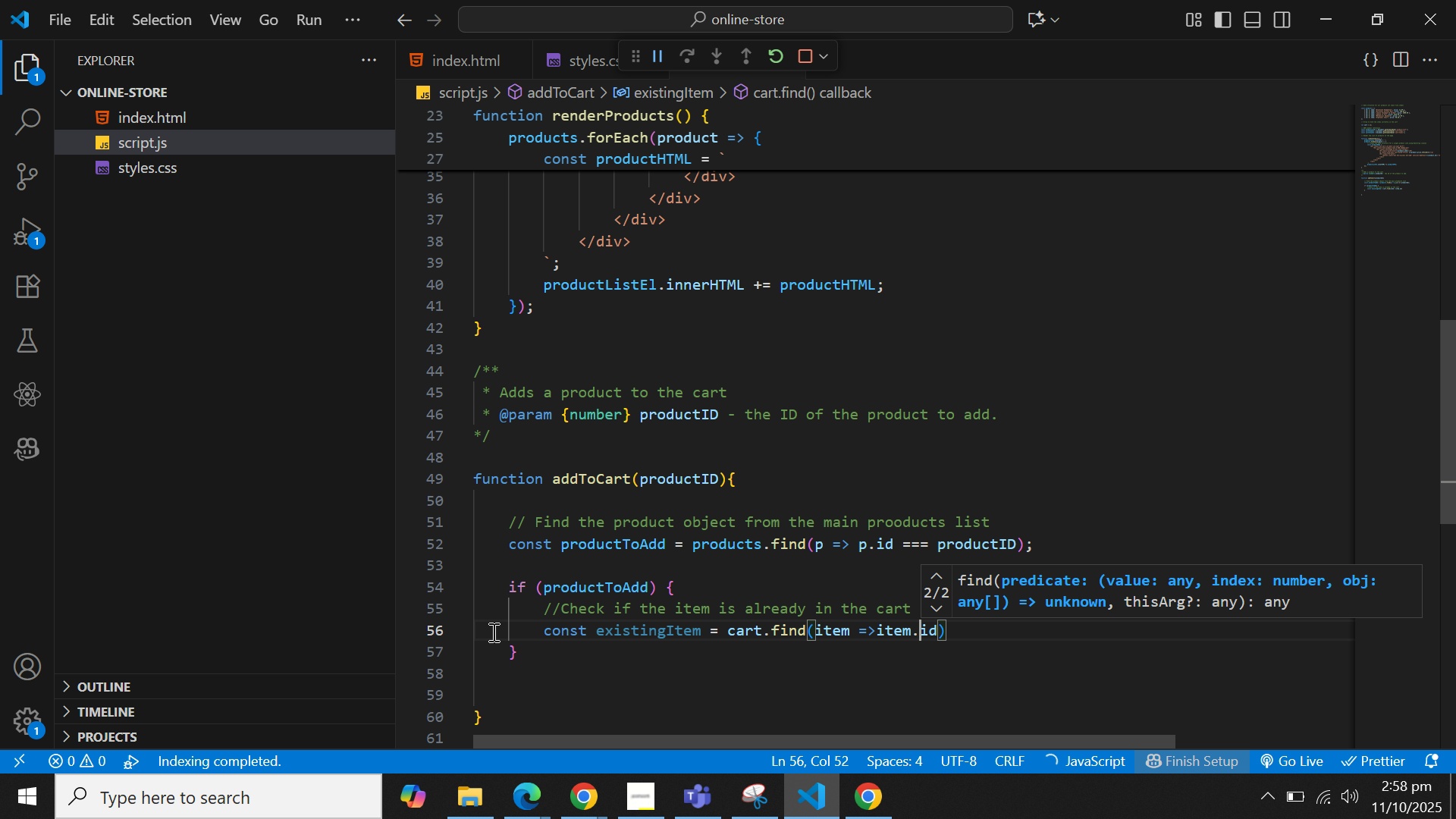 
key(ArrowRight)
 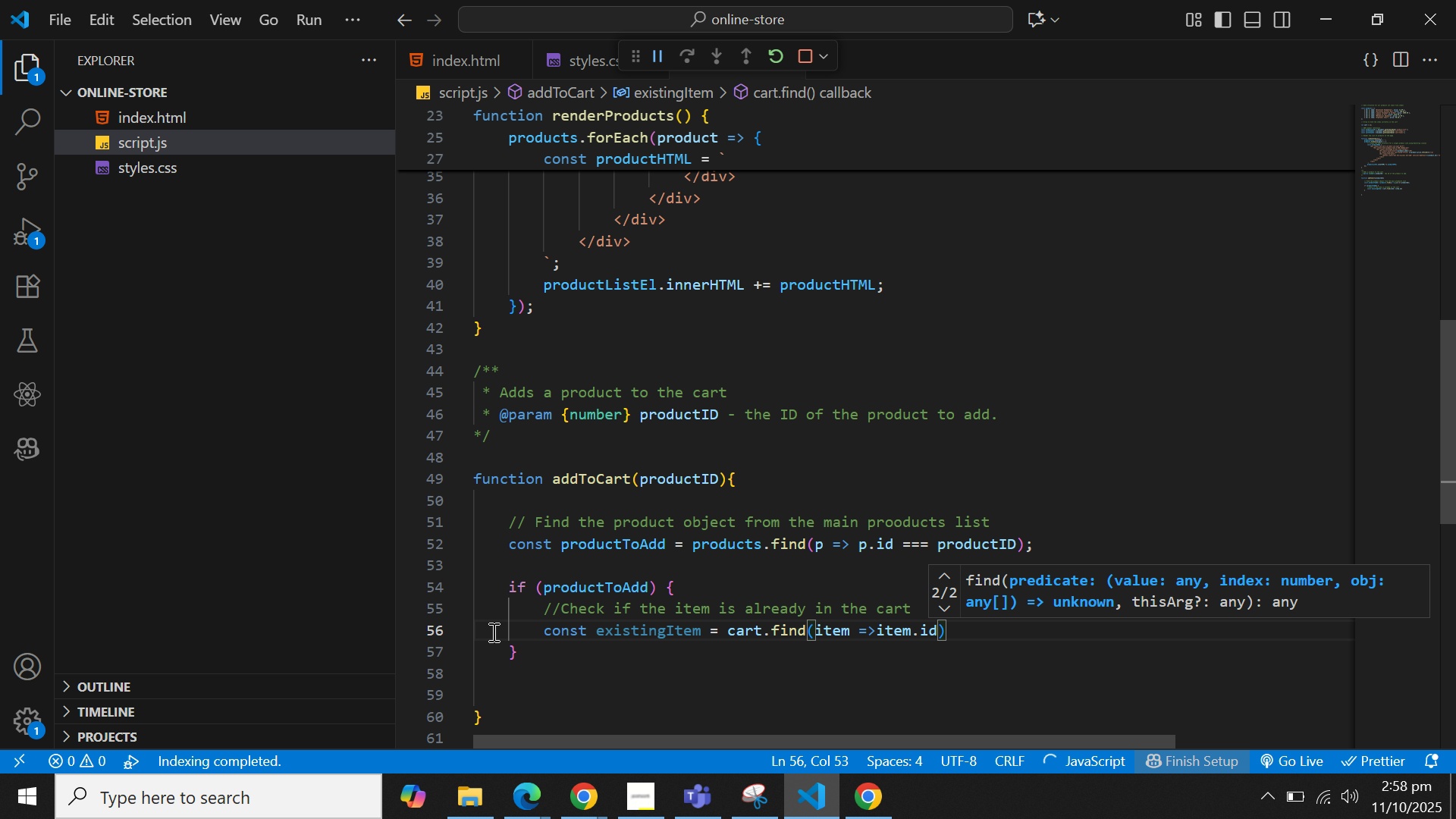 
key(ArrowRight)
 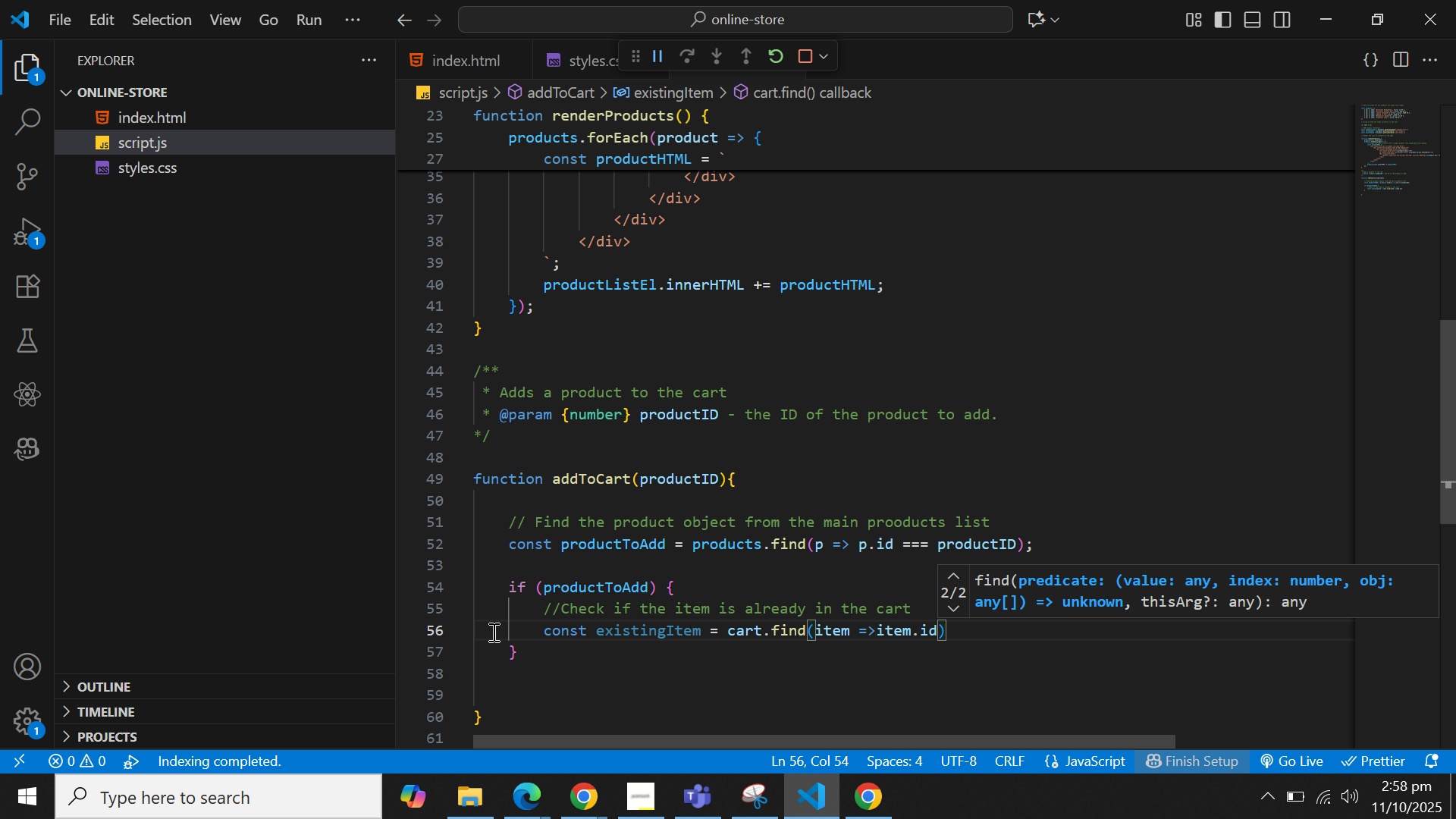 
wait(6.2)
 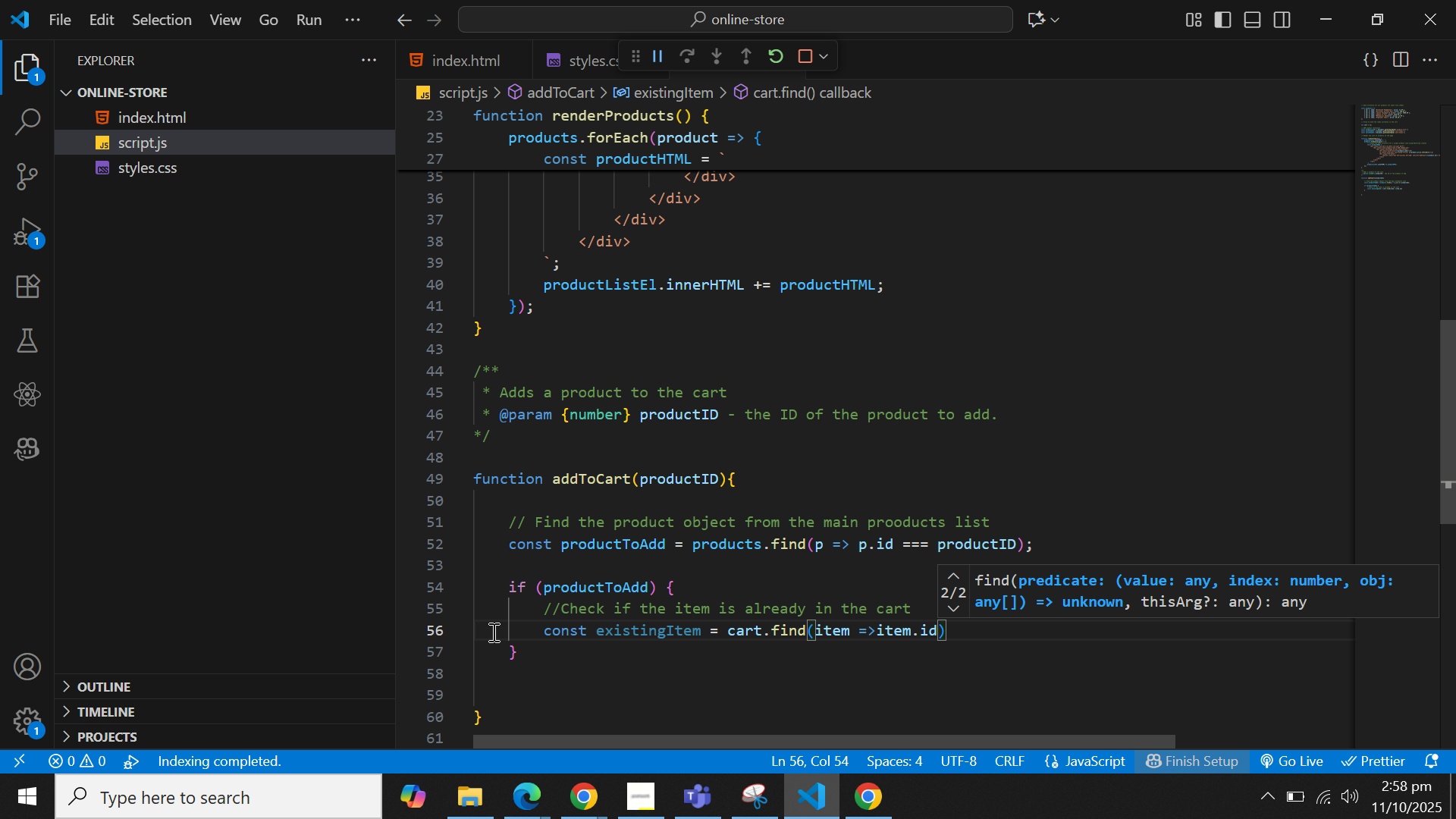 
type( === pro)
 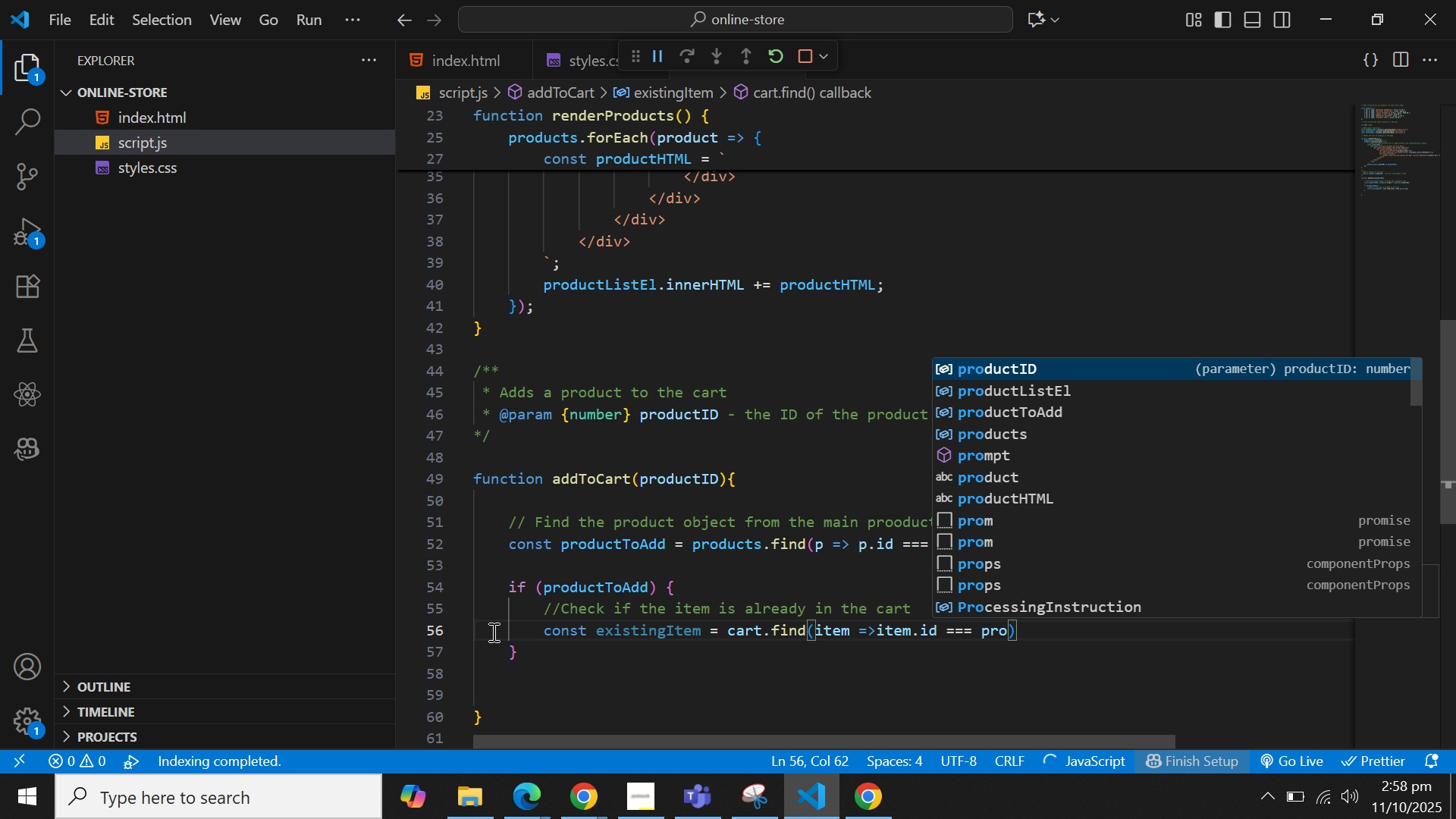 
key(Enter)
 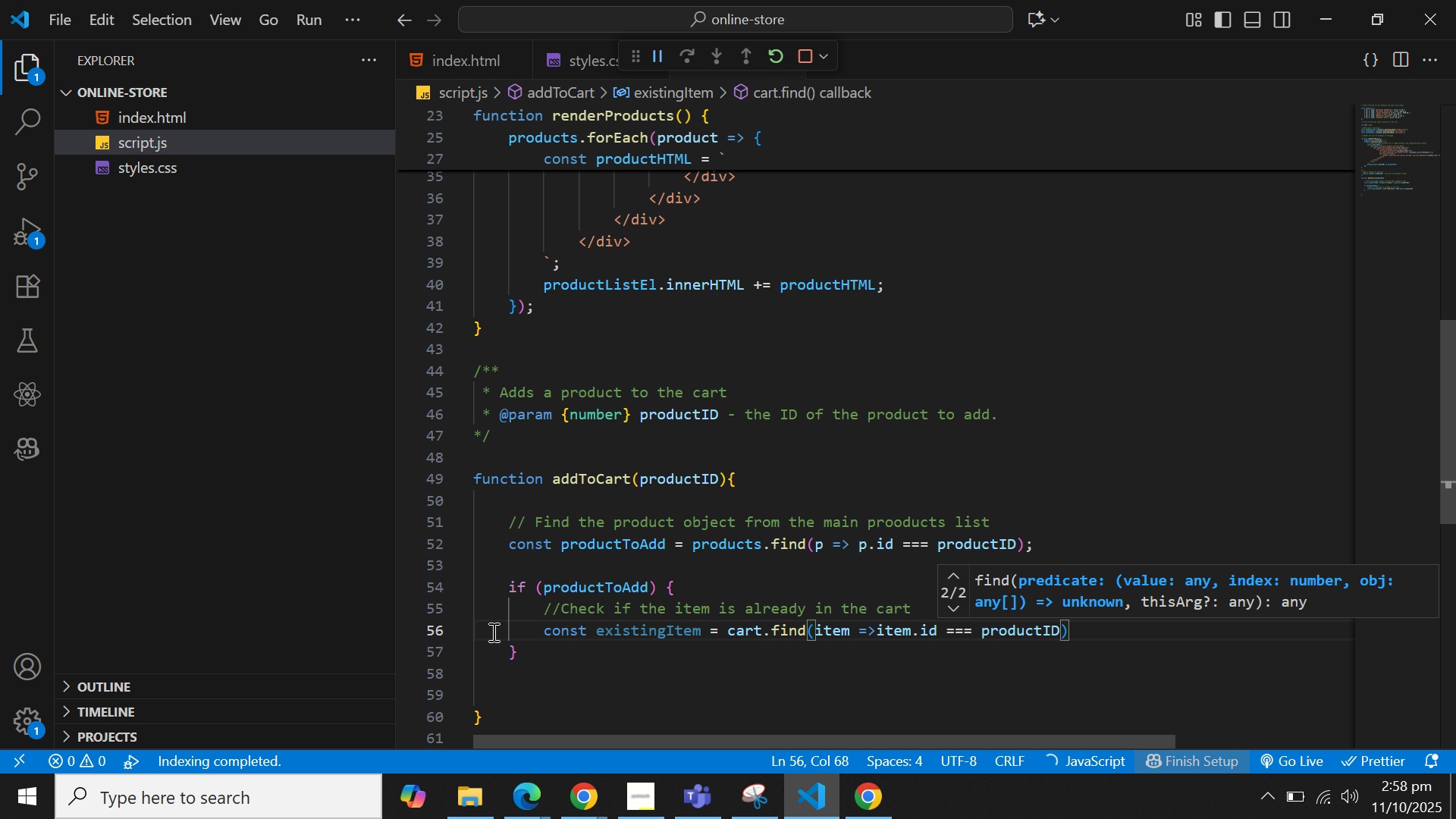 
key(ArrowRight)
 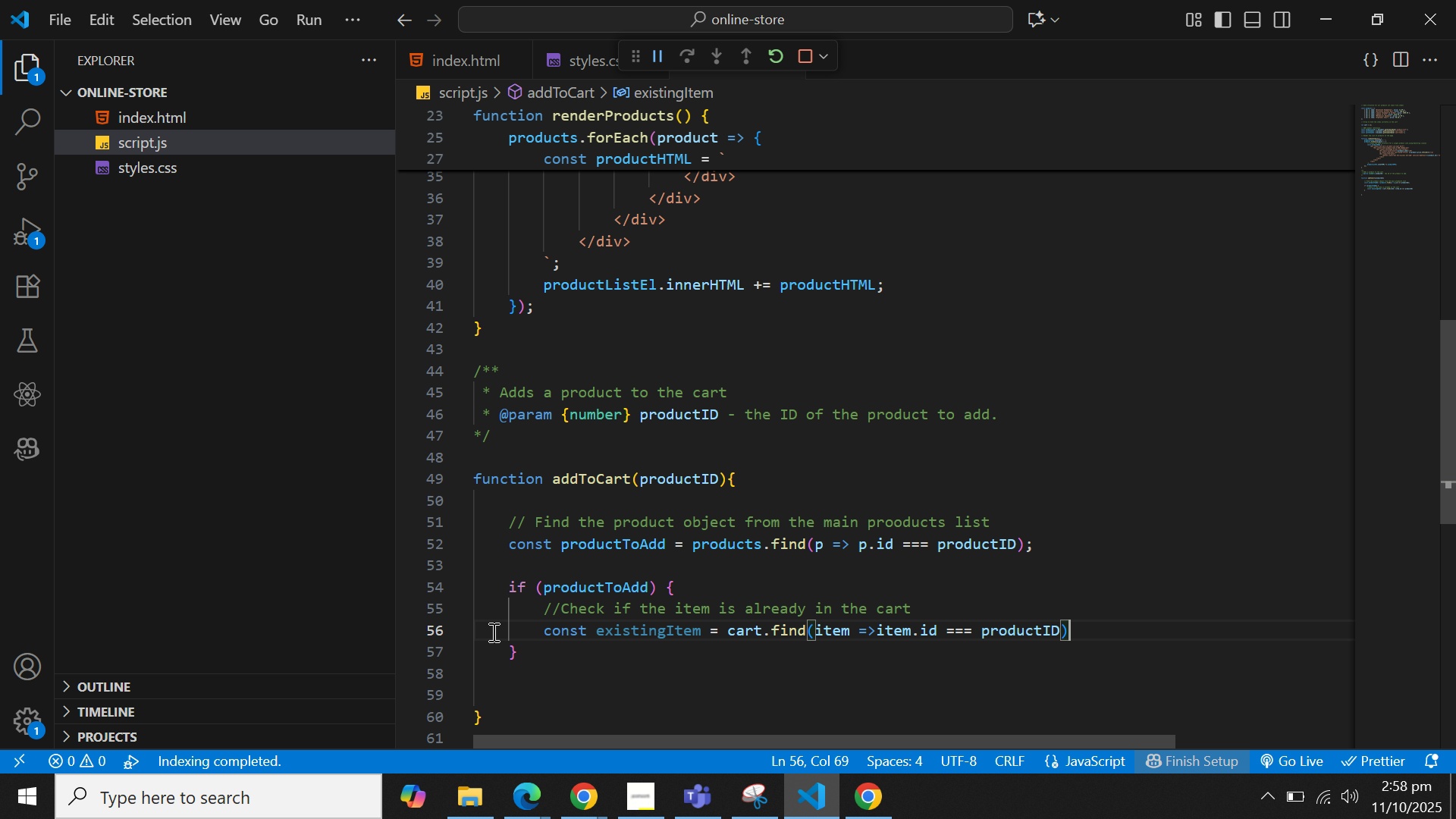 
wait(9.78)
 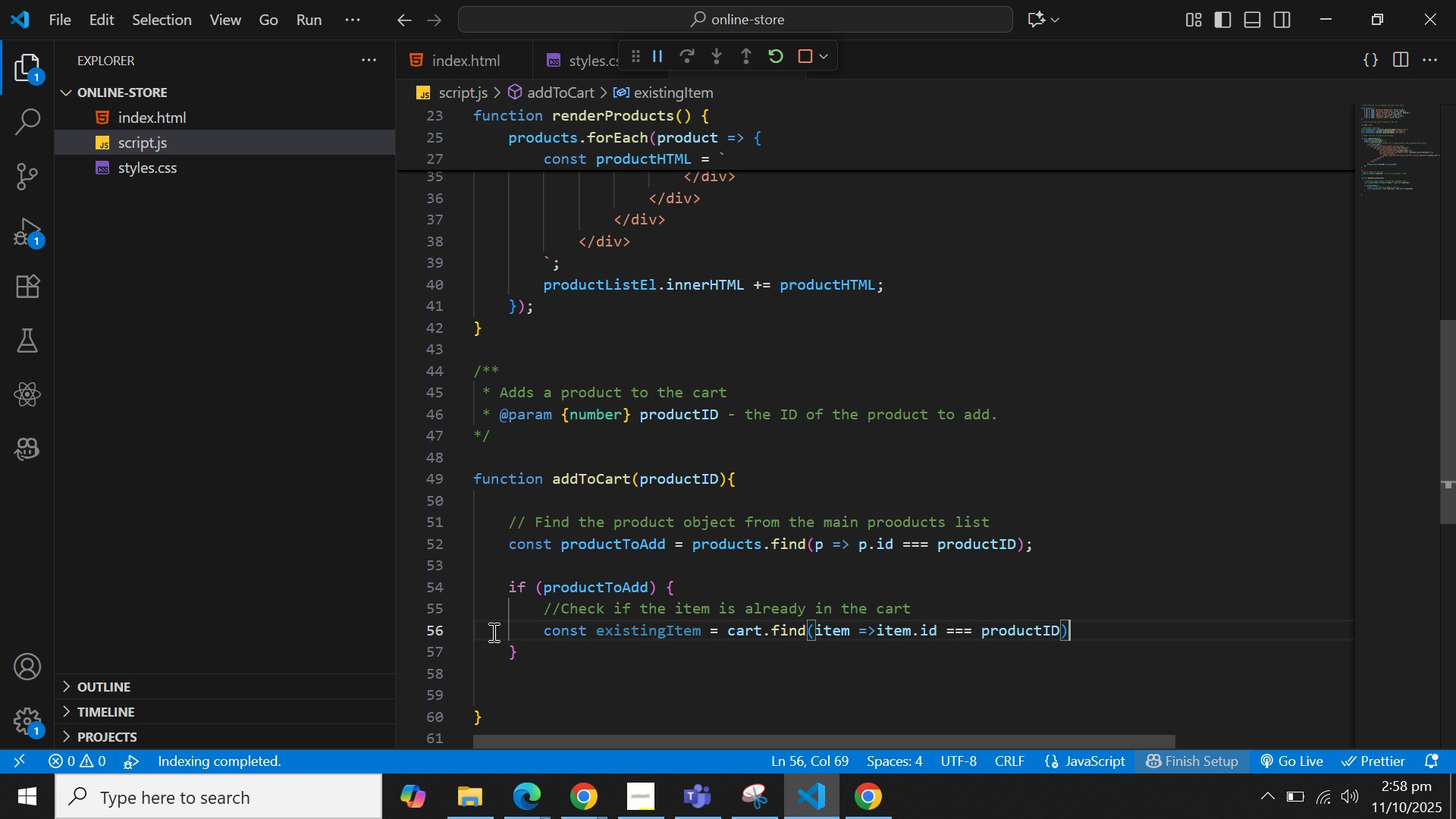 
key(Semicolon)
 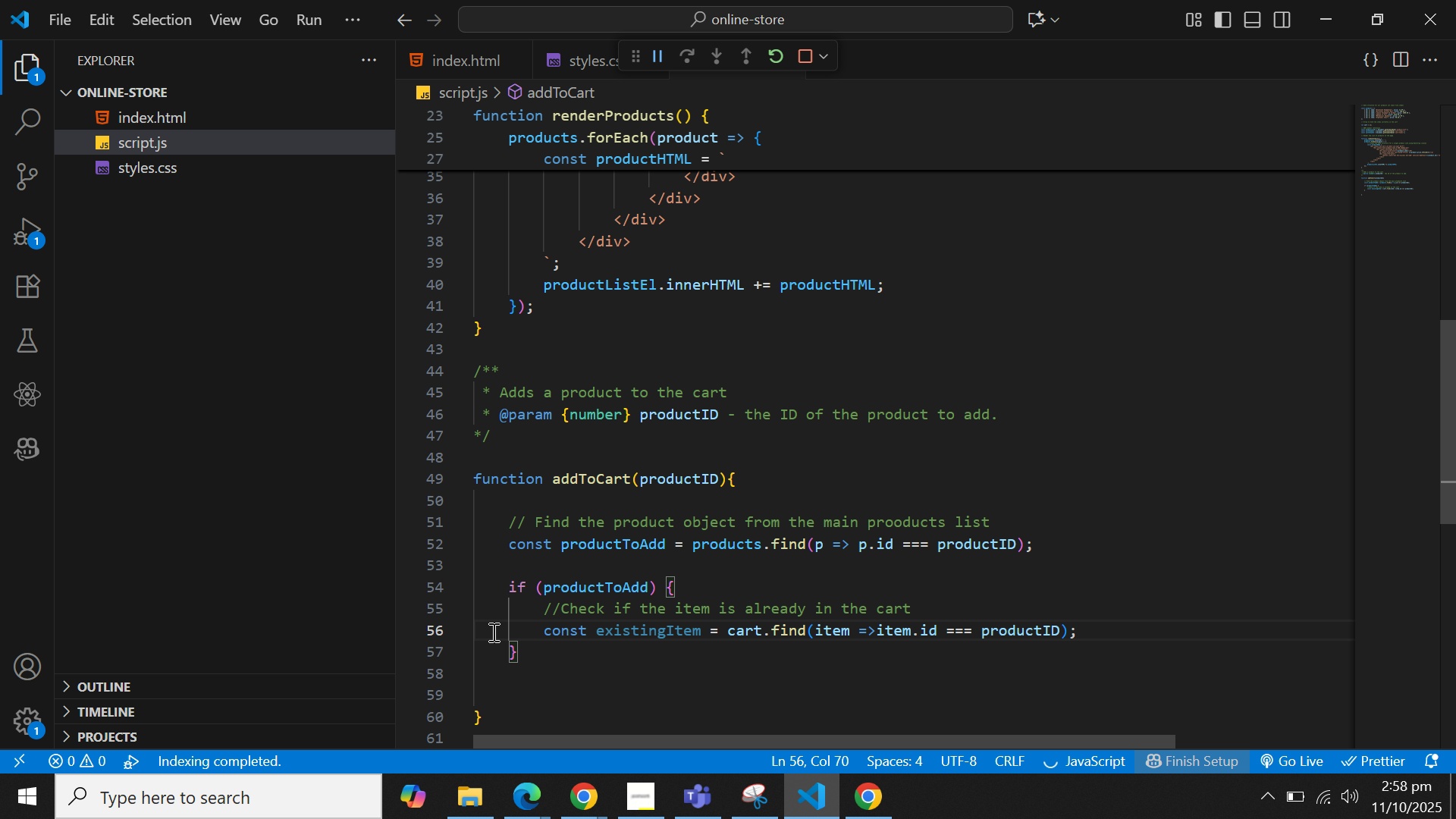 
key(Enter)
 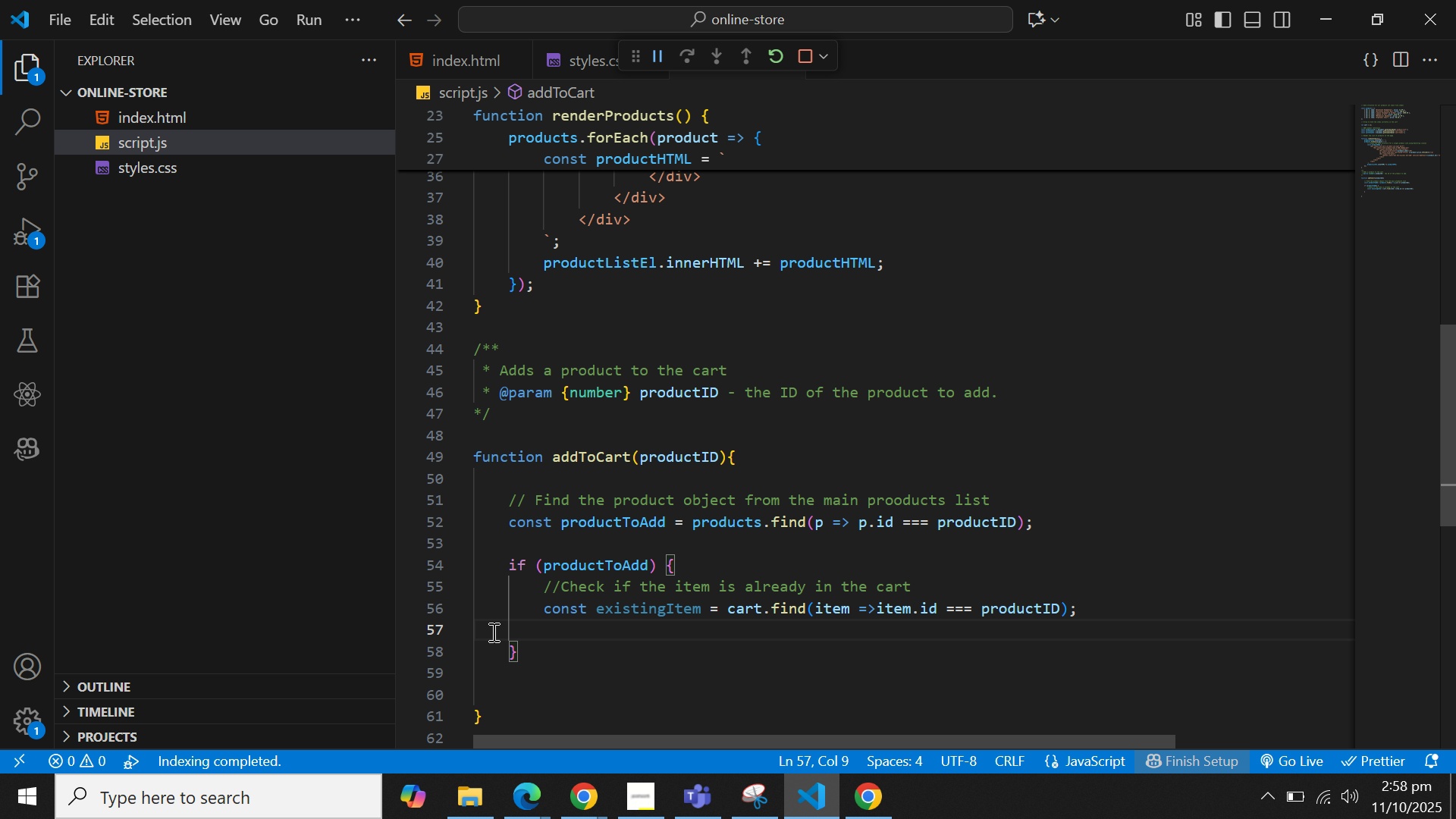 
key(Enter)
 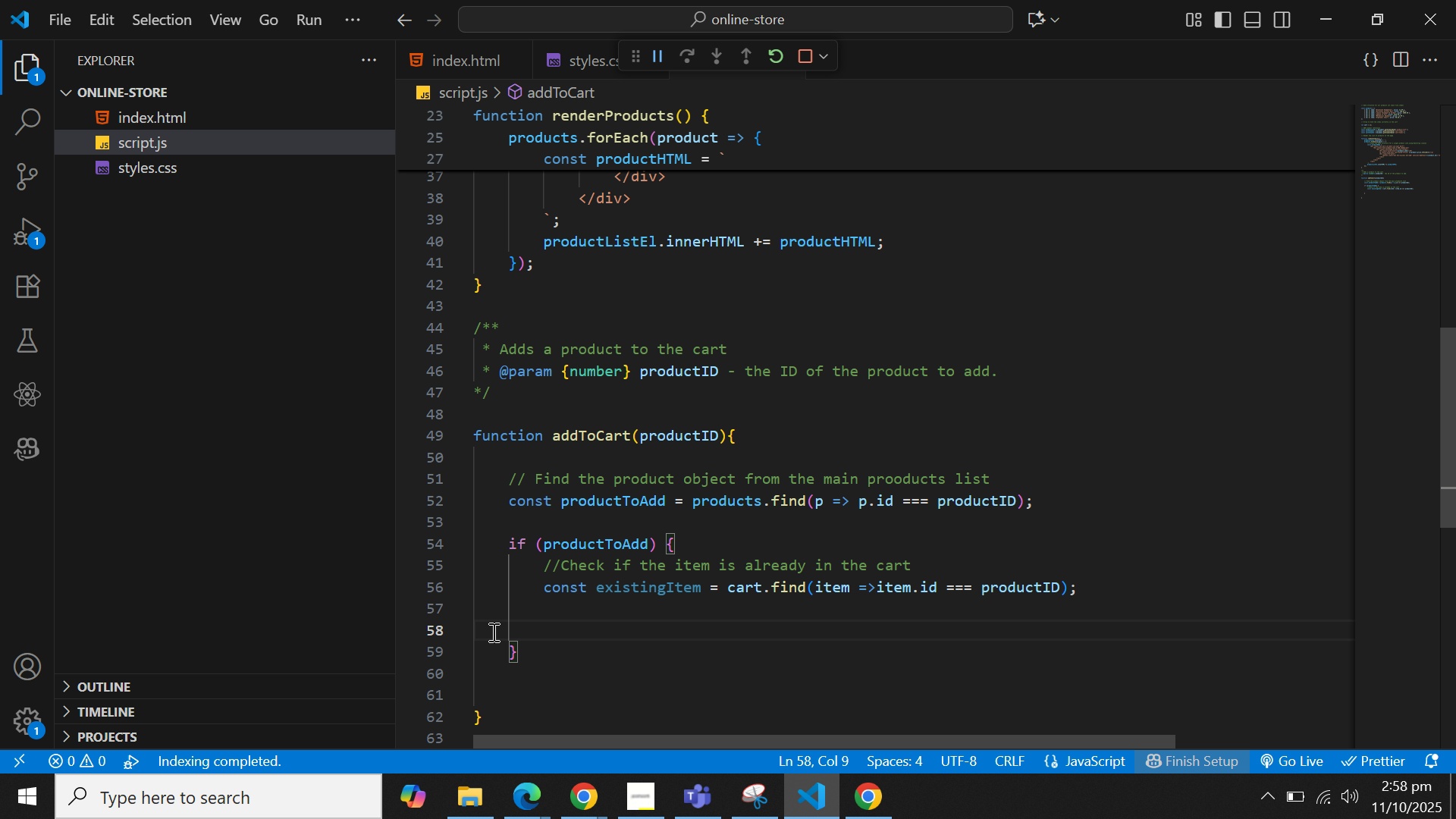 
type(if 9ex)
key(Backspace)
key(Backspace)
key(Backspace)
type((ex)
 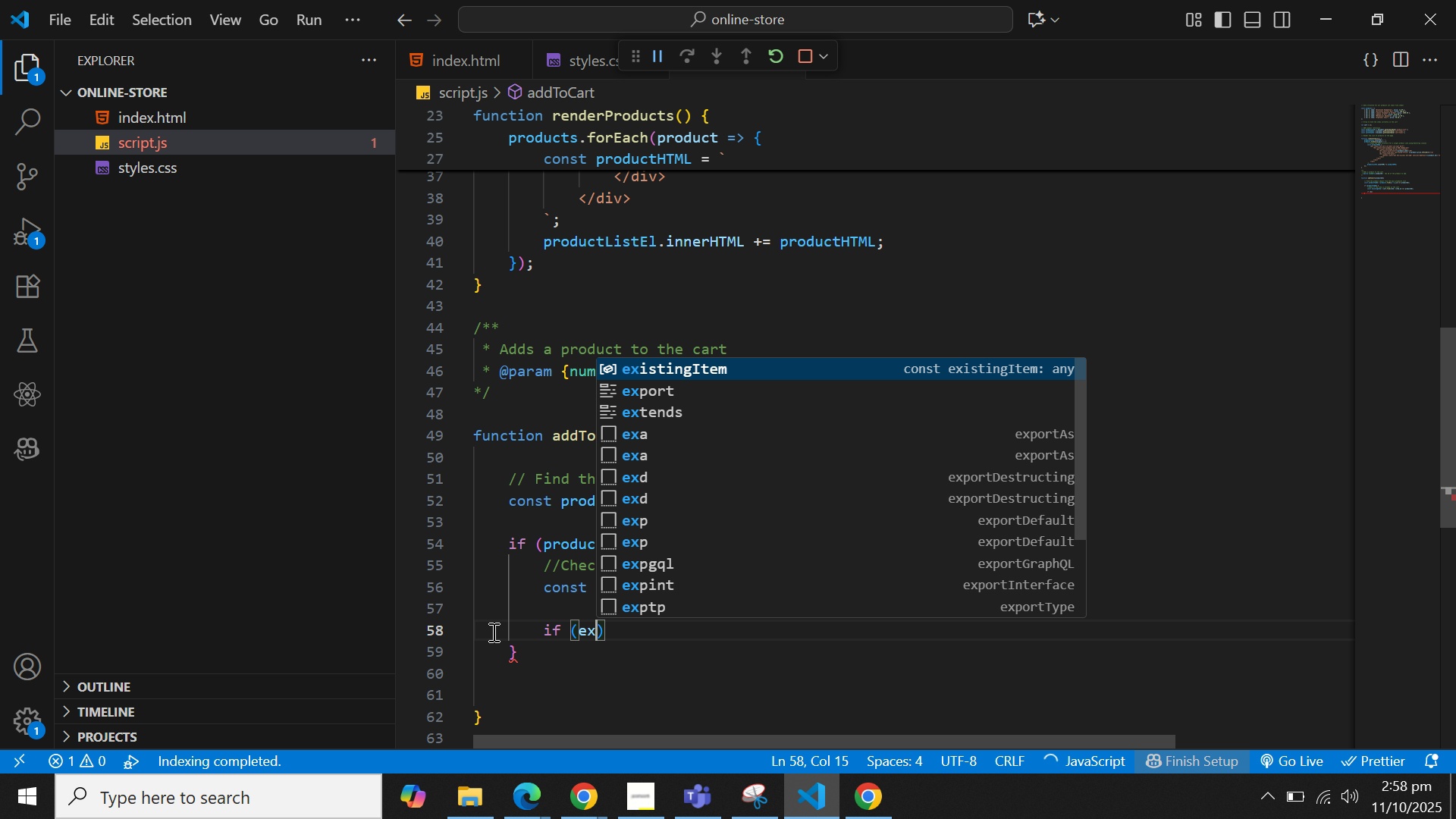 
key(Enter)
 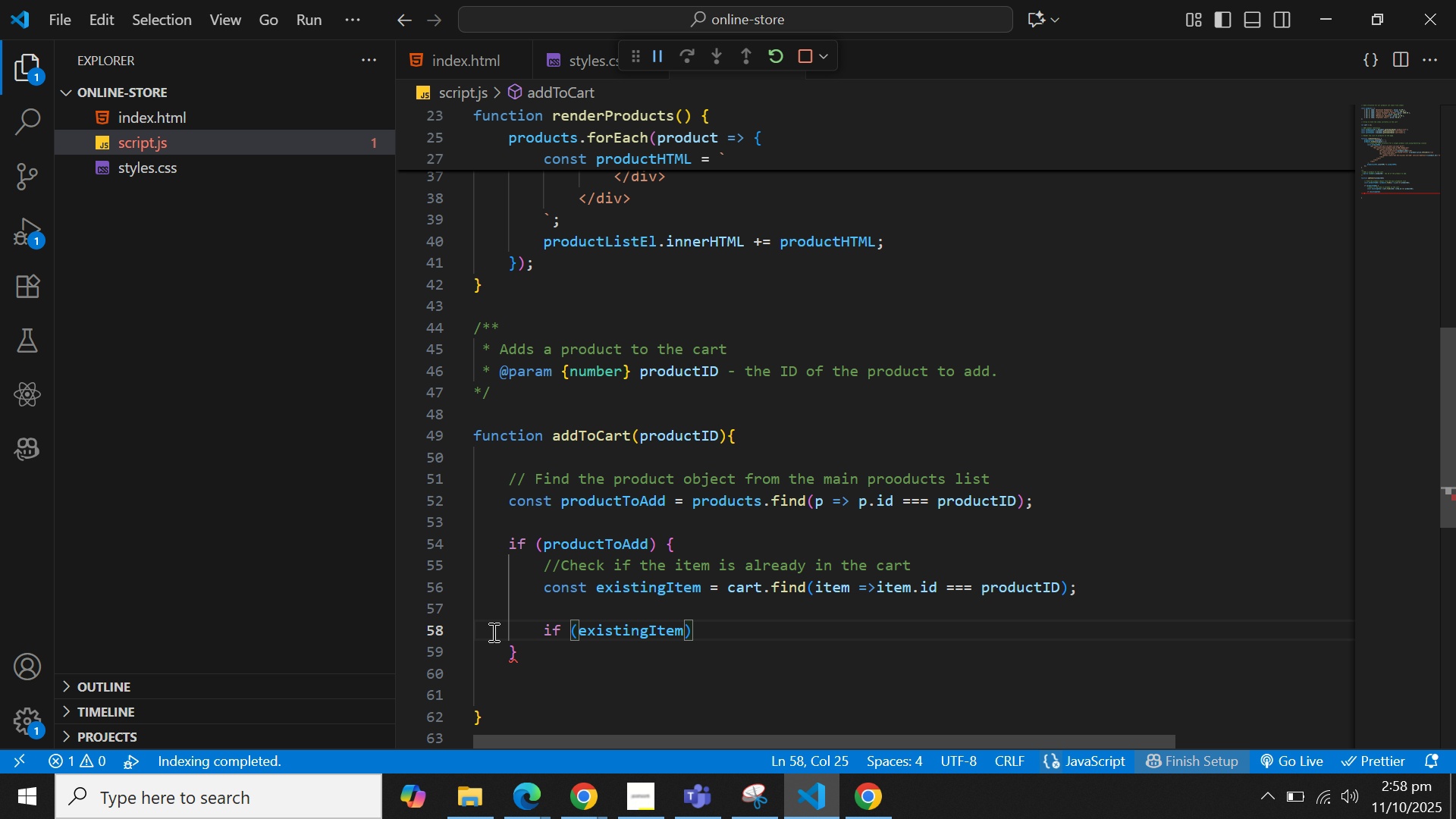 
key(ArrowRight)
 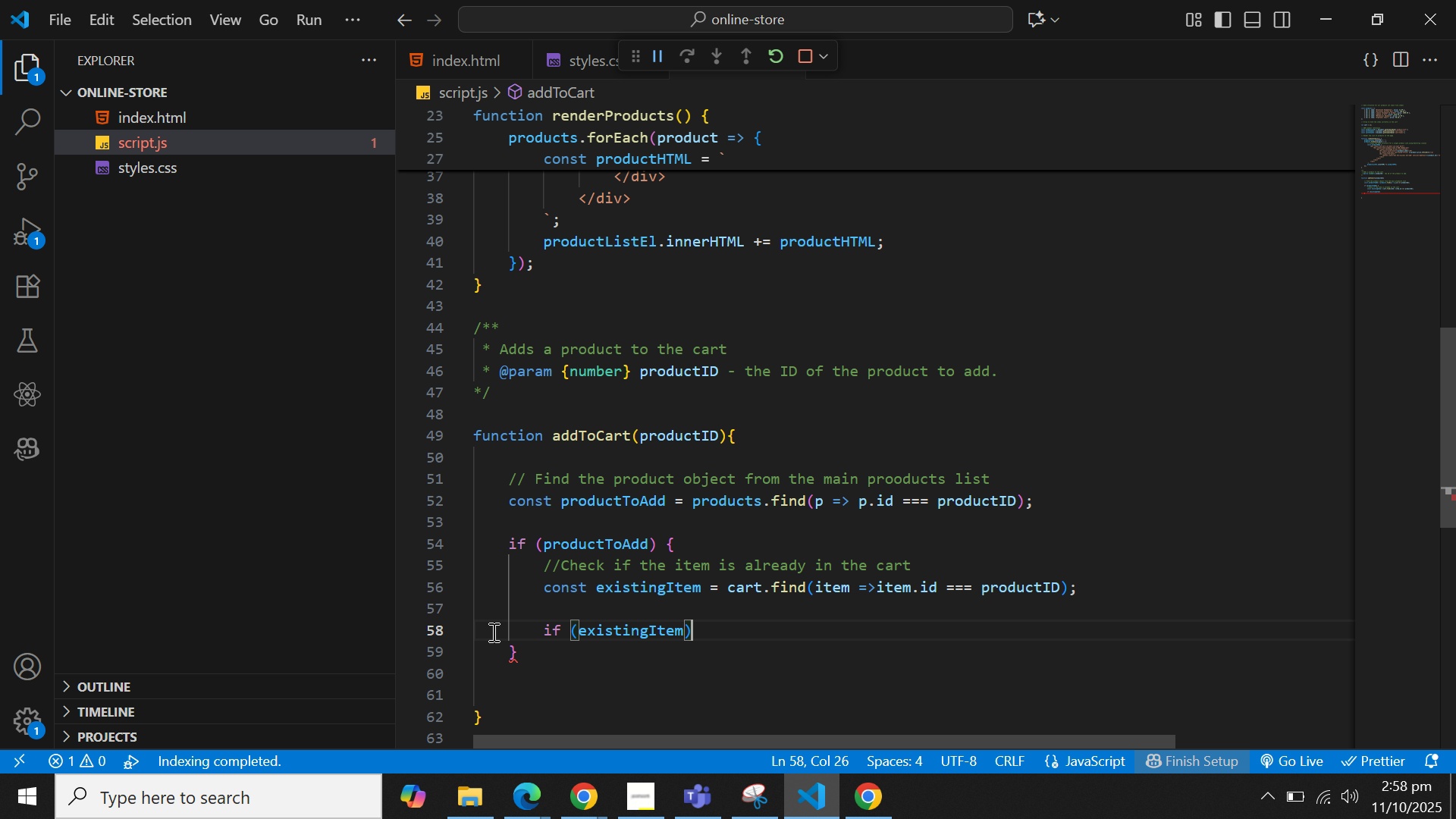 
key(Space)
 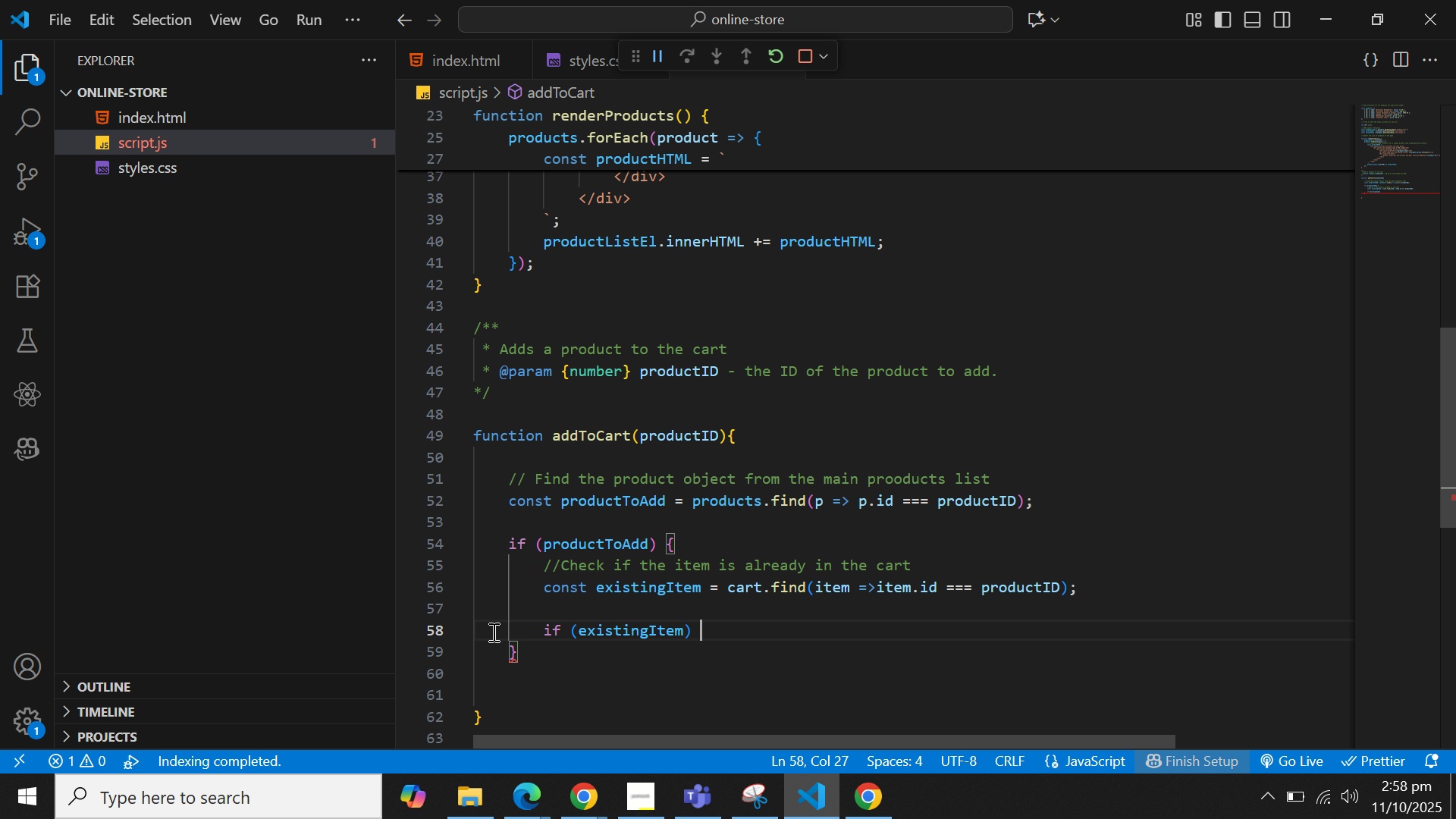 
key(Shift+BracketLeft)
 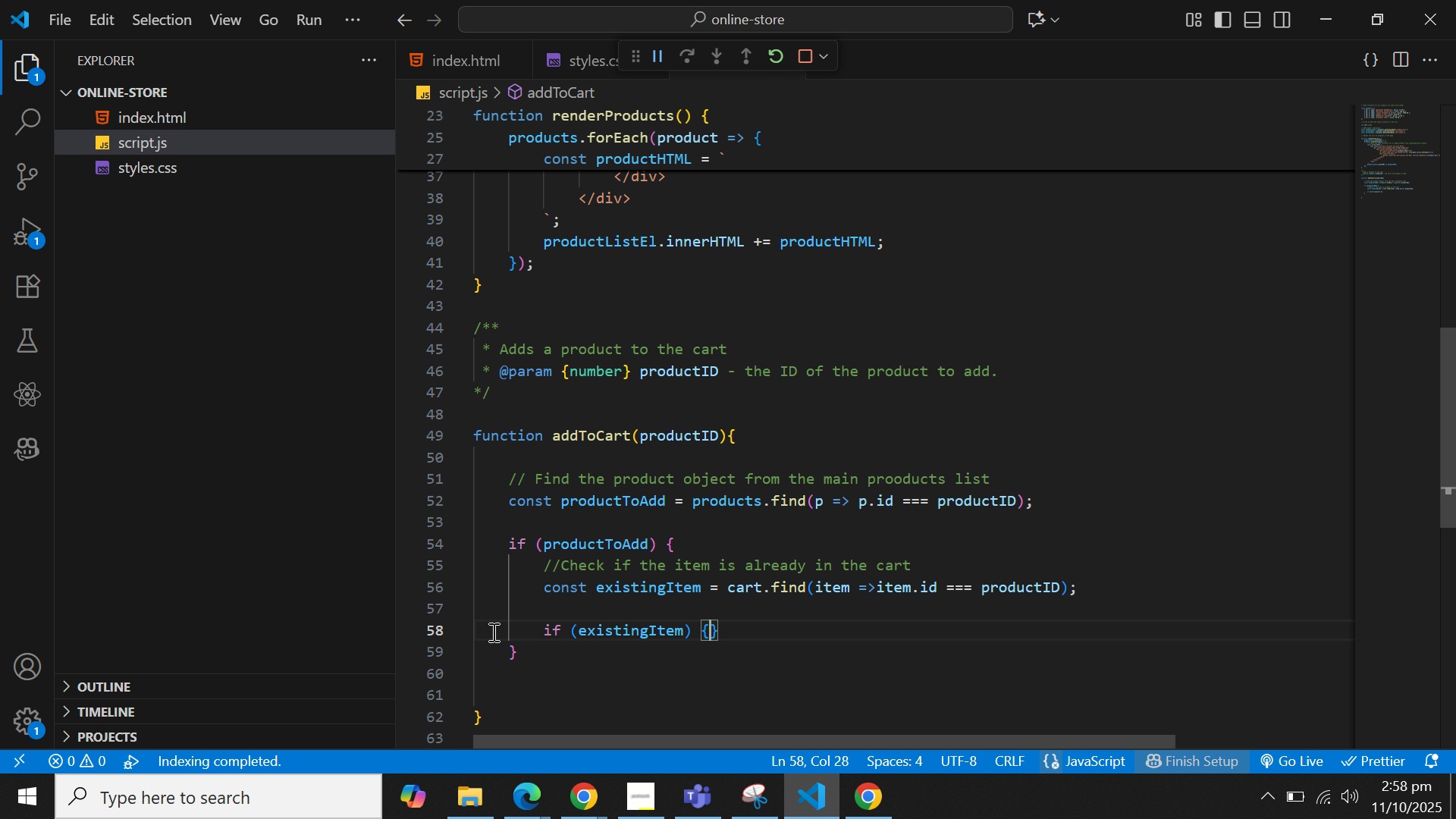 
key(Shift+Enter)
 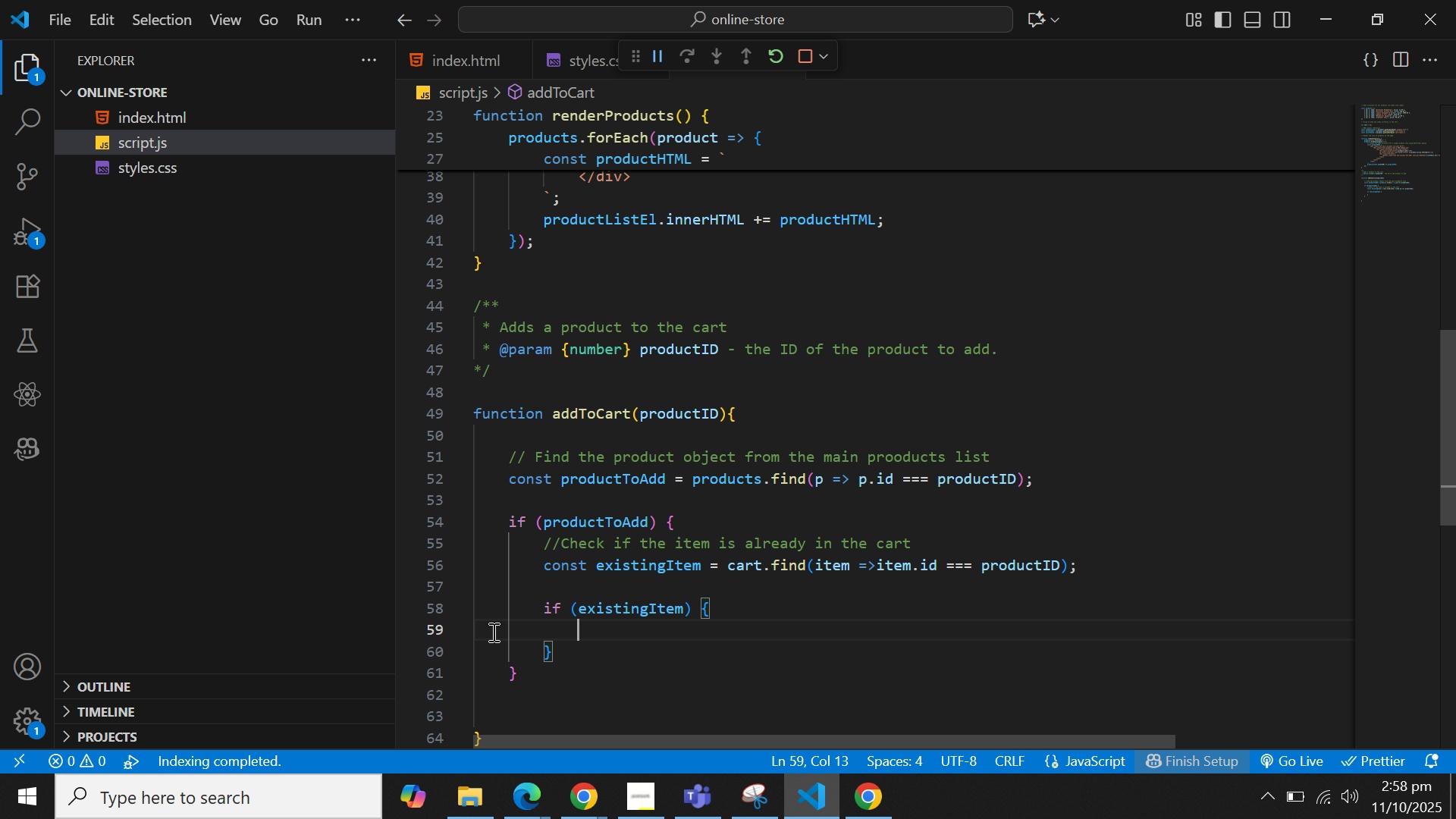 
type(ex)
 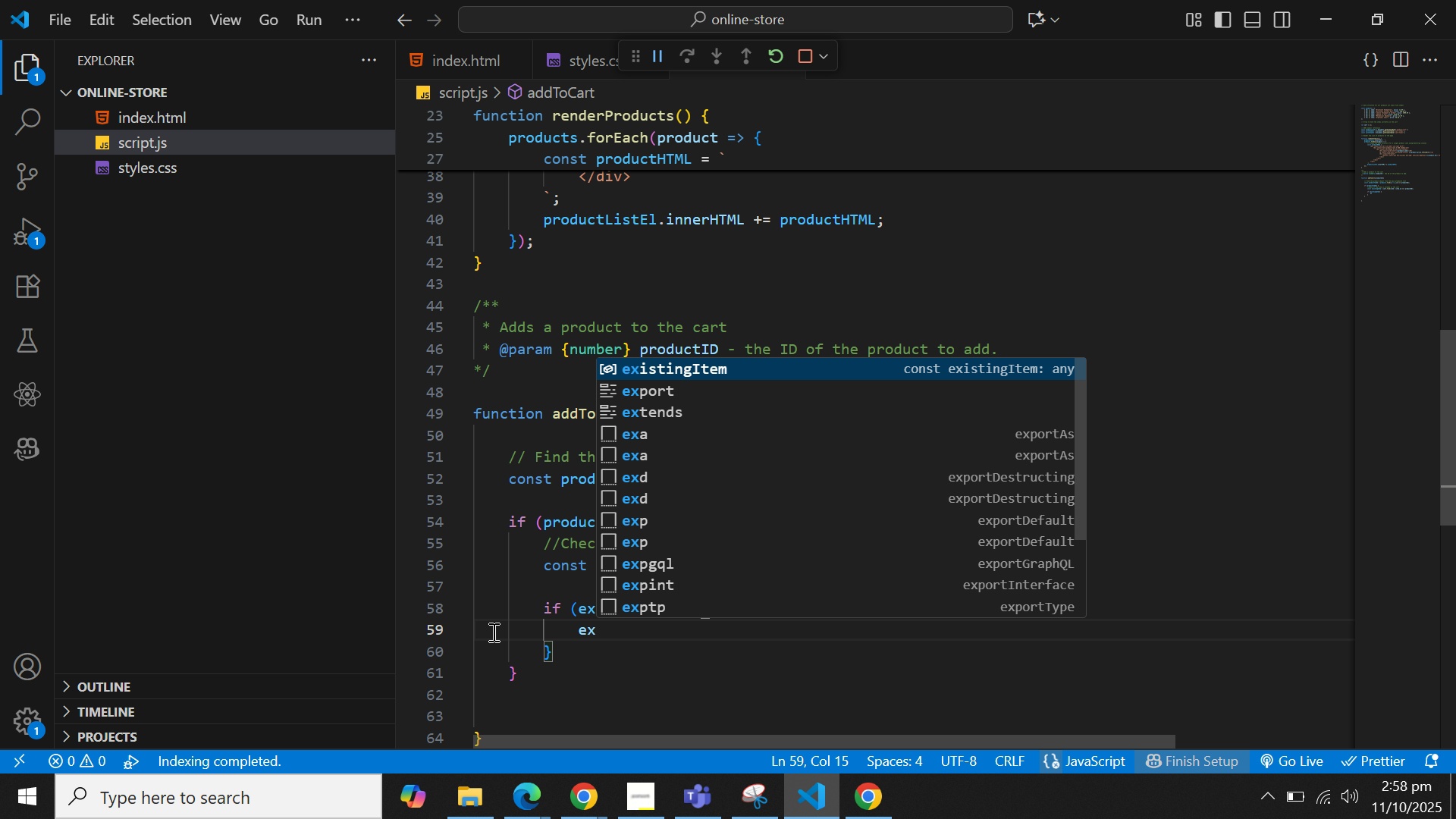 
key(Enter)
 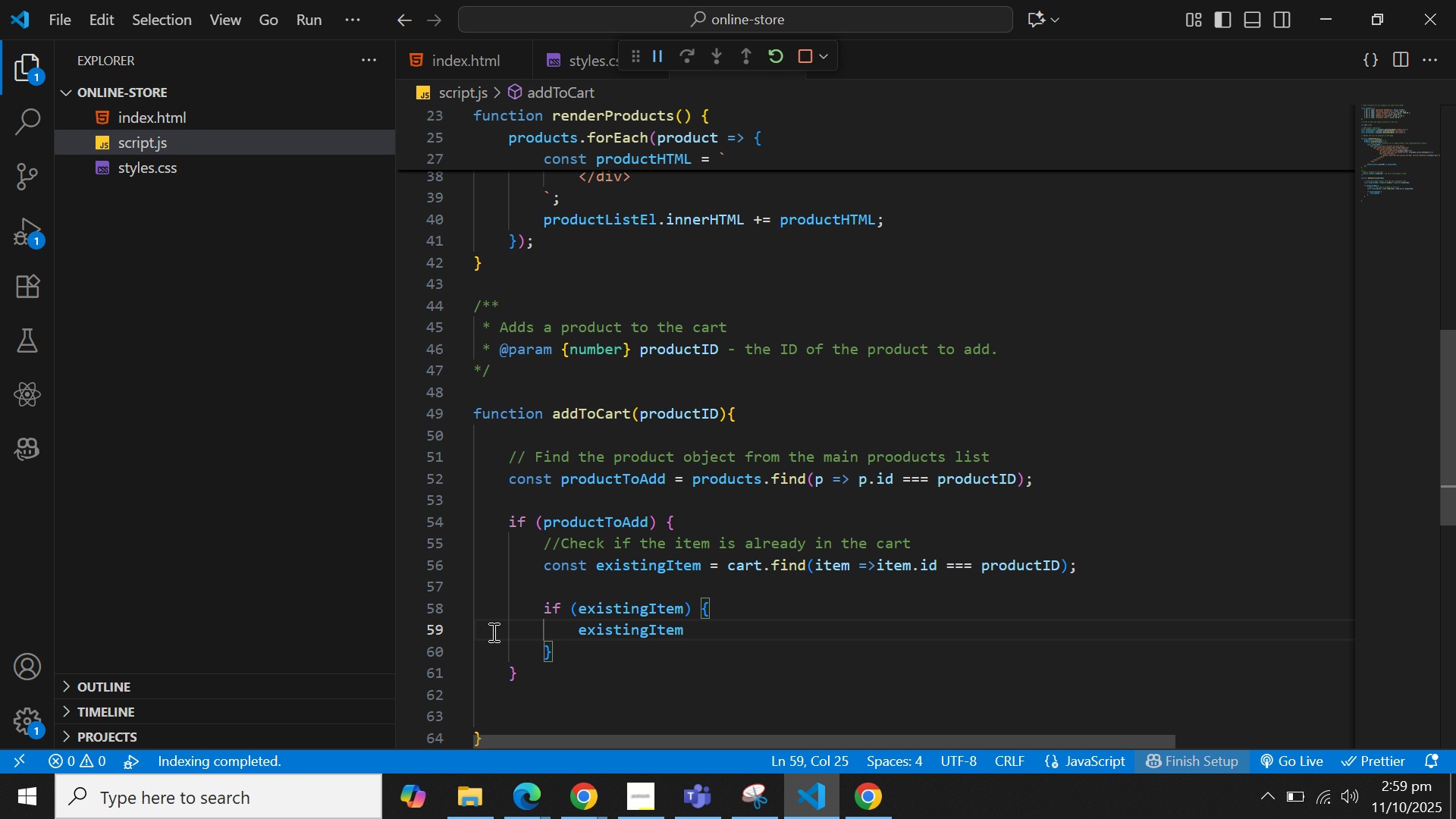 
type(.quam)
key(Backspace)
 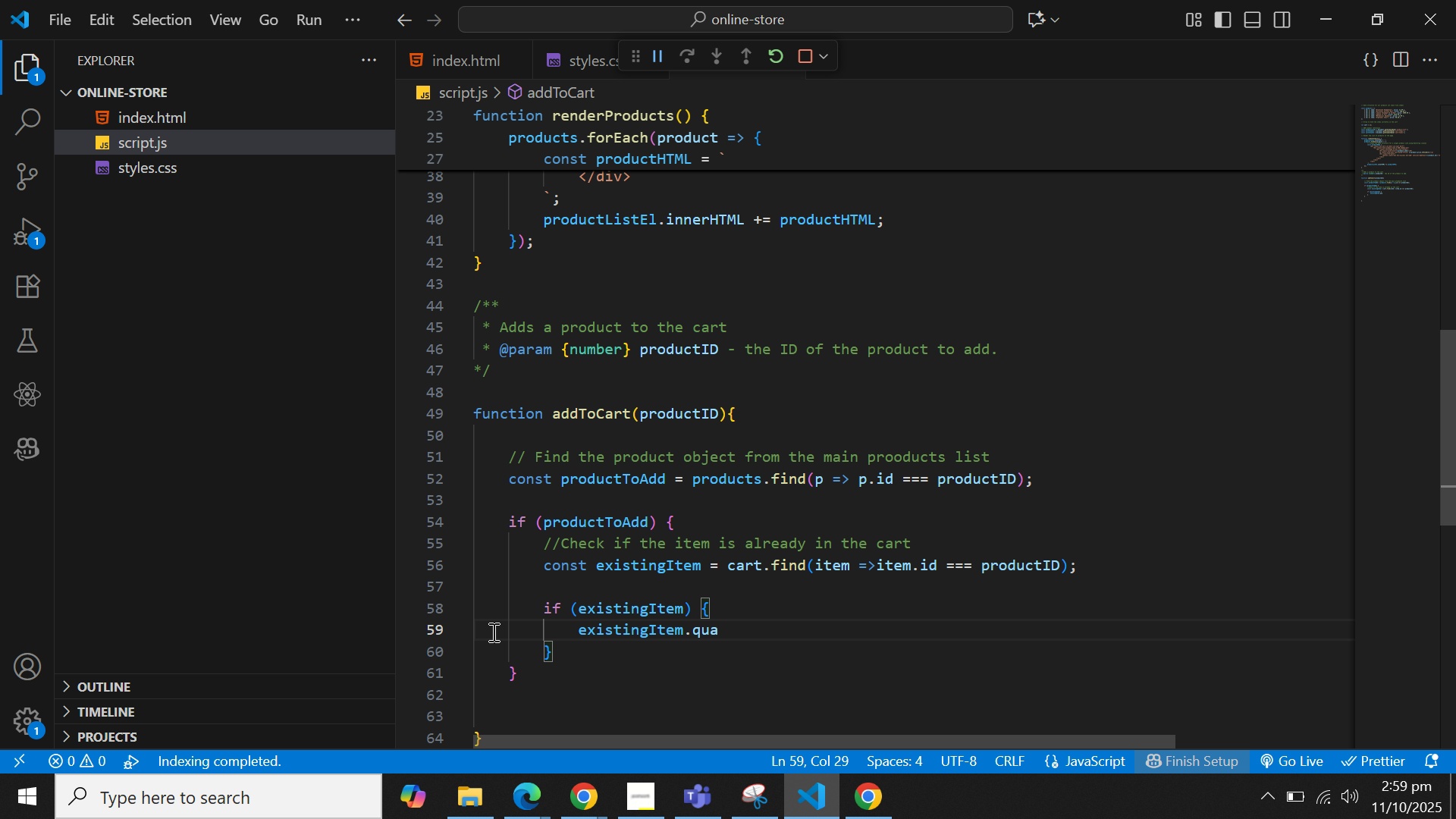 
type(ntity +=)
 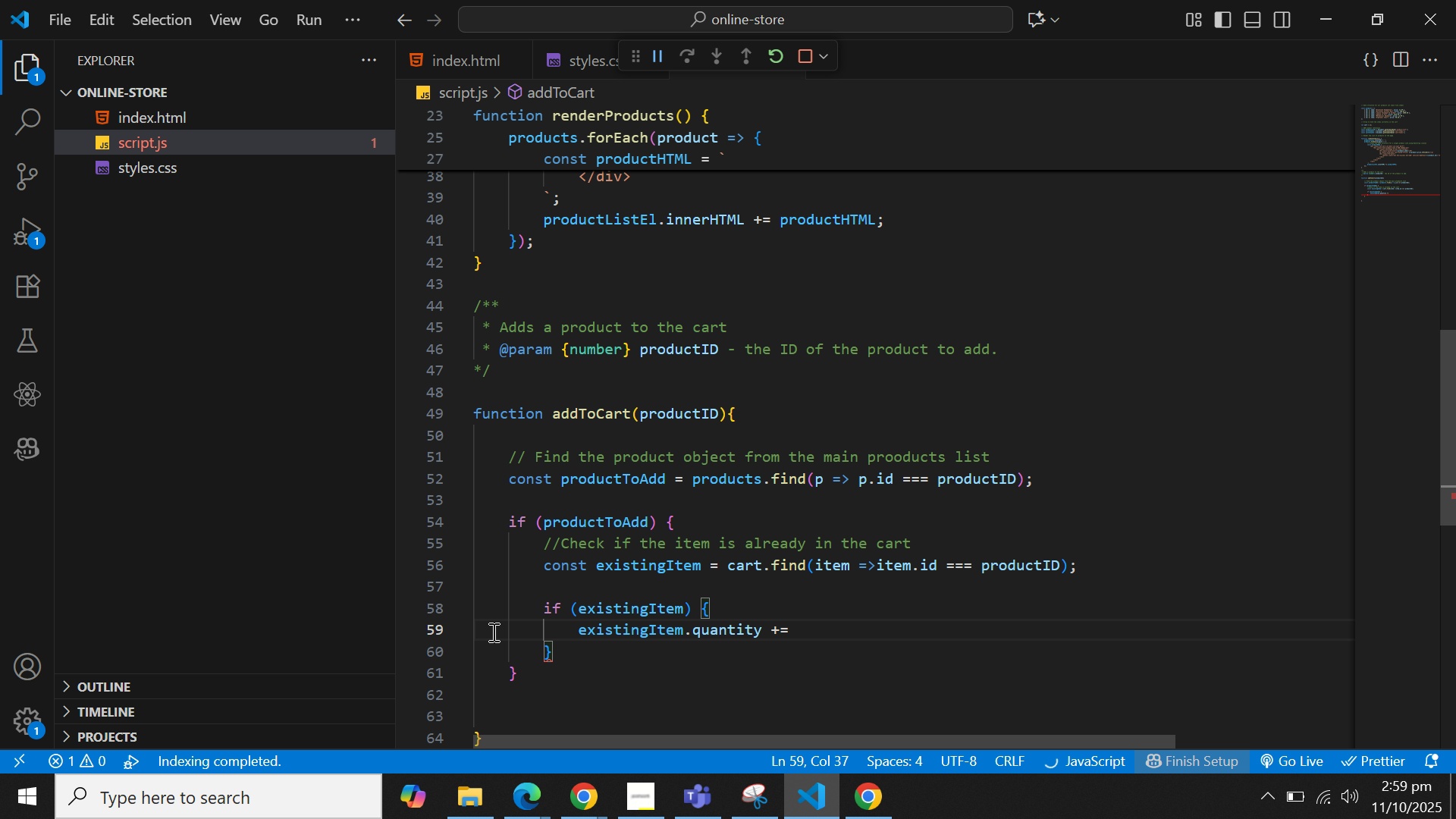 
key(Space)
 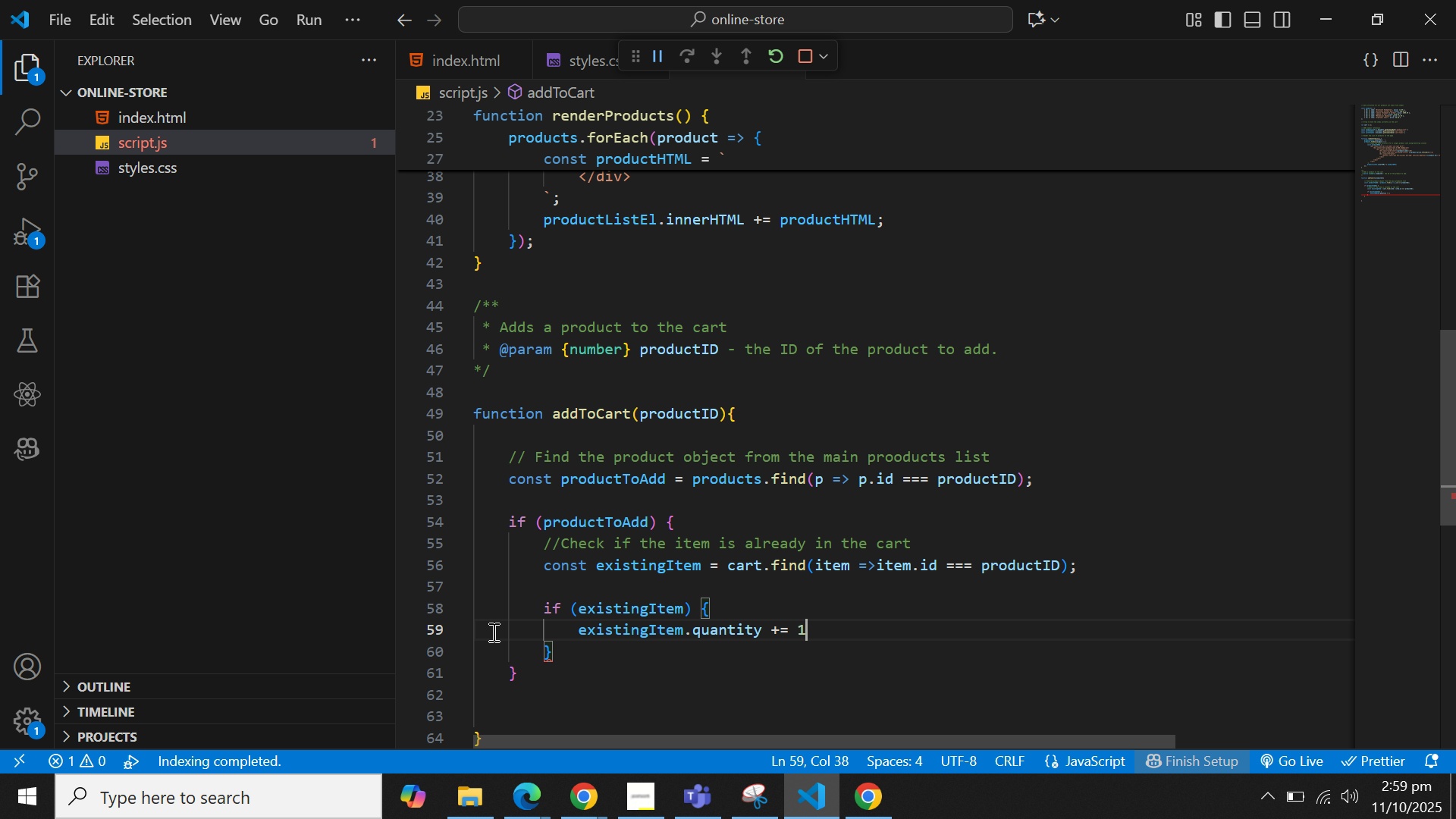 
key(1)
 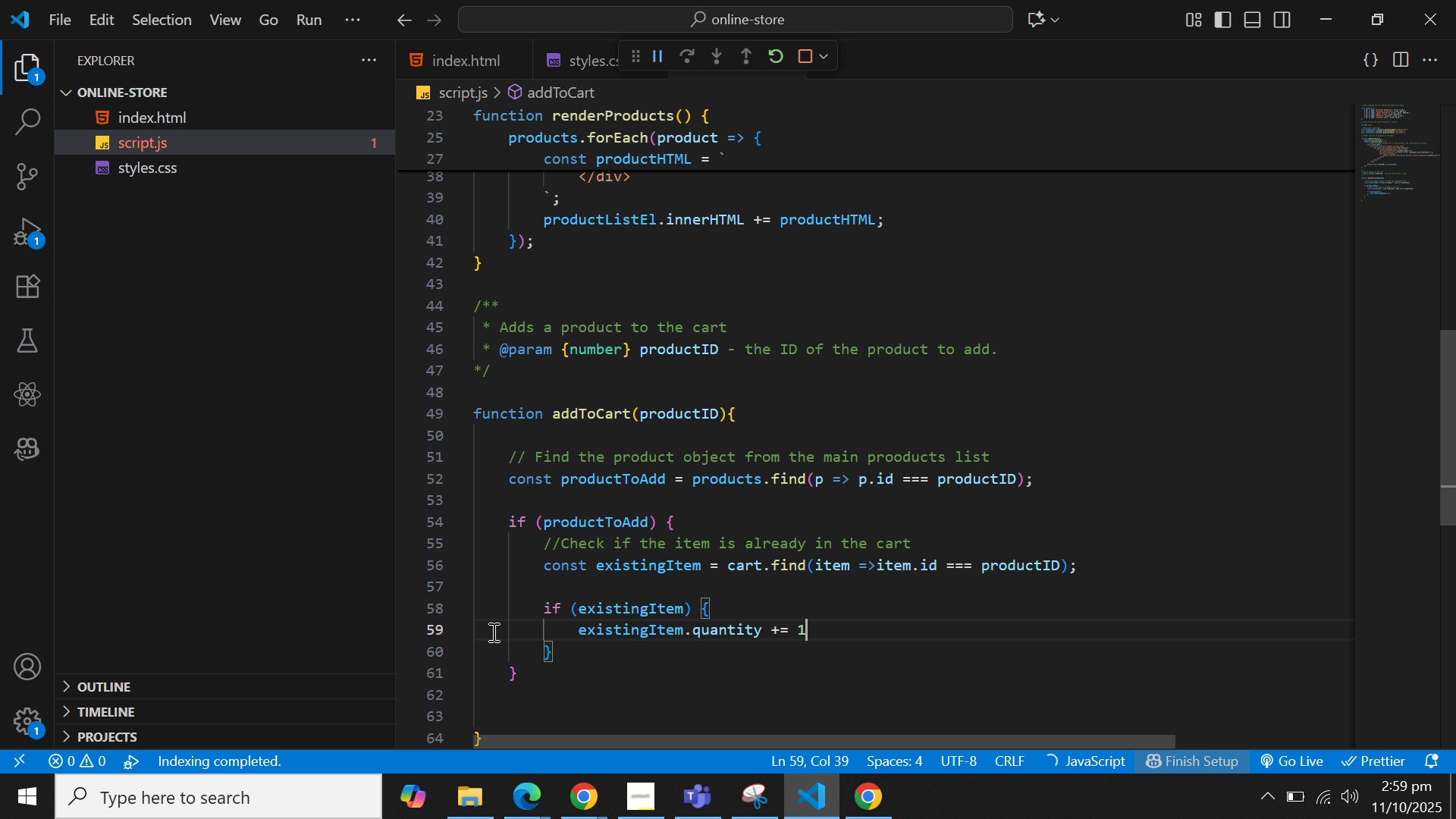 
key(Semicolon)
 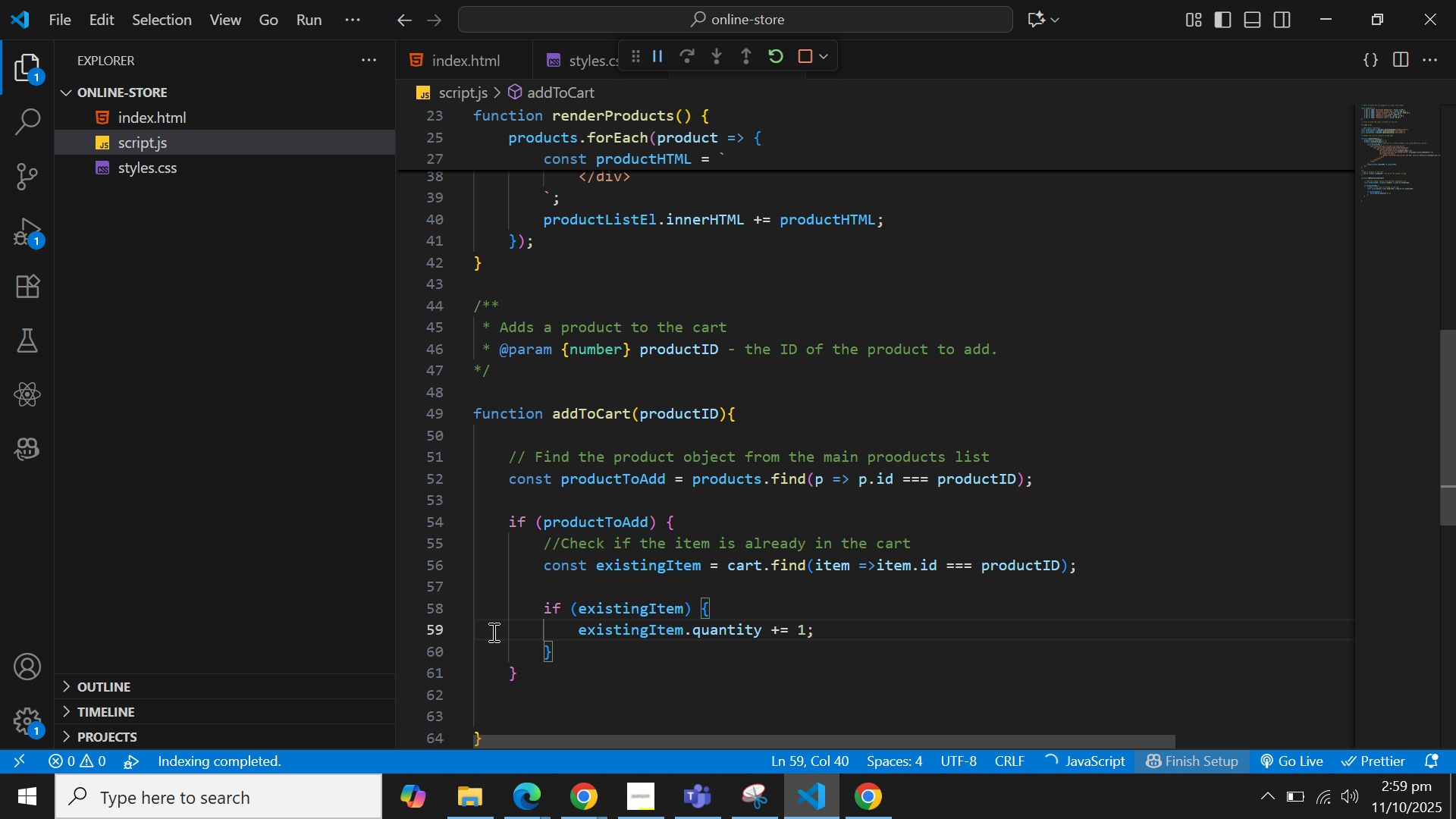 
key(ArrowUp)
 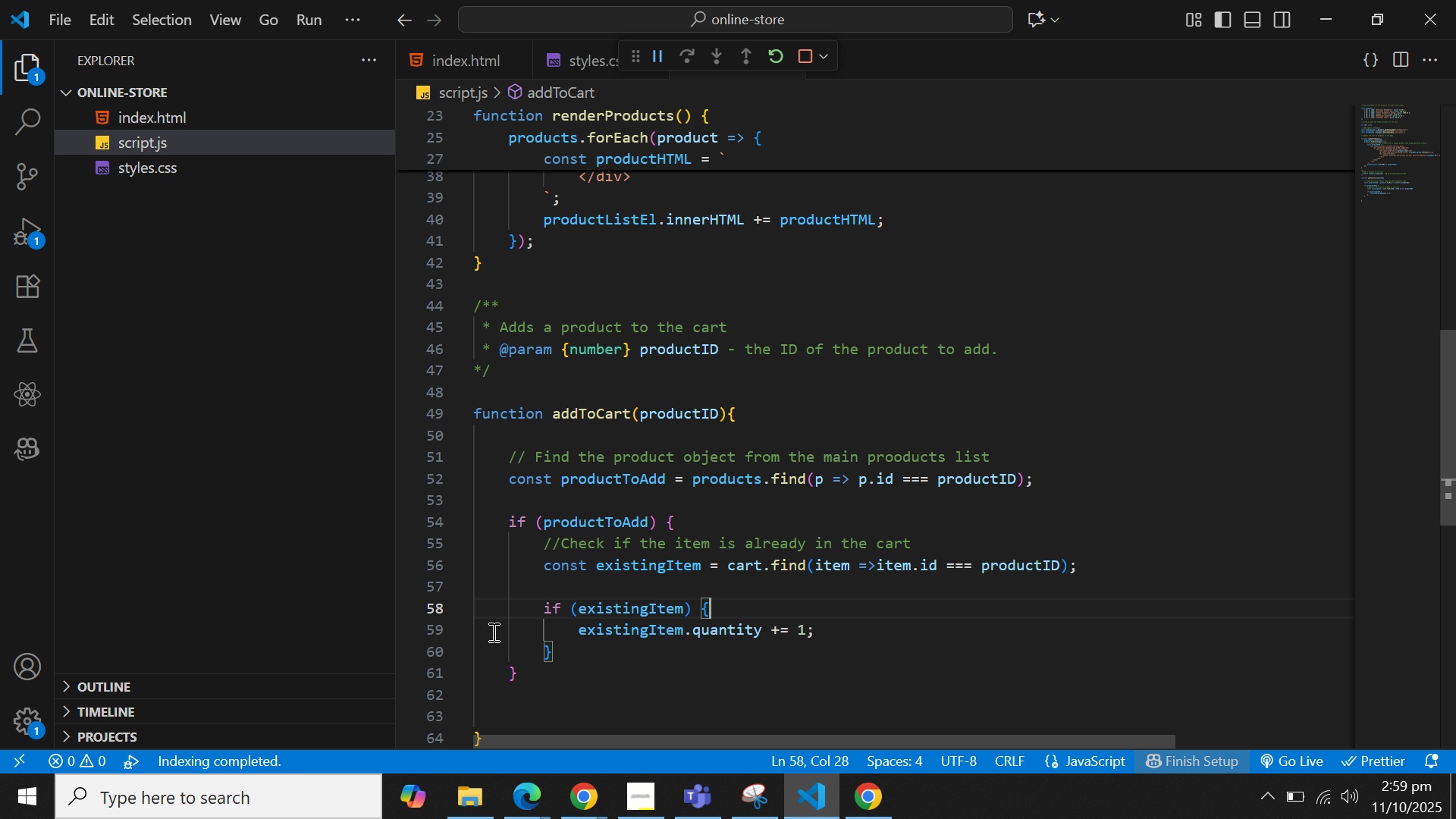 
key(Enter)
 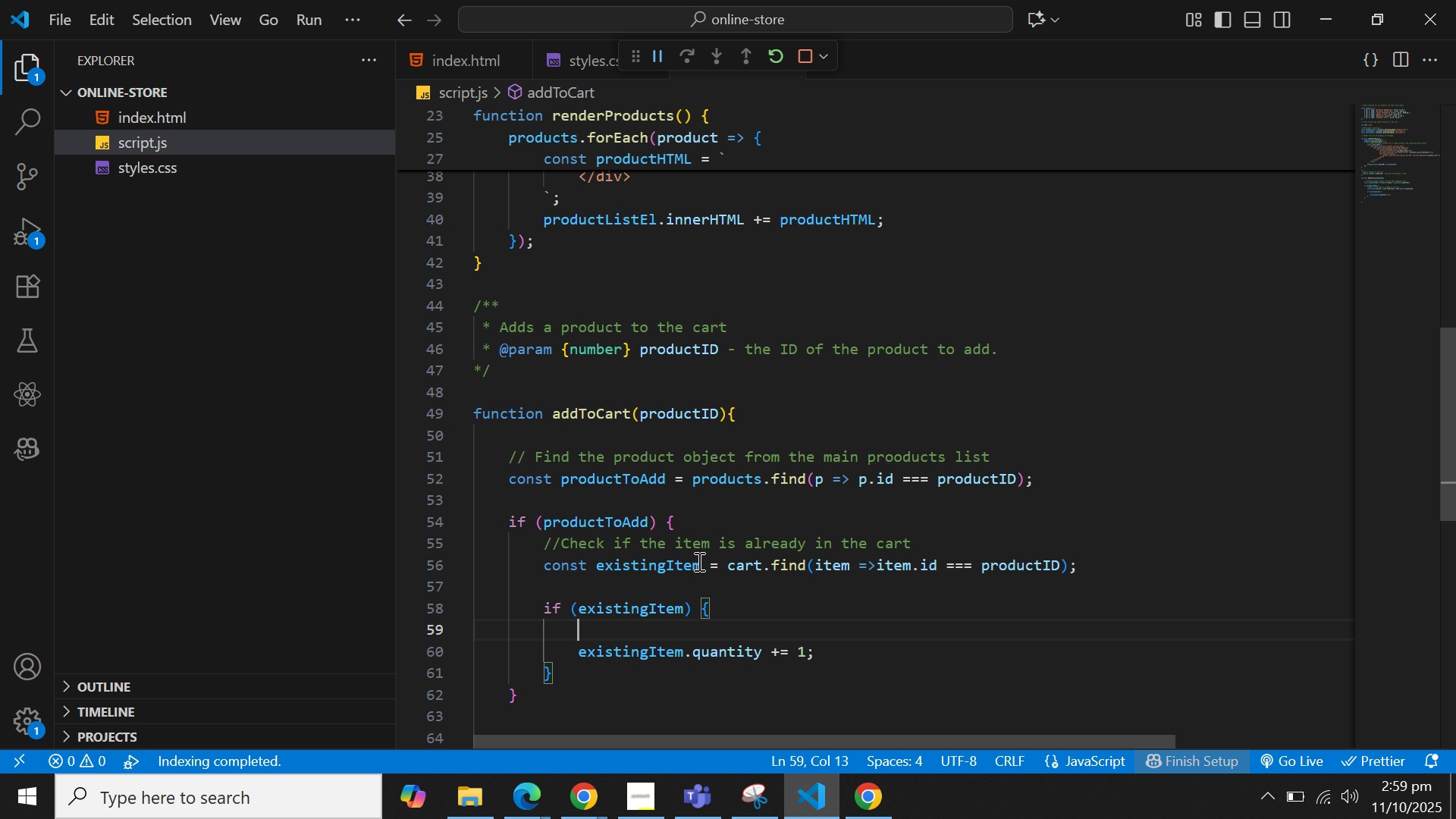 
double_click([706, 541])
 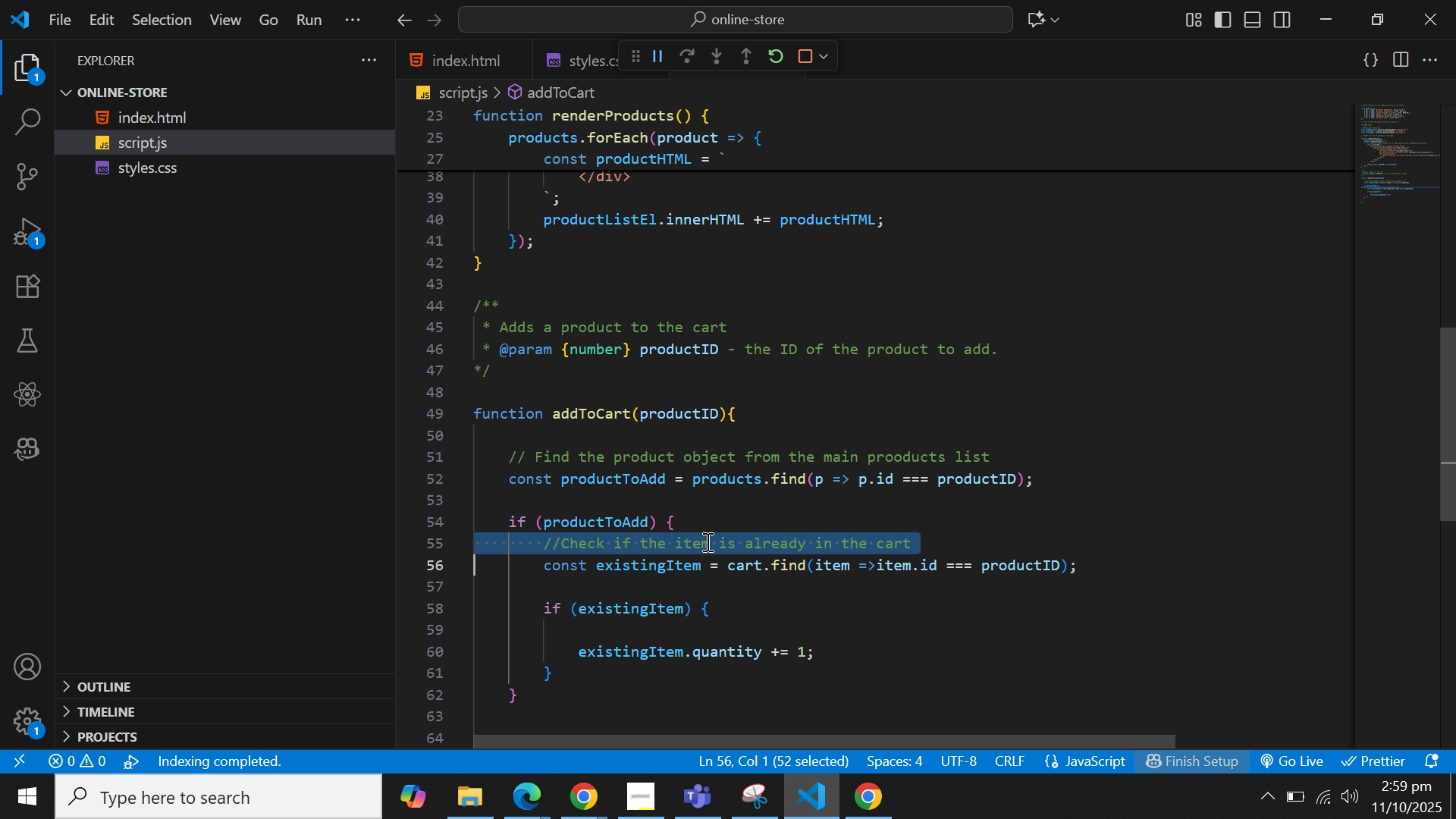 
triple_click([706, 541])
 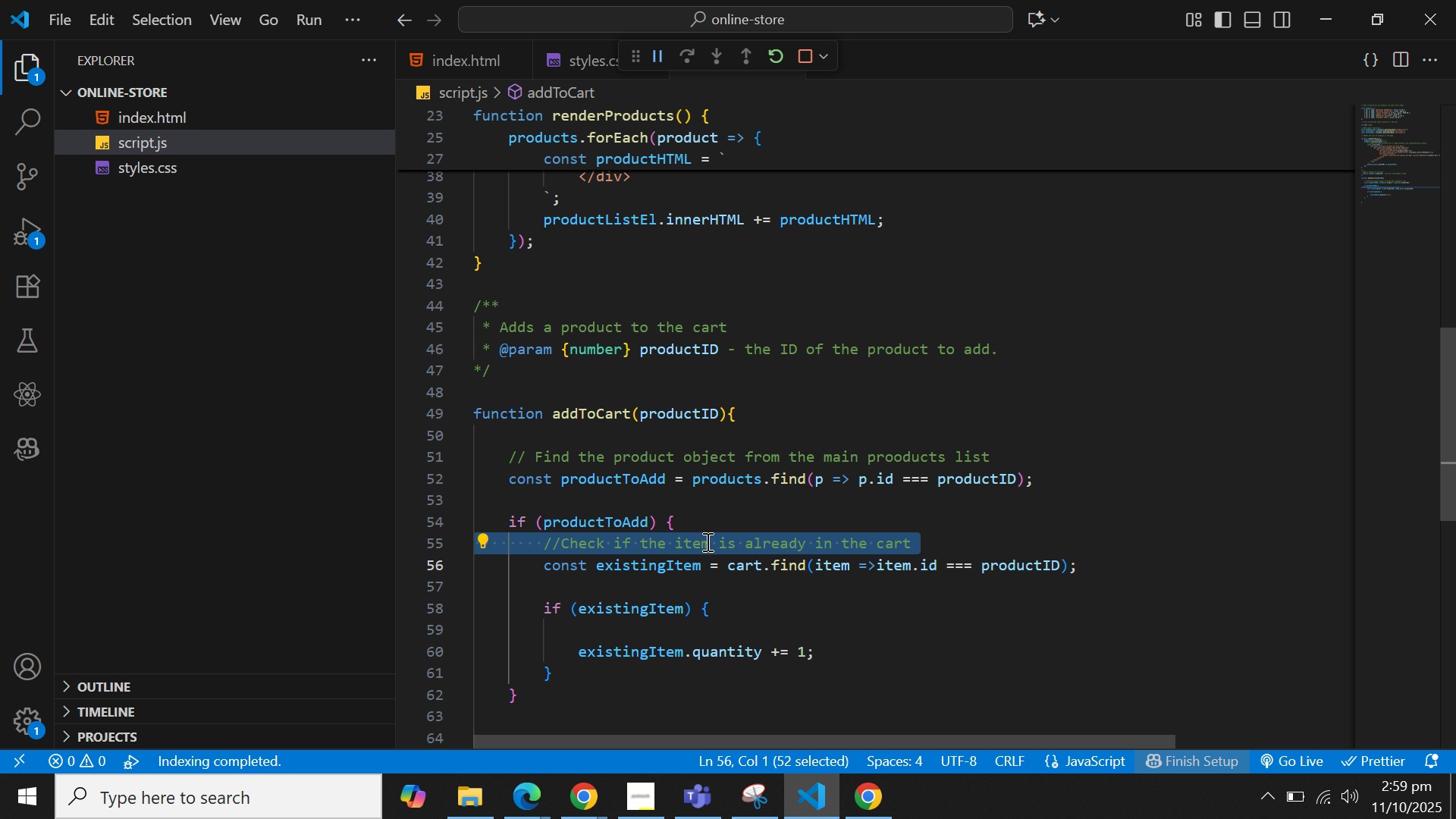 
hold_key(key=ControlLeft, duration=0.42)
 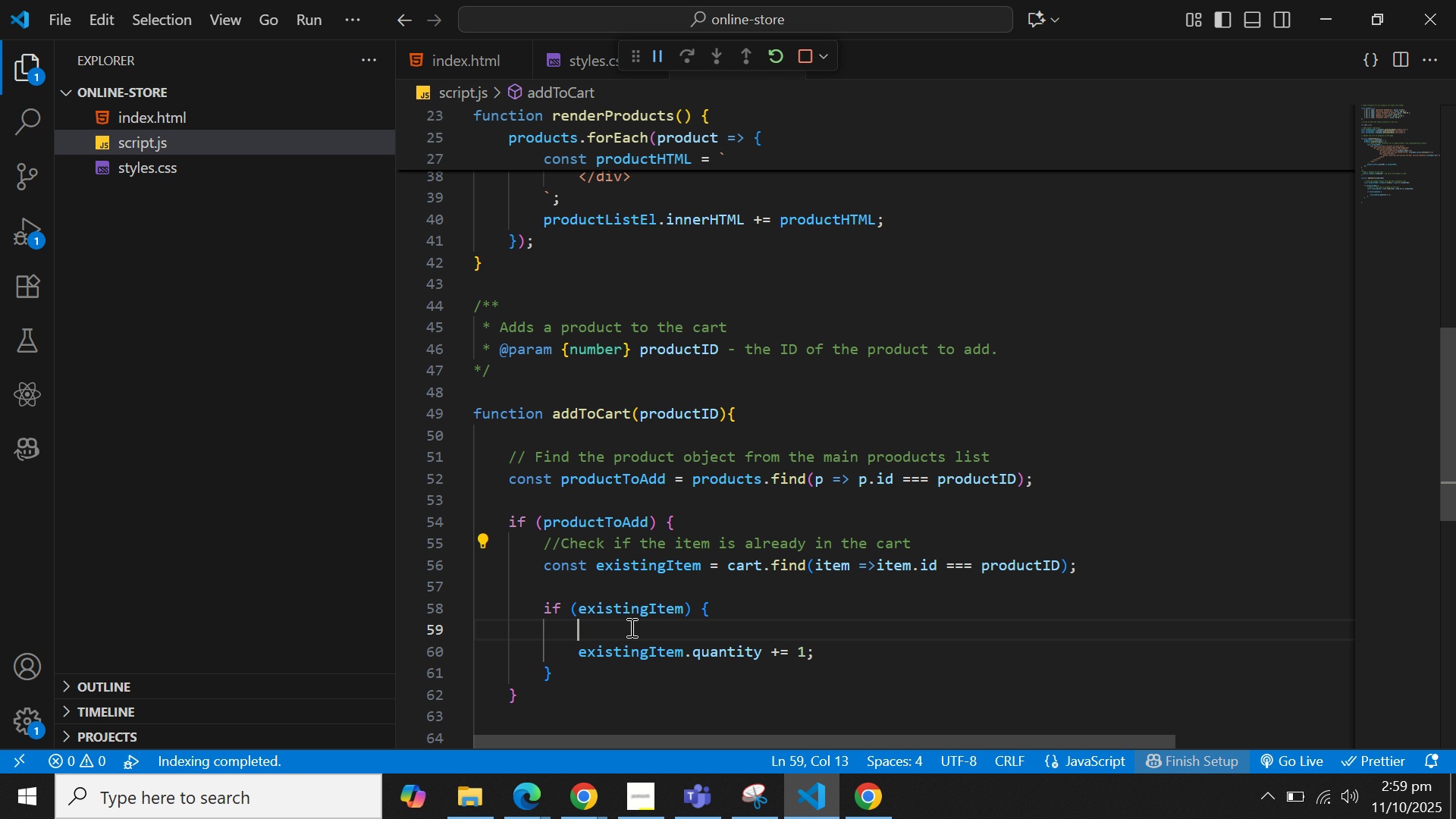 
key(C)
 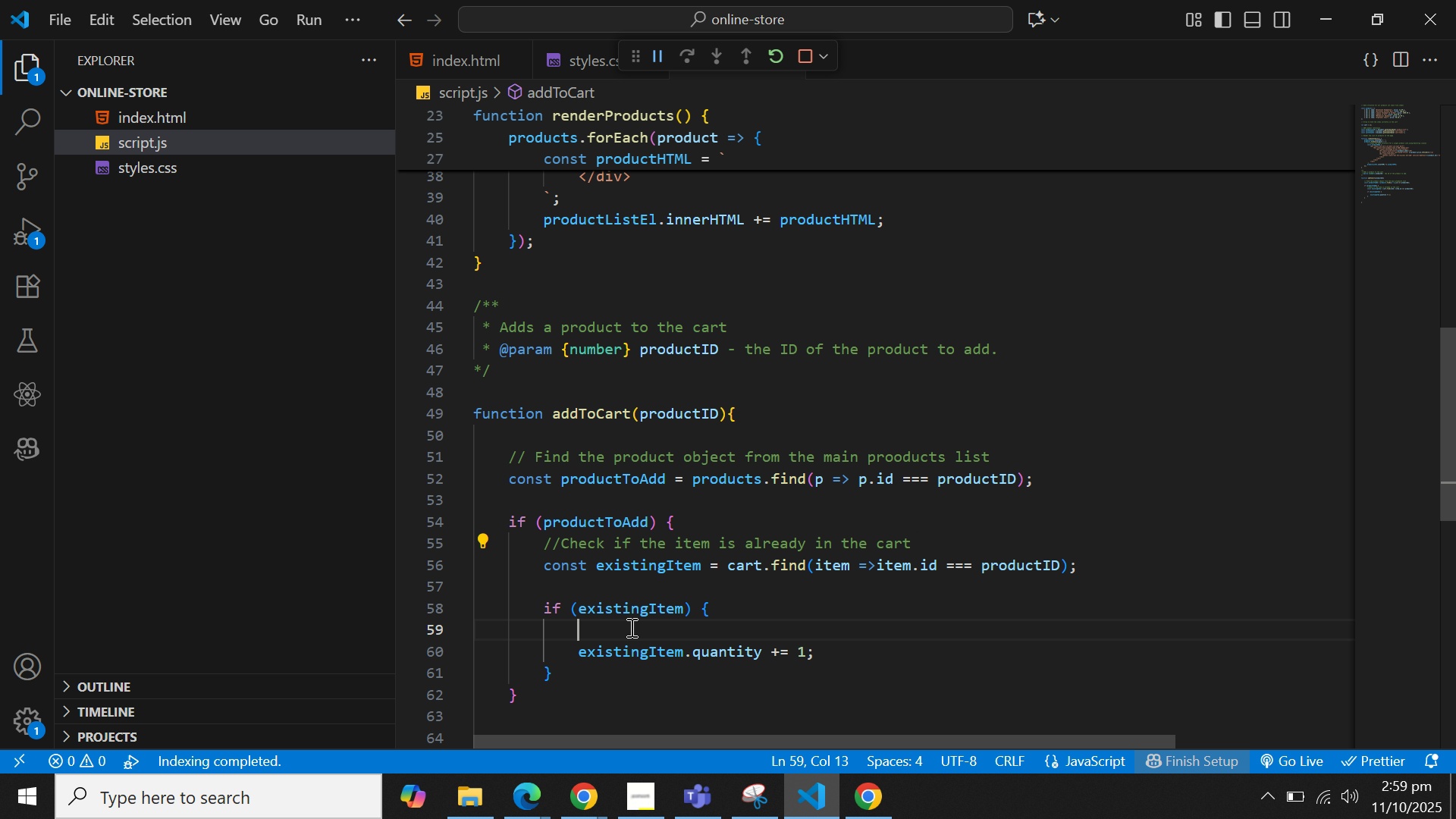 
left_click([630, 627])
 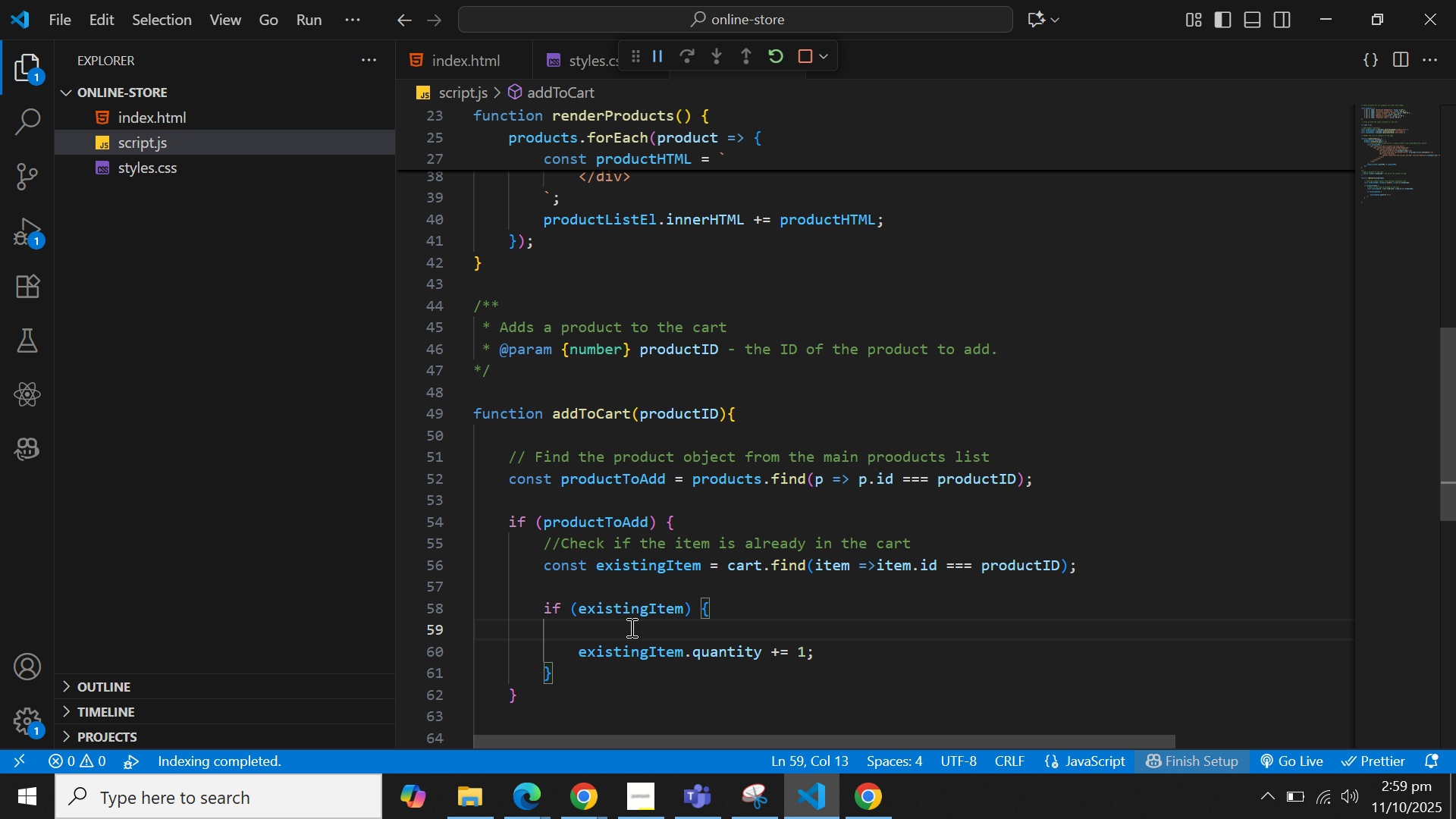 
key(Control+V)
 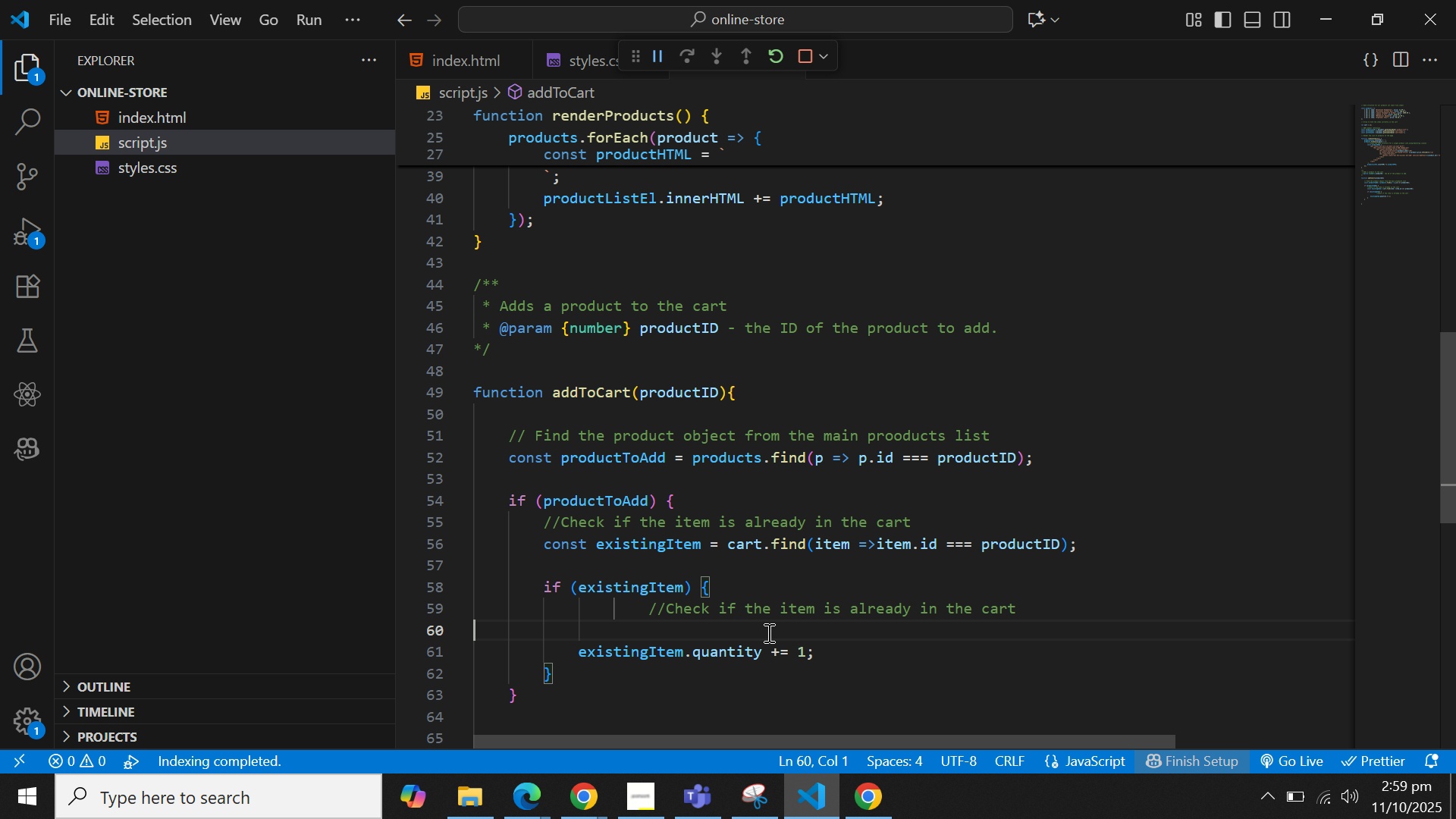 
key(Backspace)
 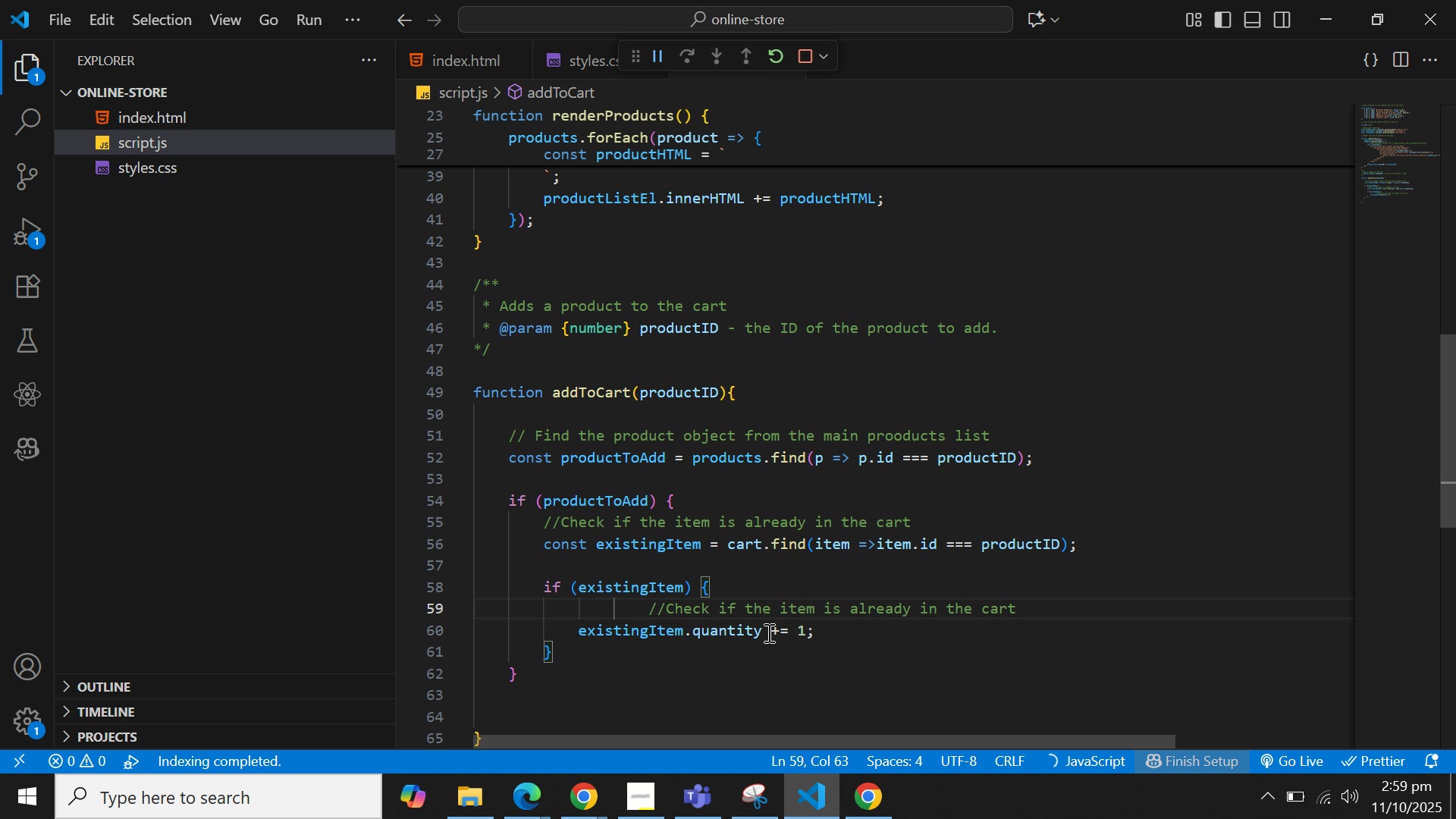 
hold_key(key=ArrowLeft, duration=1.53)
 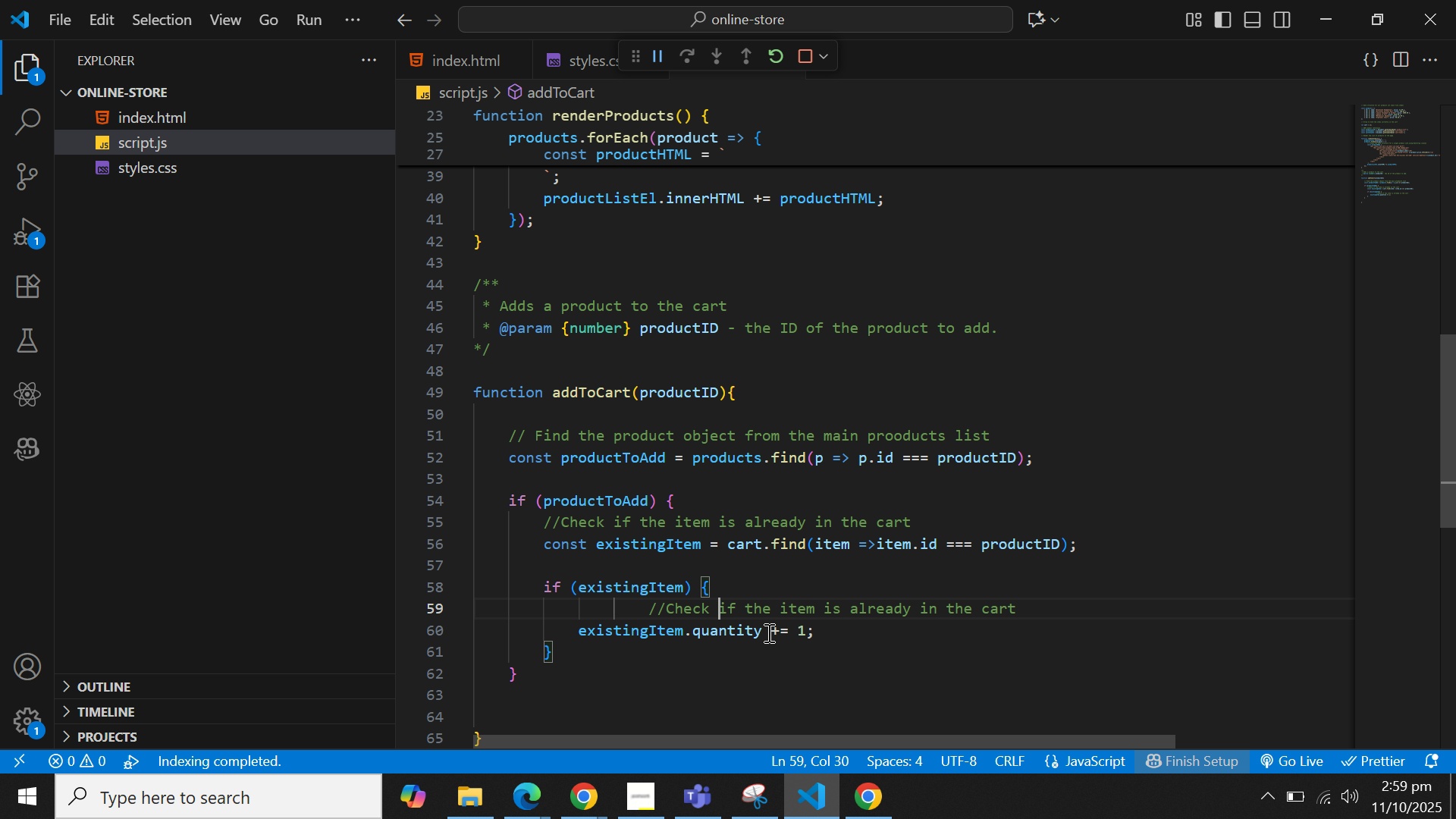 
key(ArrowLeft)
 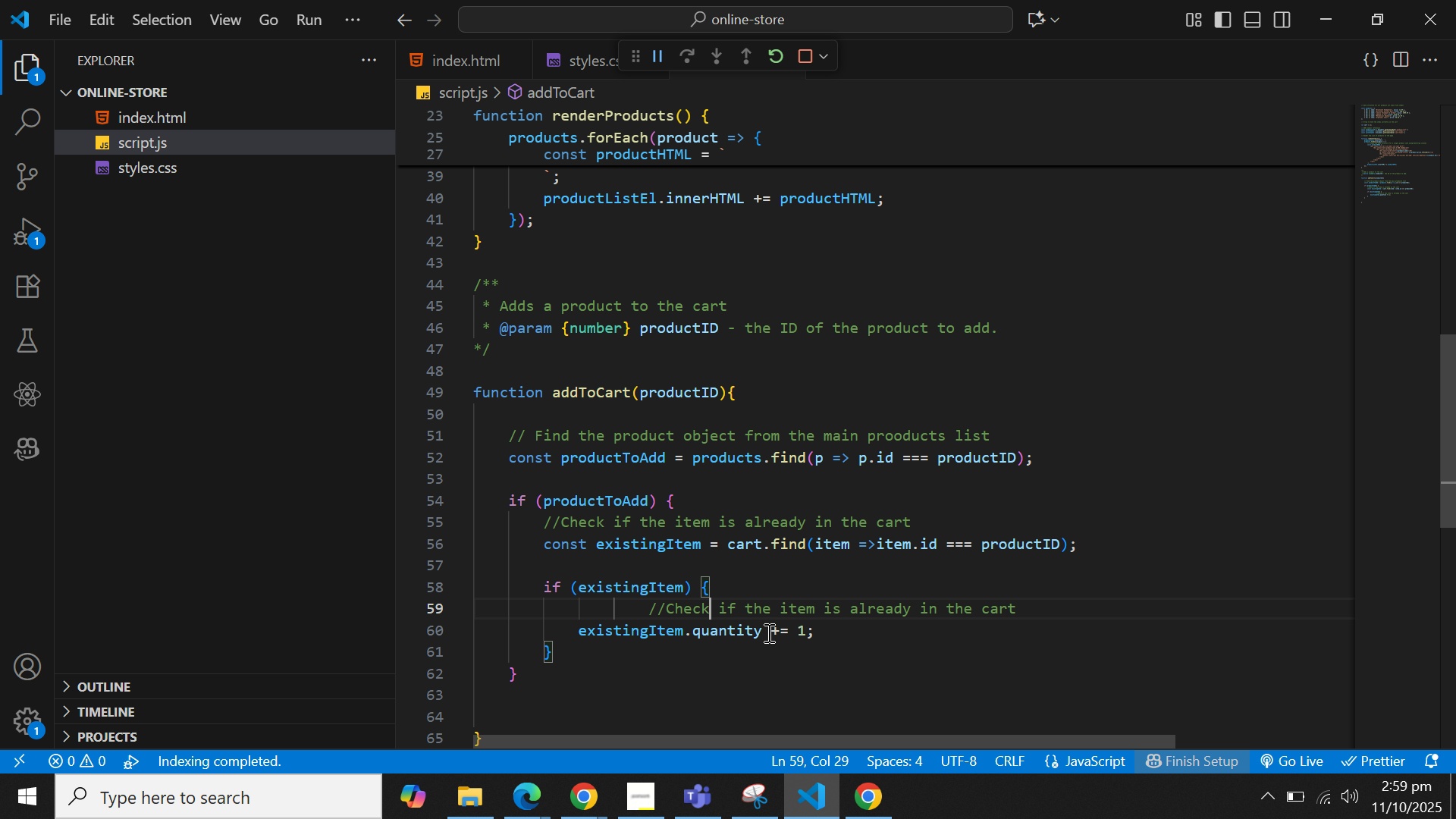 
key(ArrowLeft)
 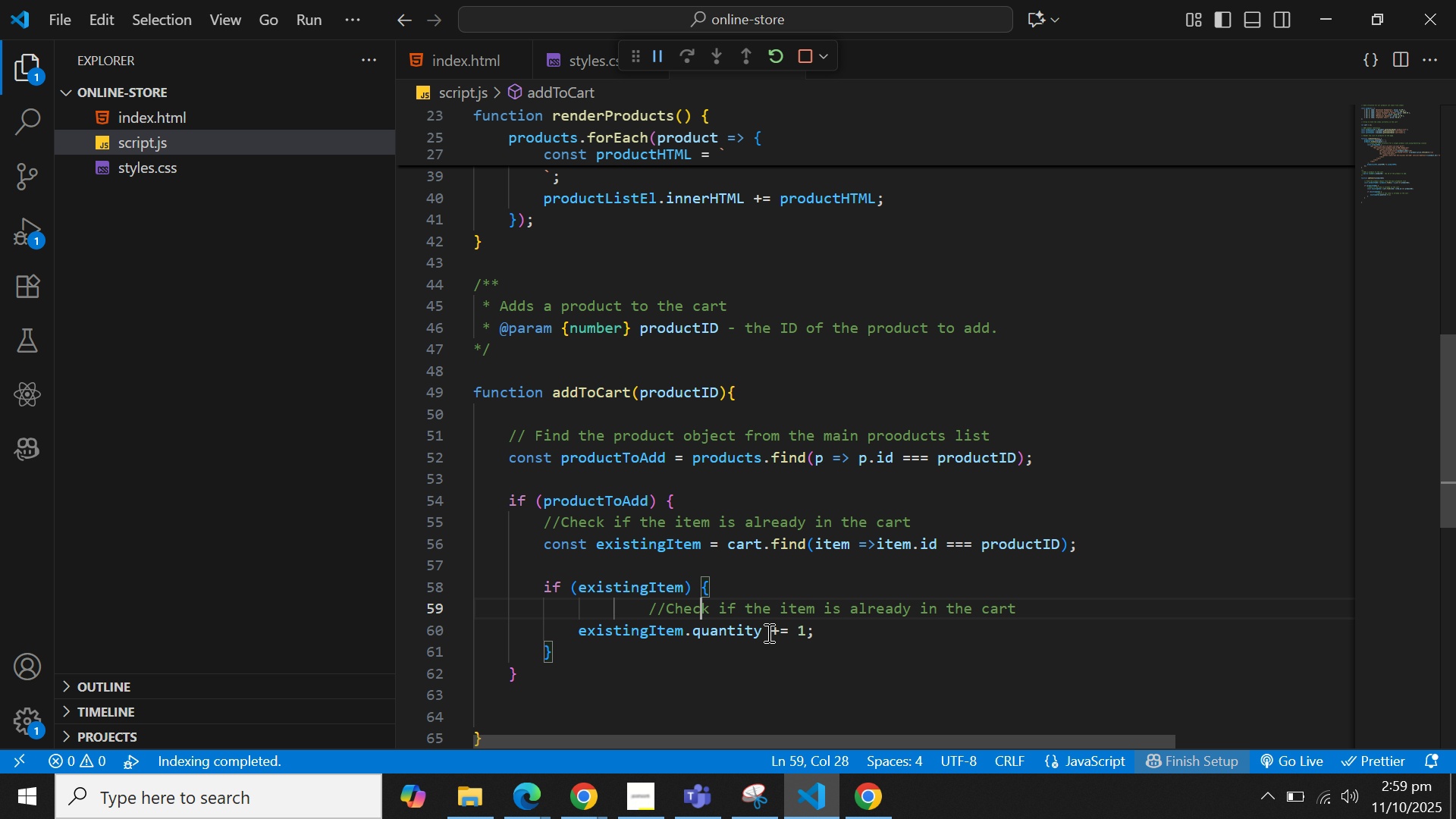 
key(ArrowLeft)
 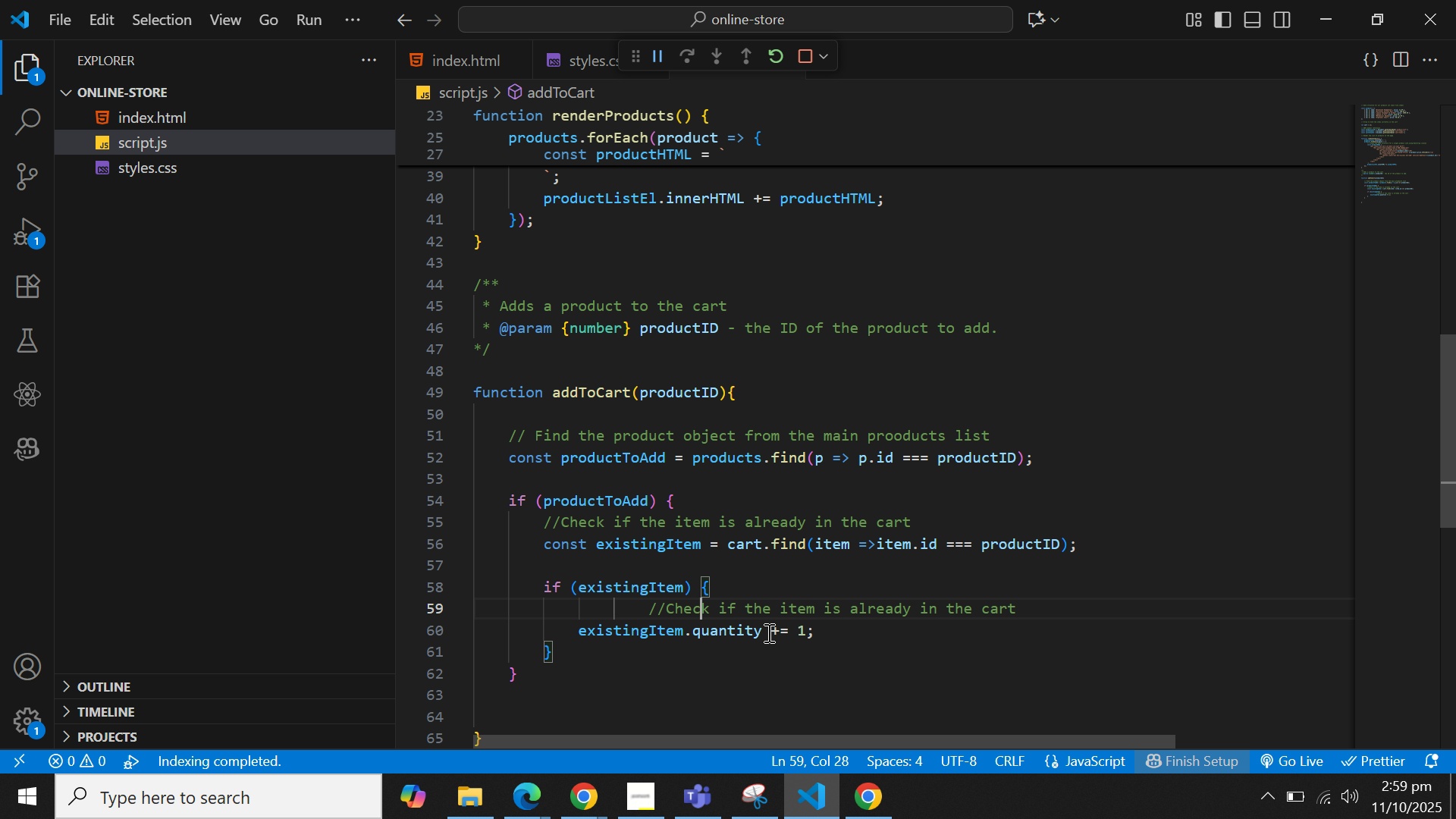 
key(ArrowLeft)
 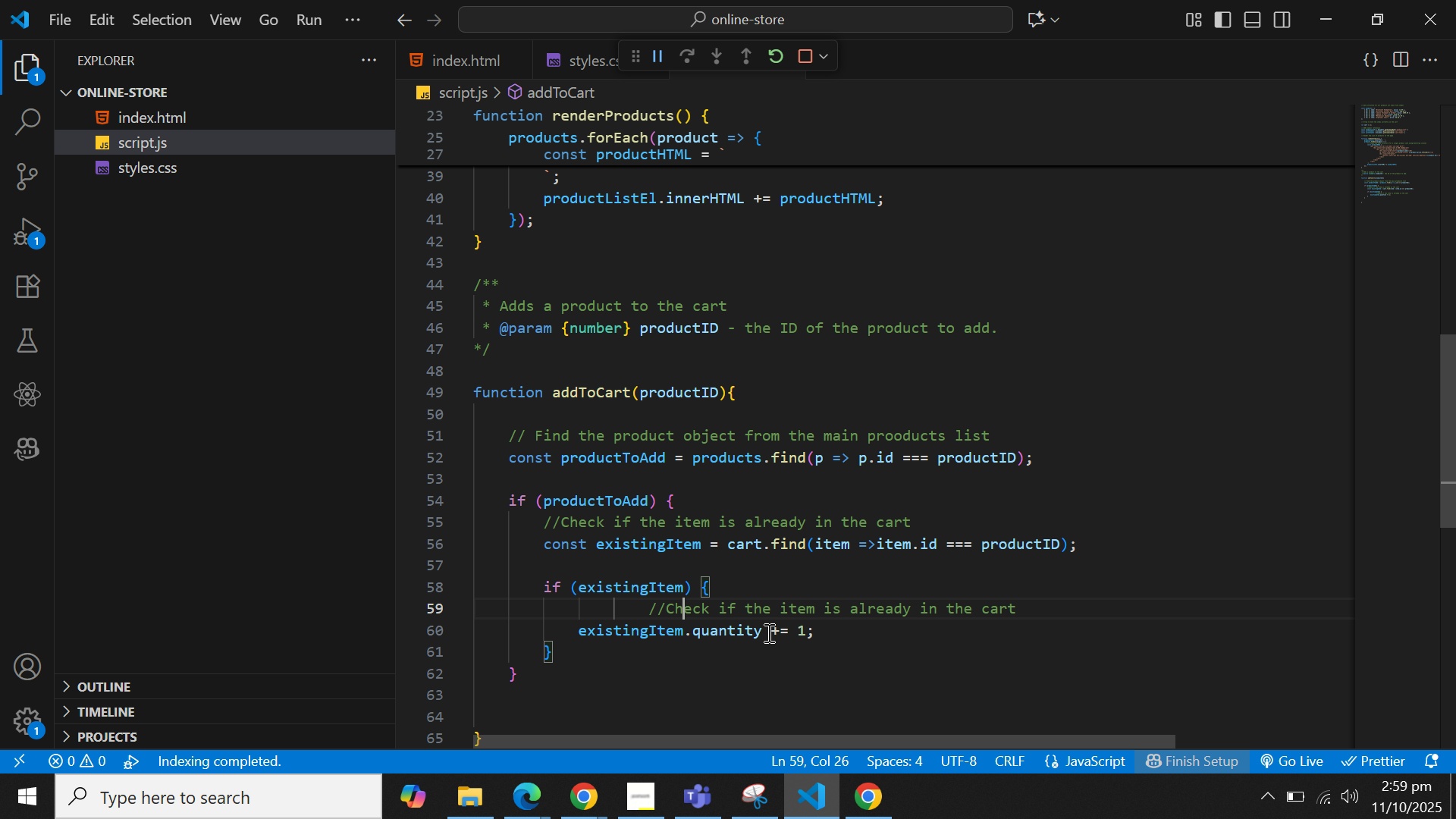 
key(ArrowLeft)
 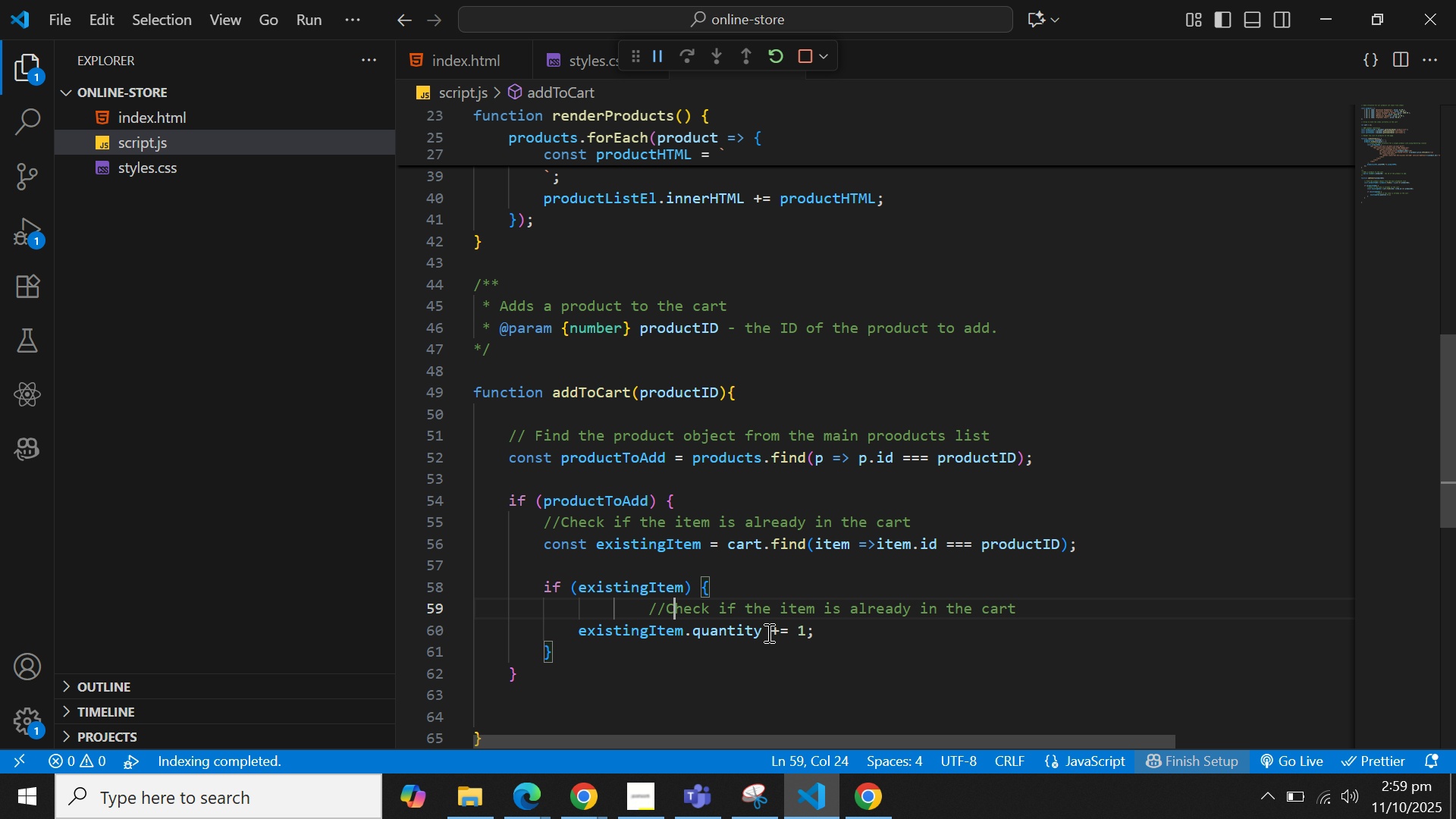 
key(ArrowLeft)
 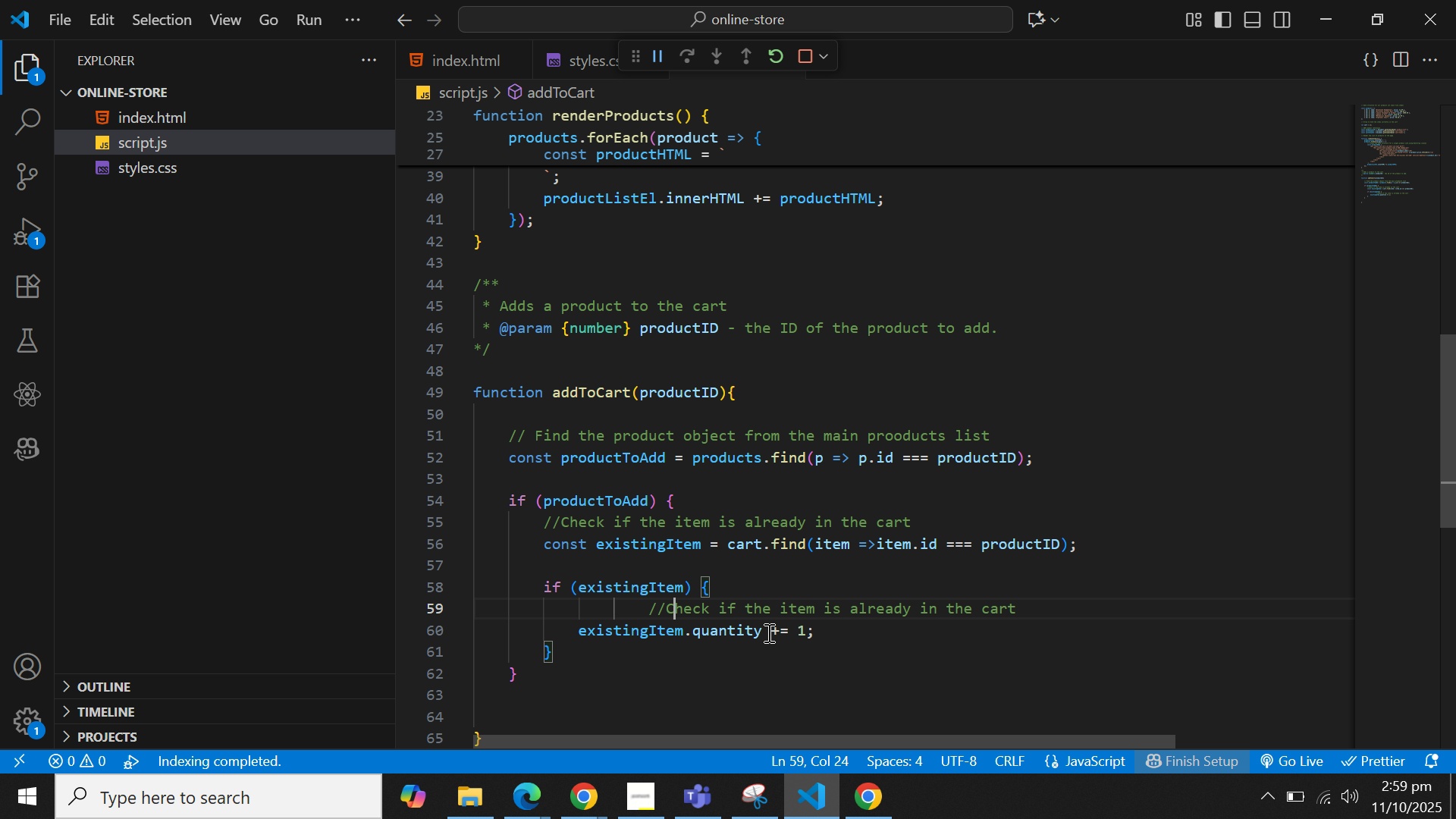 
key(ArrowLeft)
 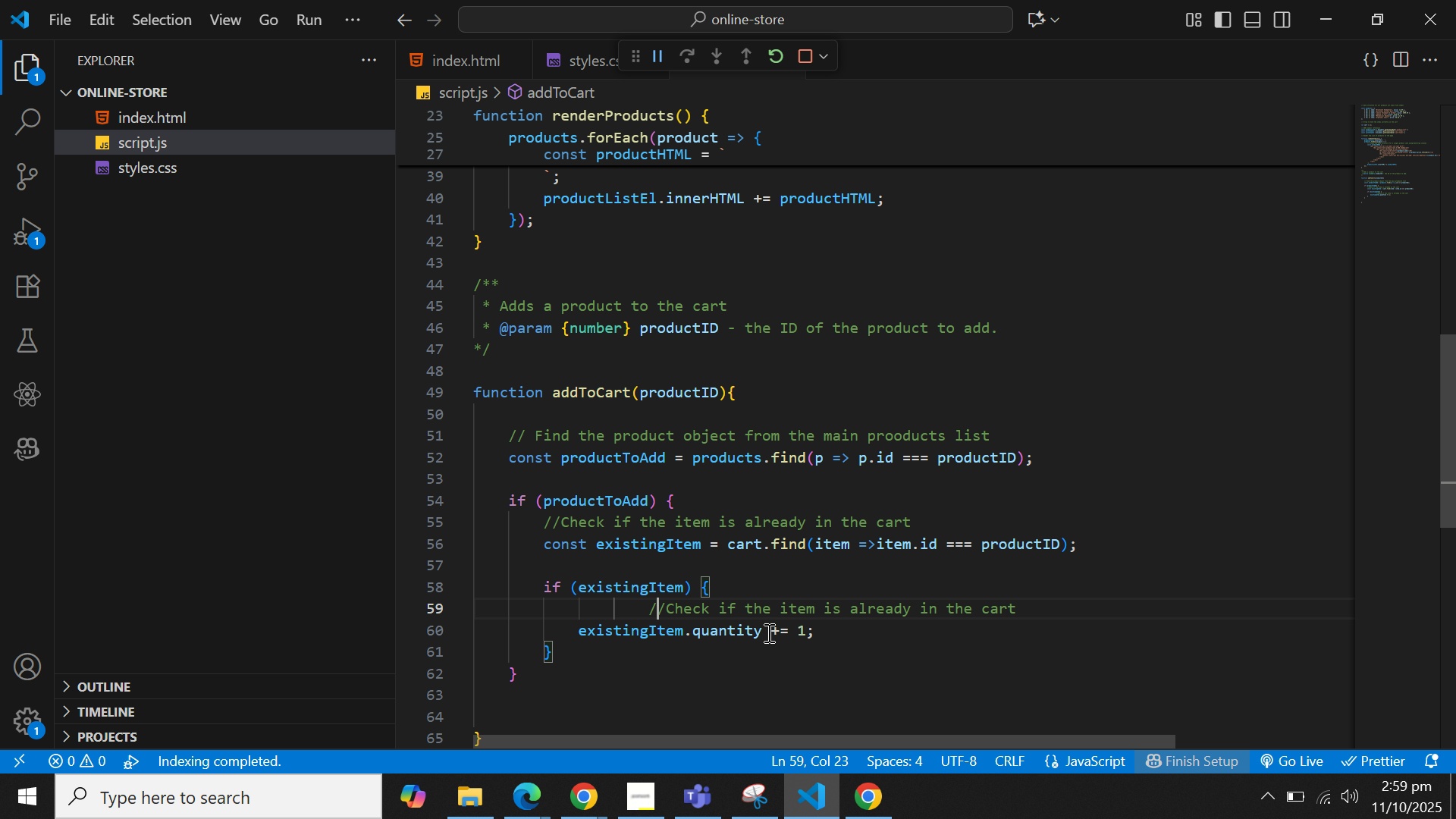 
key(ArrowLeft)
 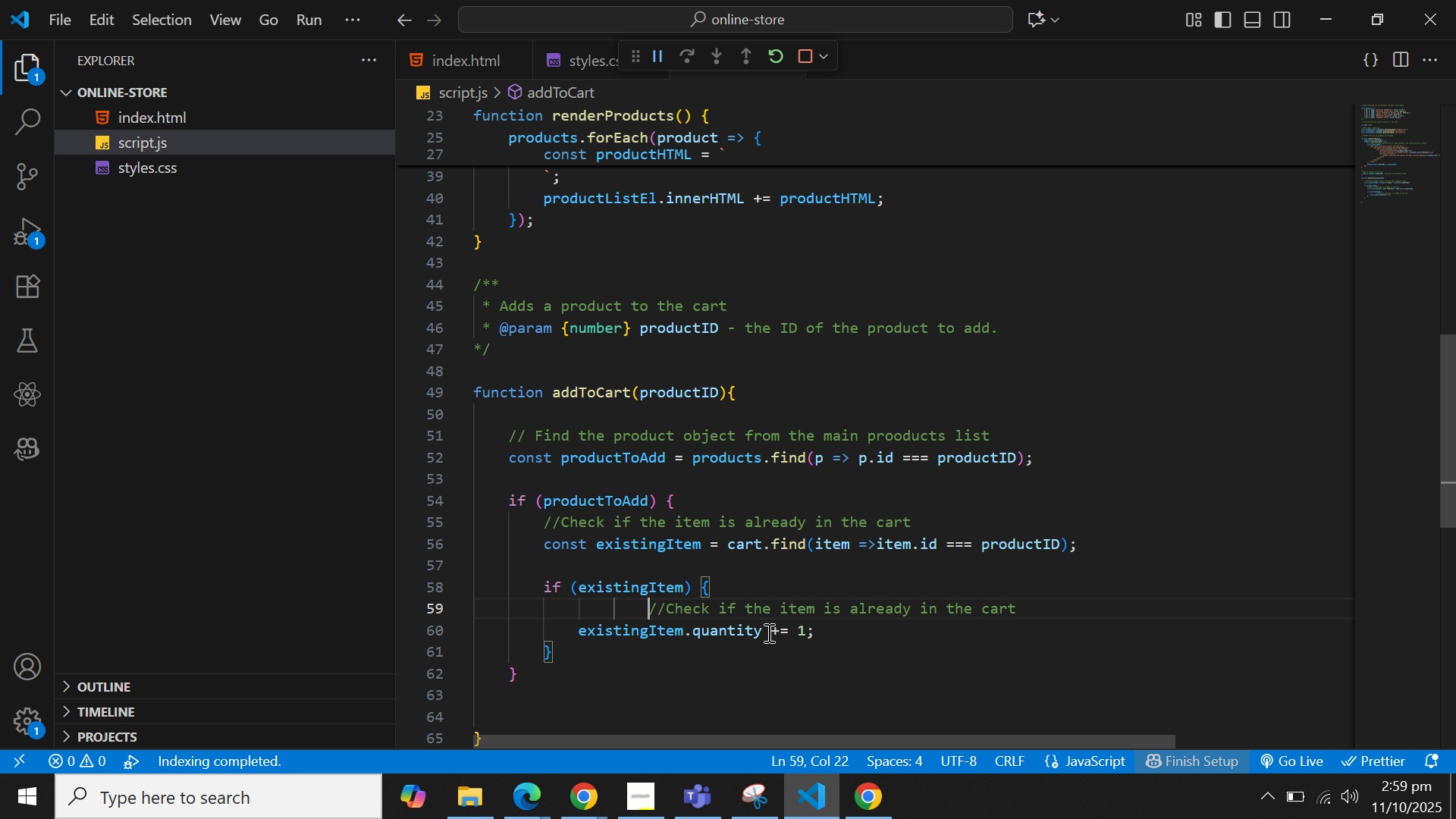 
key(ArrowLeft)
 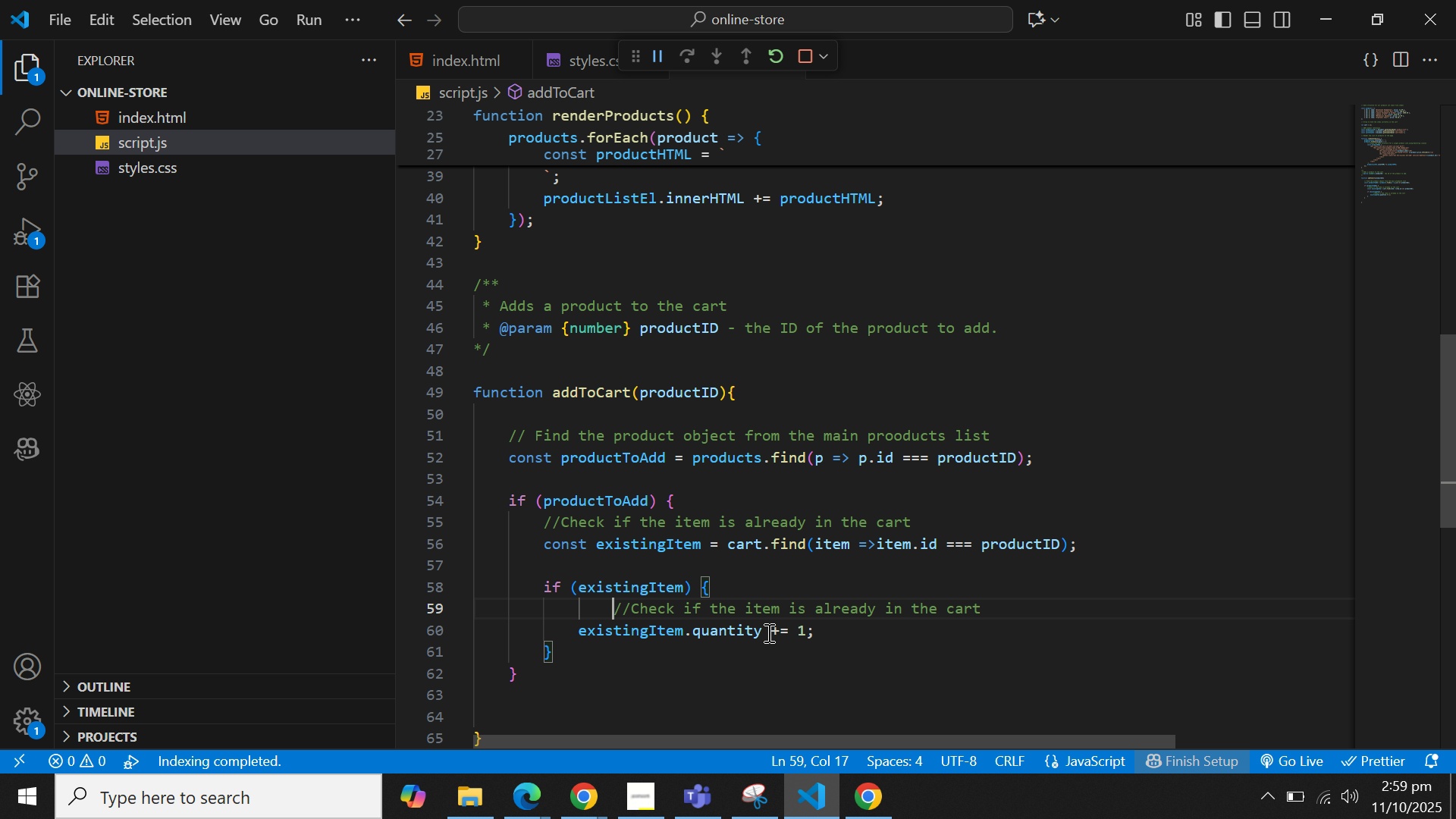 
key(Backspace)
 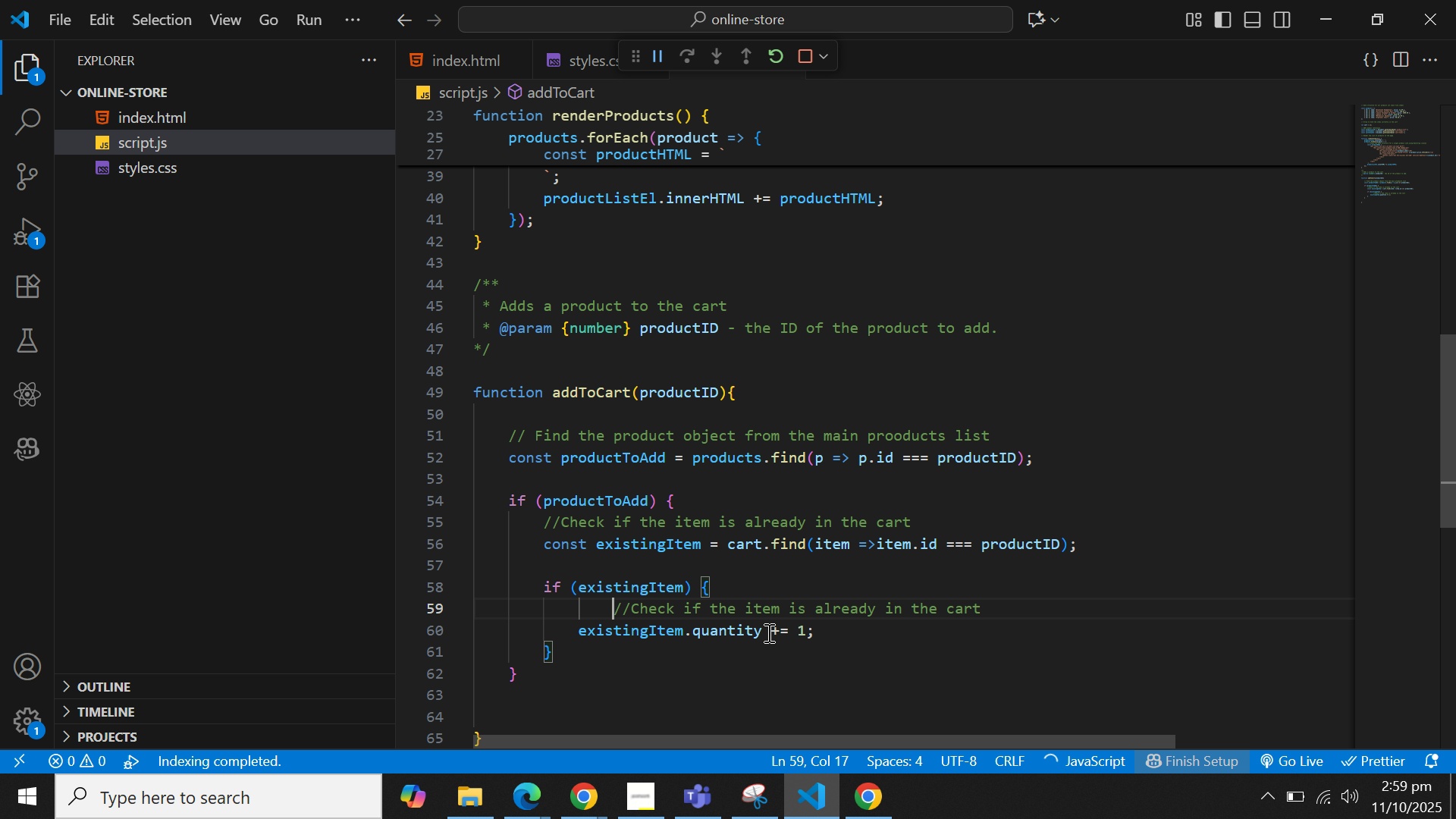 
key(Backspace)
 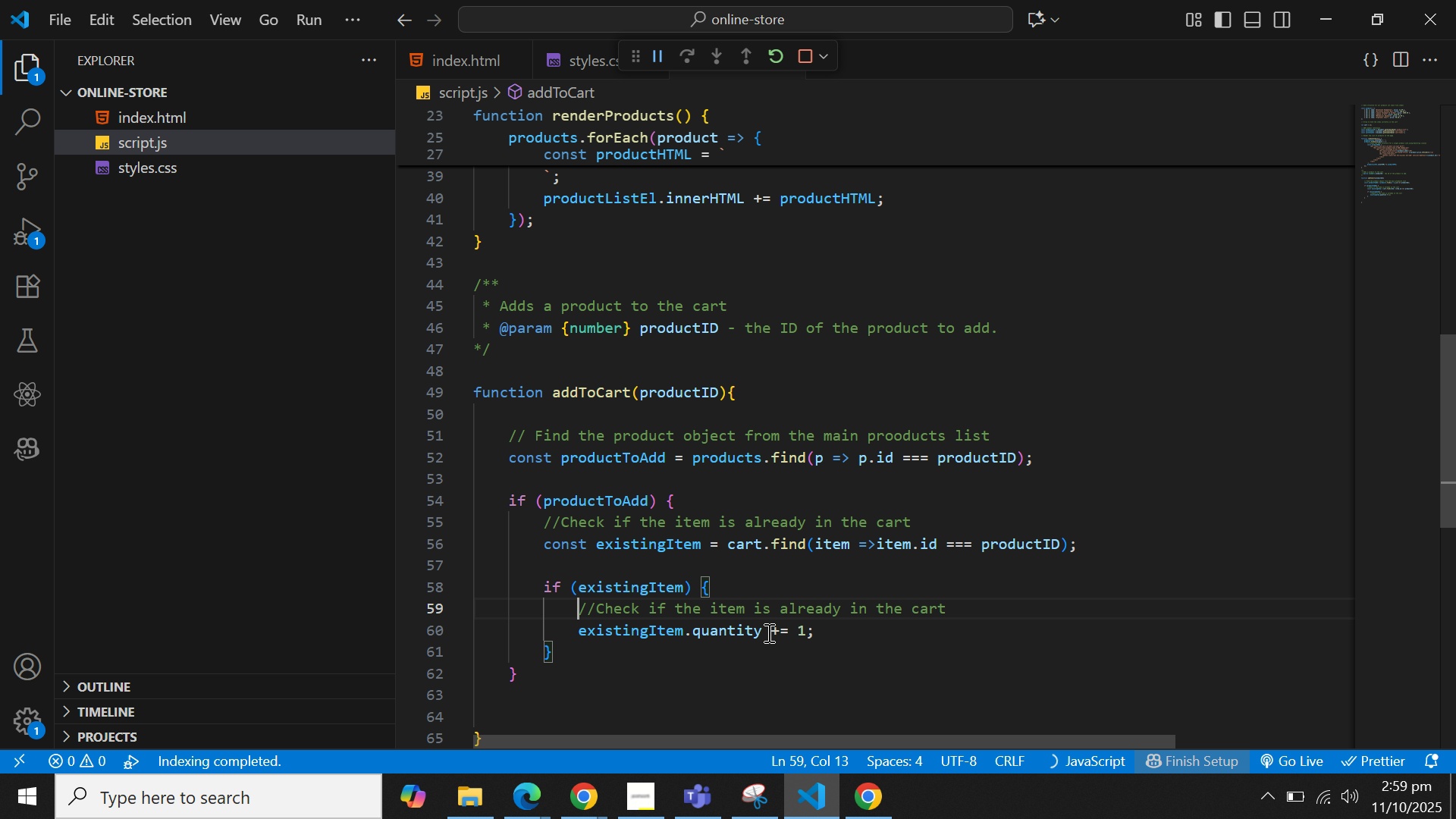 
key(Backspace)
 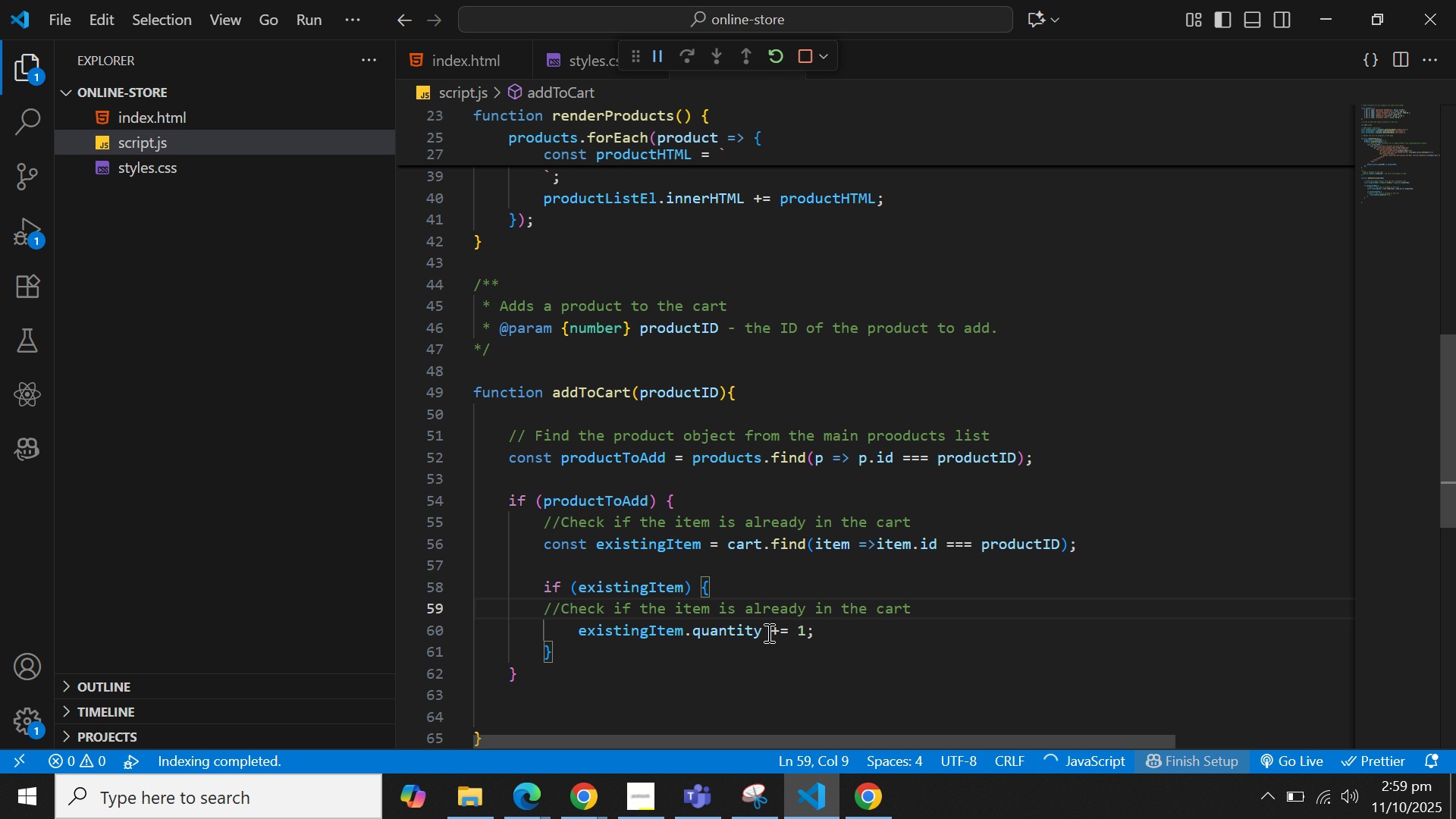 
key(Space)
 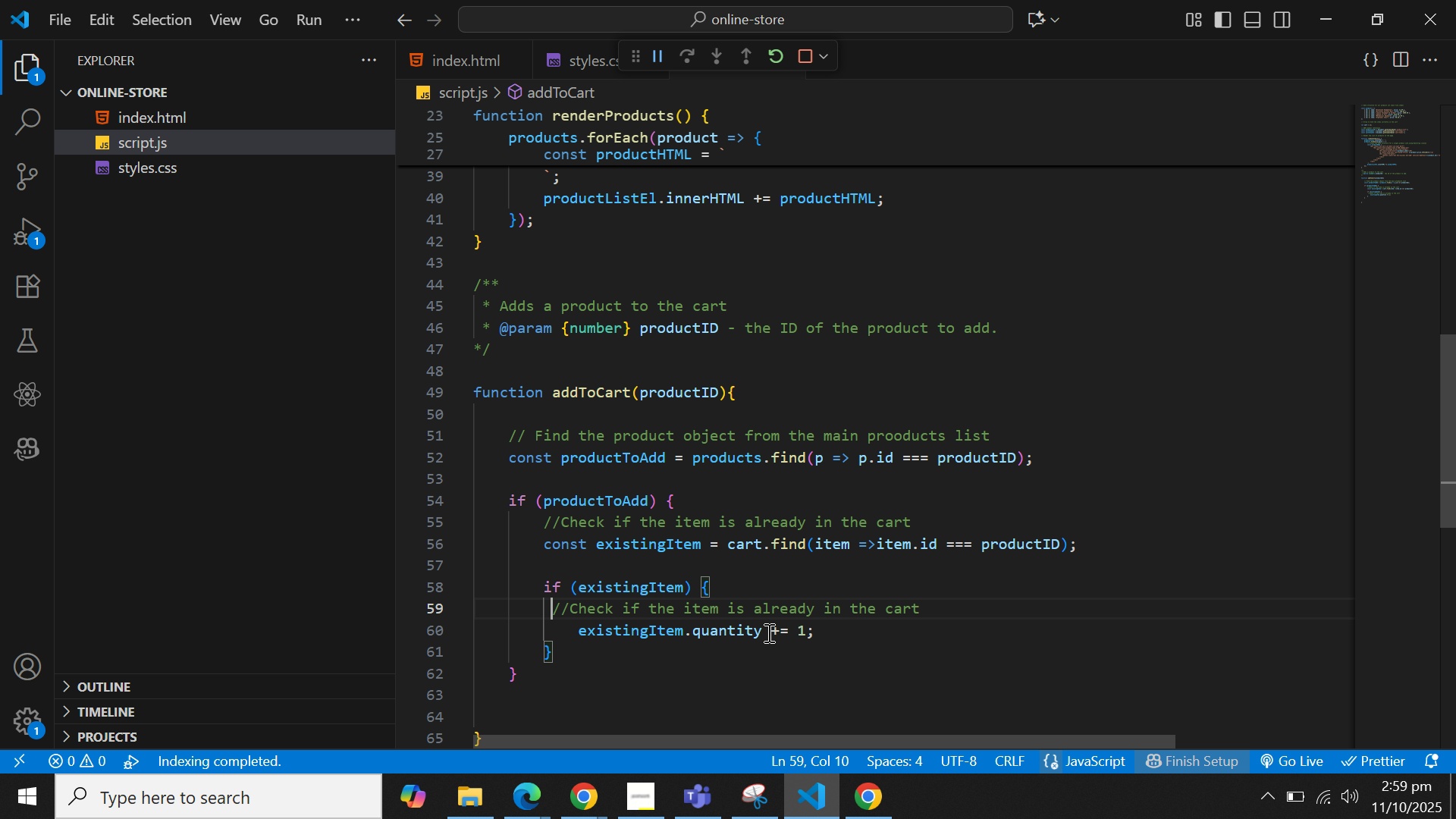 
key(Space)
 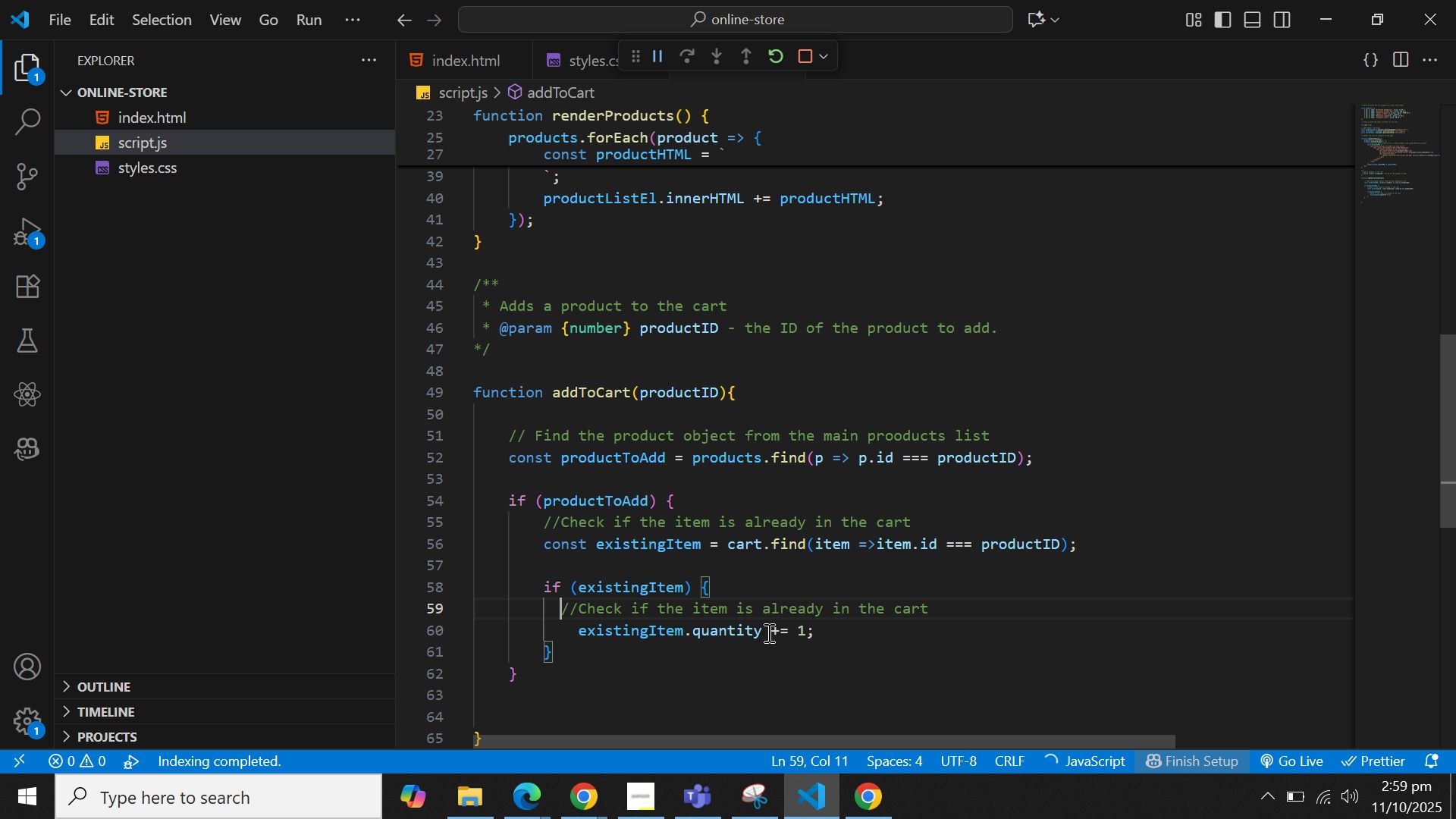 
key(Space)
 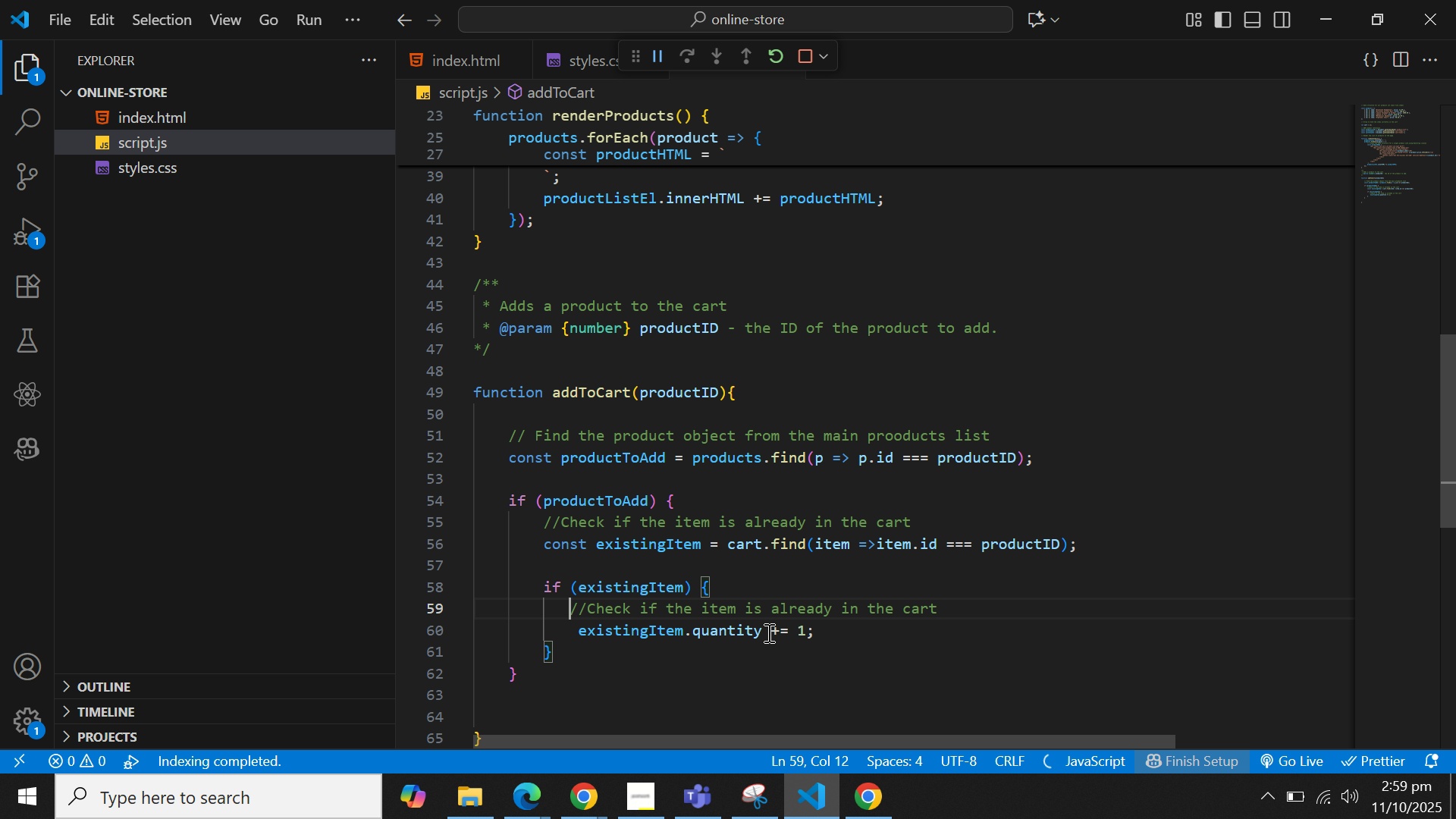 
key(Space)
 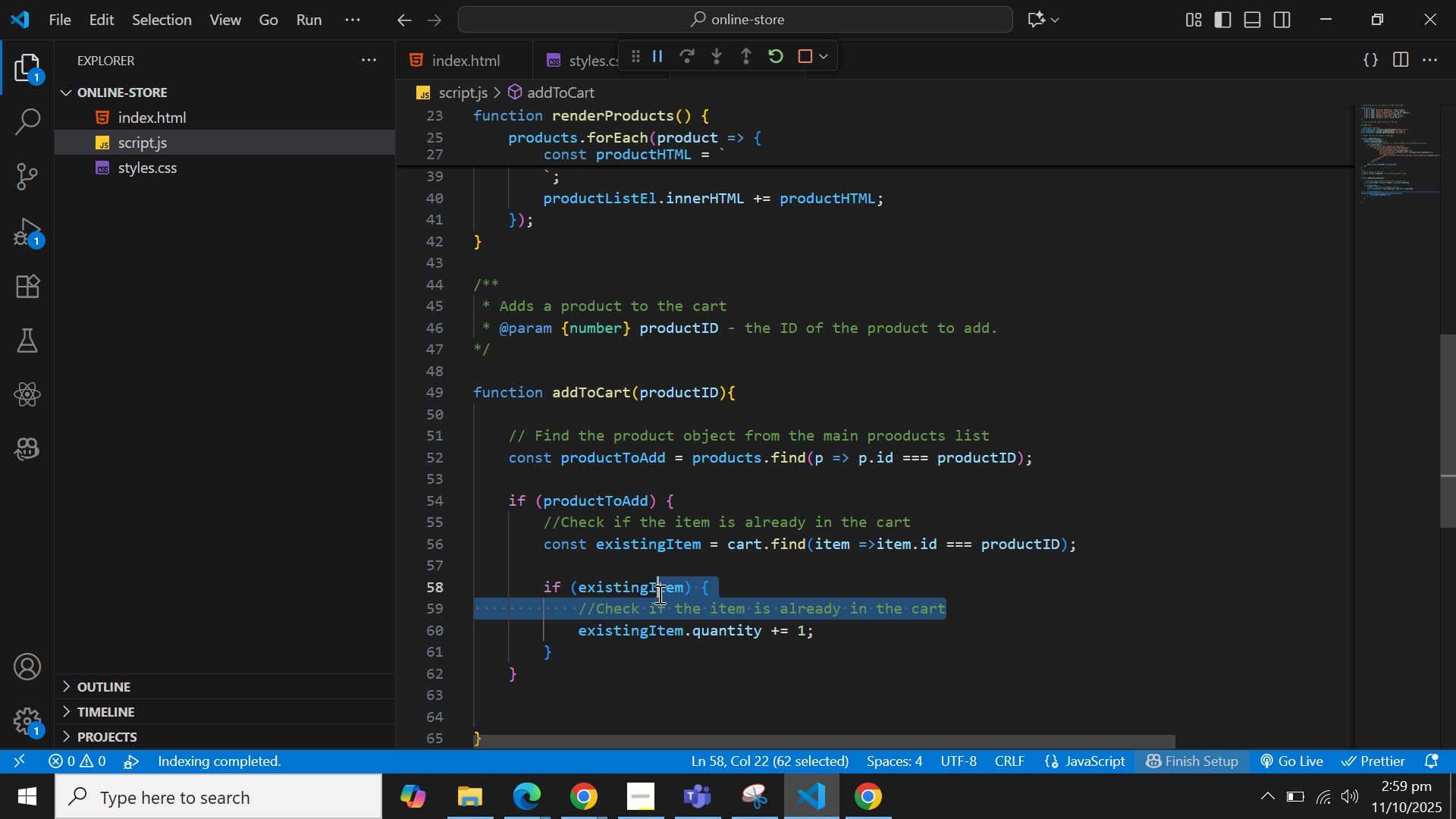 
wait(6.76)
 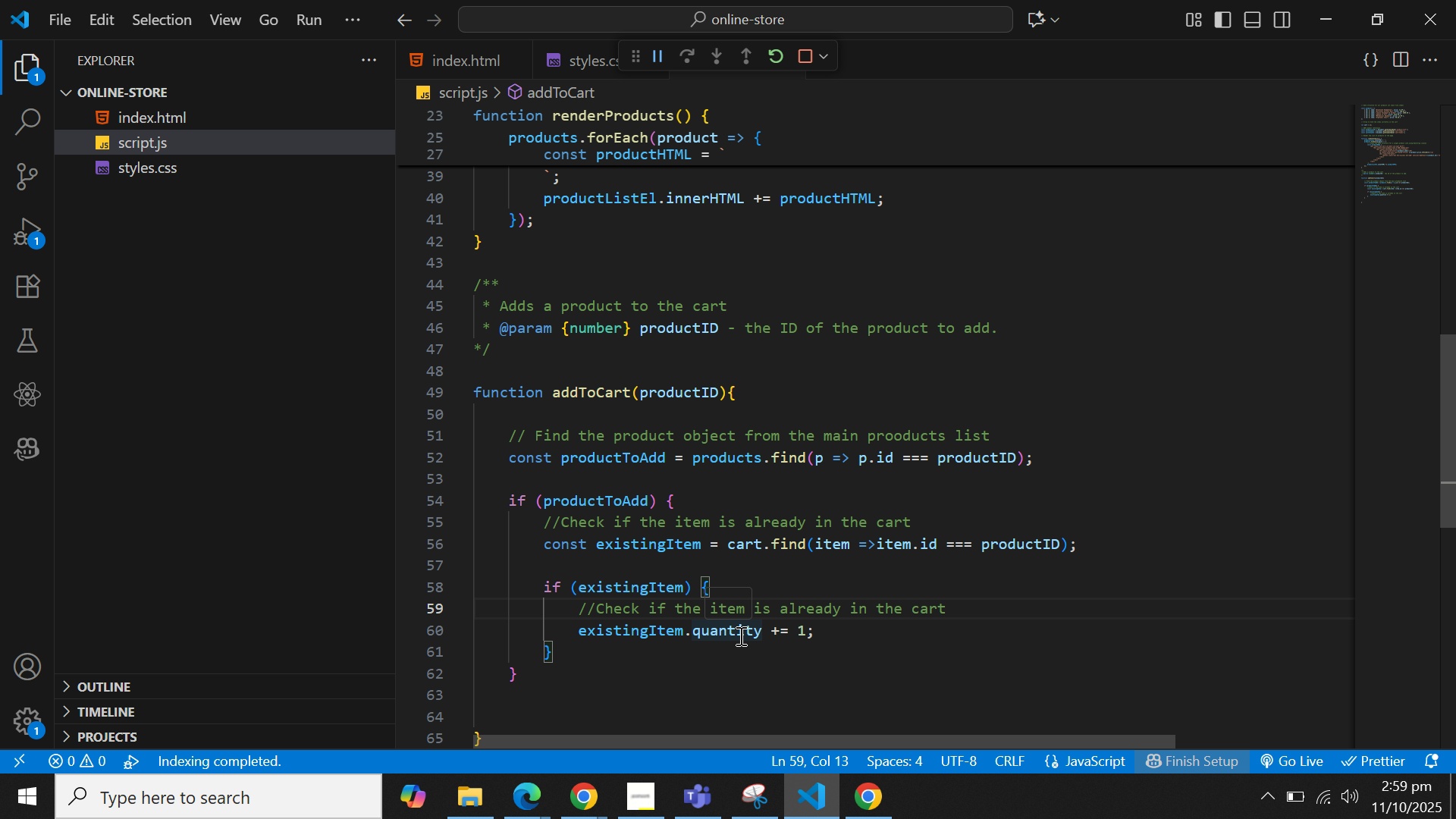 
key(Backspace)
key(Backspace)
type(If it exiss)
key(Backspace)
type(ts, just add ther )
key(Backspace)
key(Backspace)
type( quantityu)
key(Backspace)
key(Backspace)
type(y)
 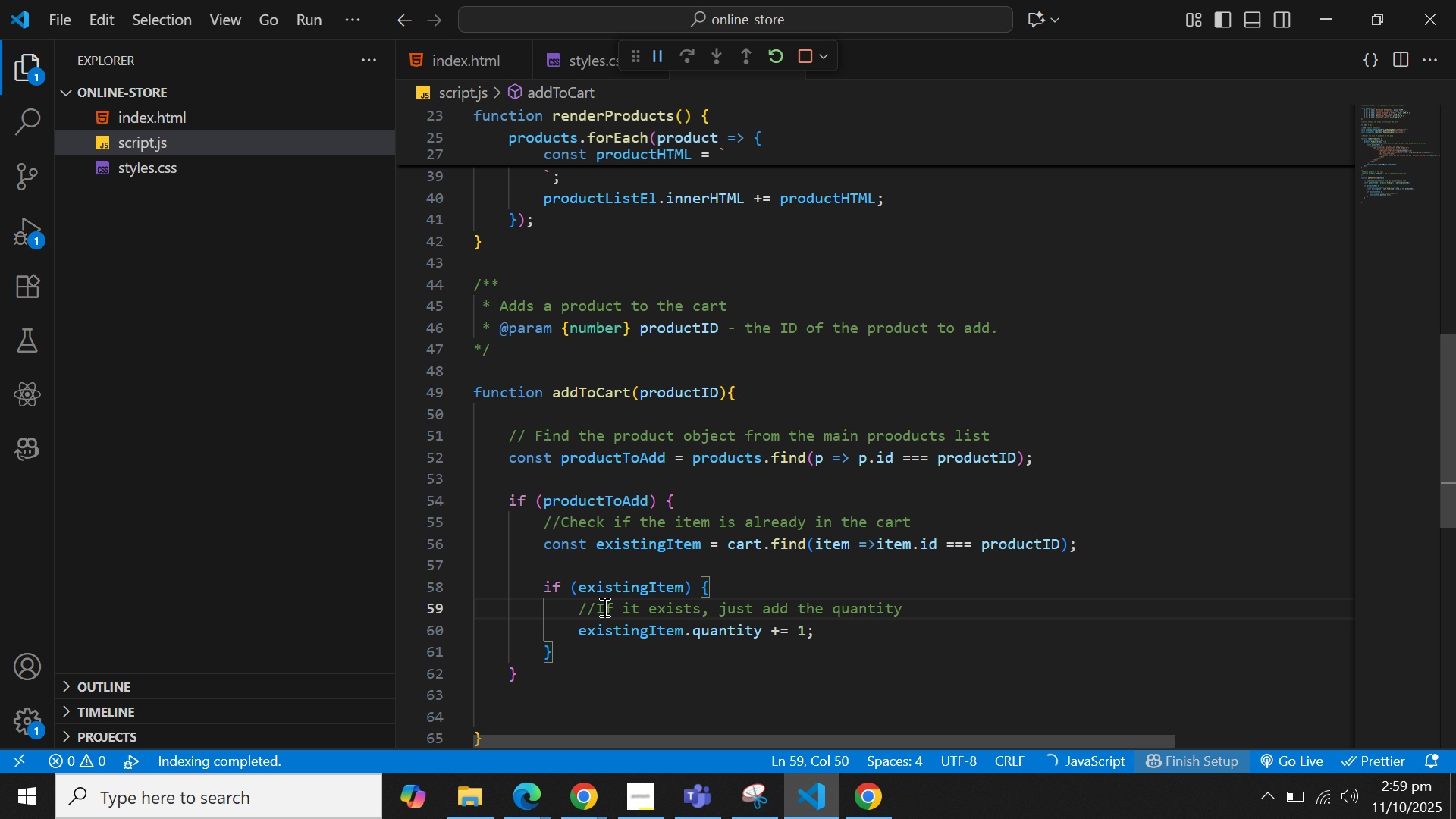 
key(ArrowDown)
 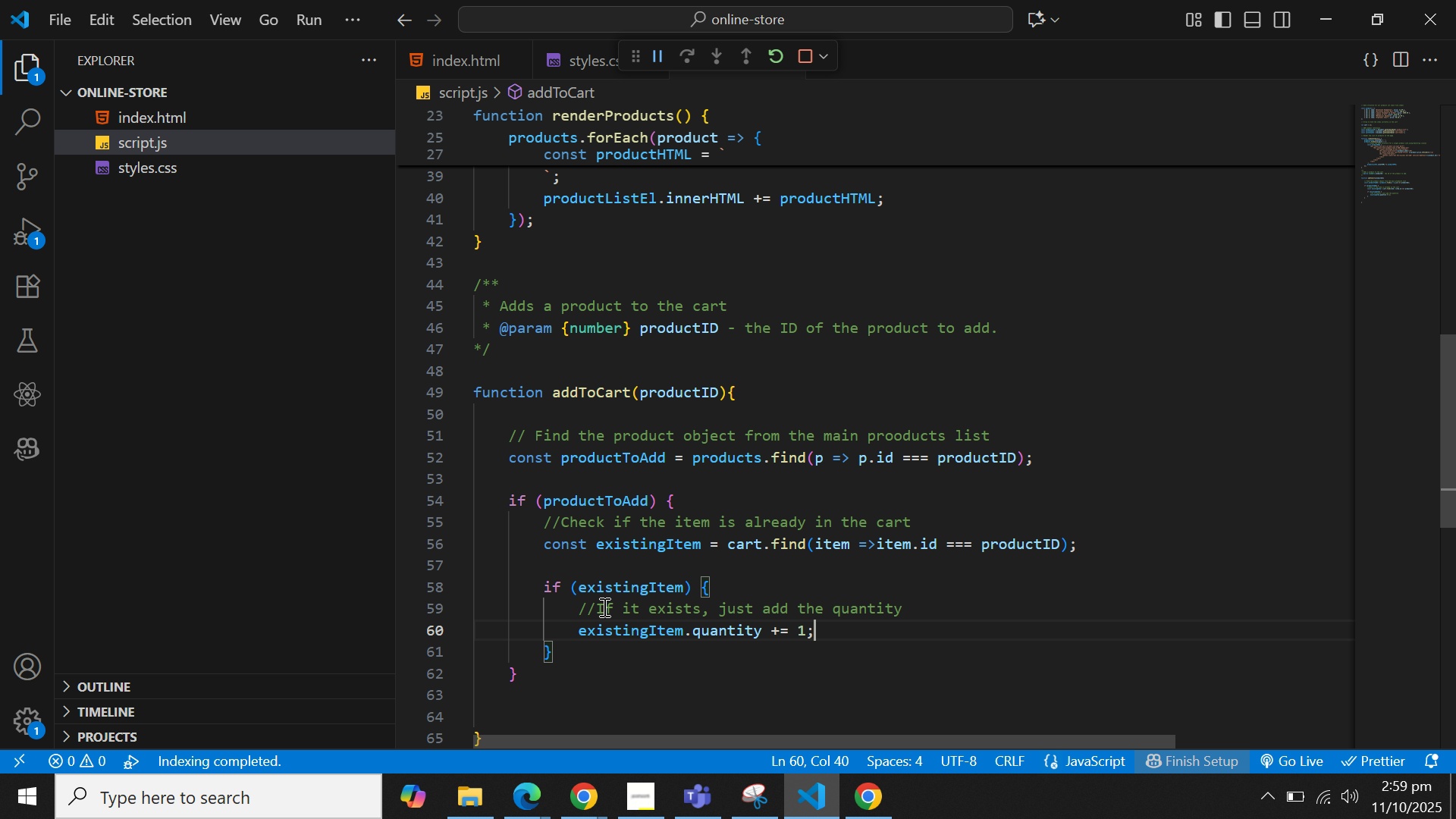 
key(ArrowDown)
 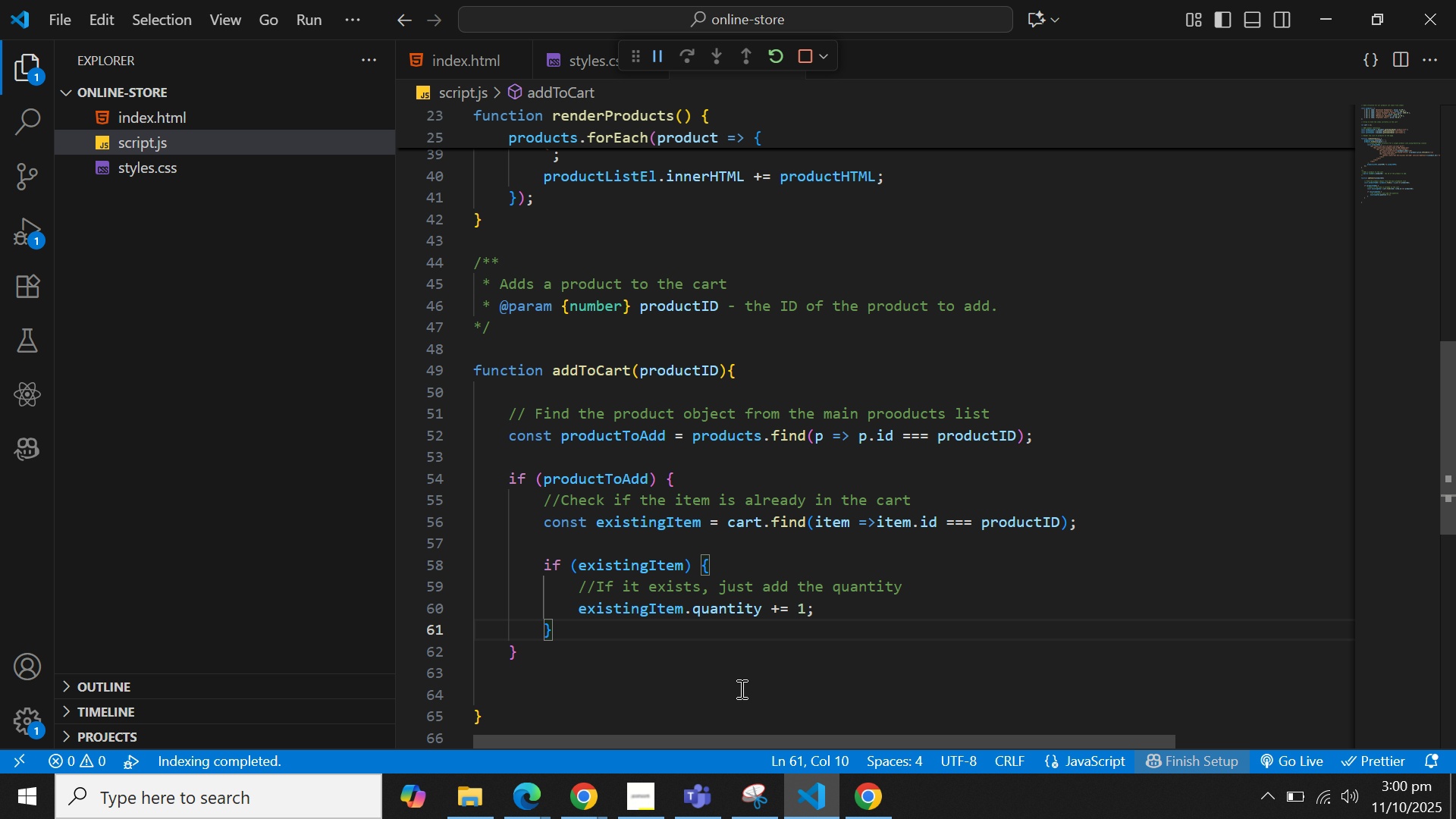 
wait(14.16)
 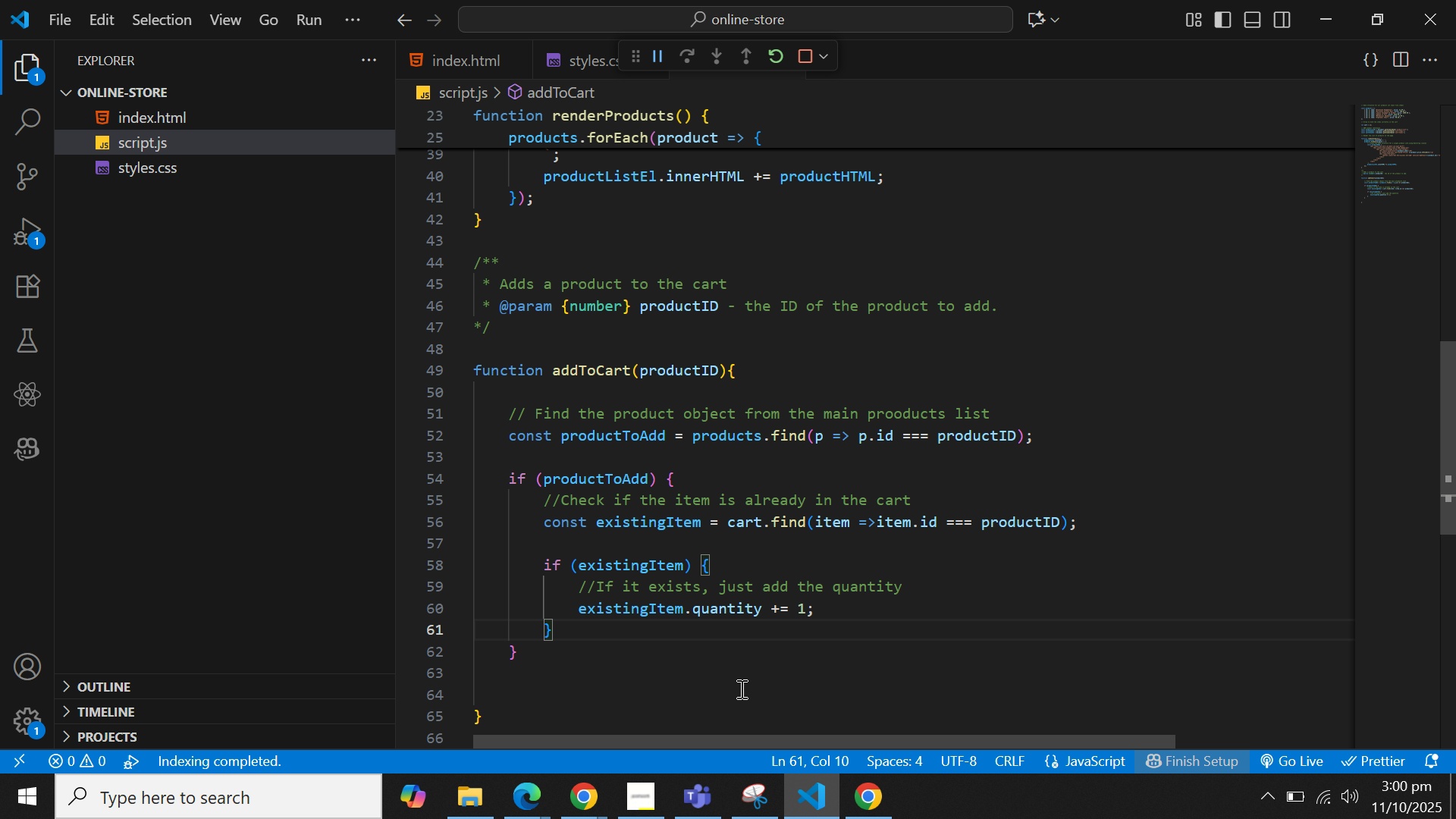 
key(ArrowLeft)
 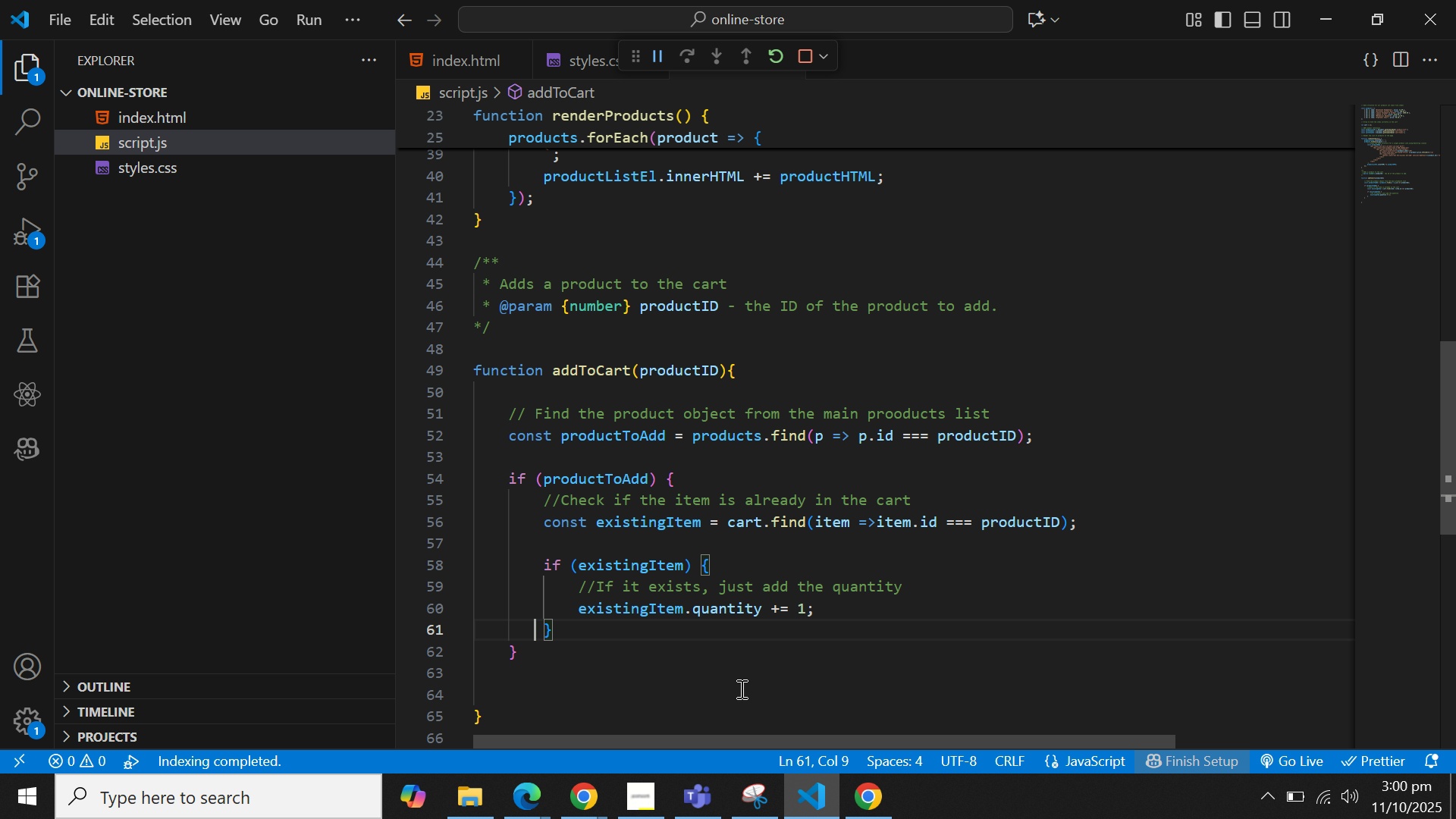 
key(ArrowLeft)
 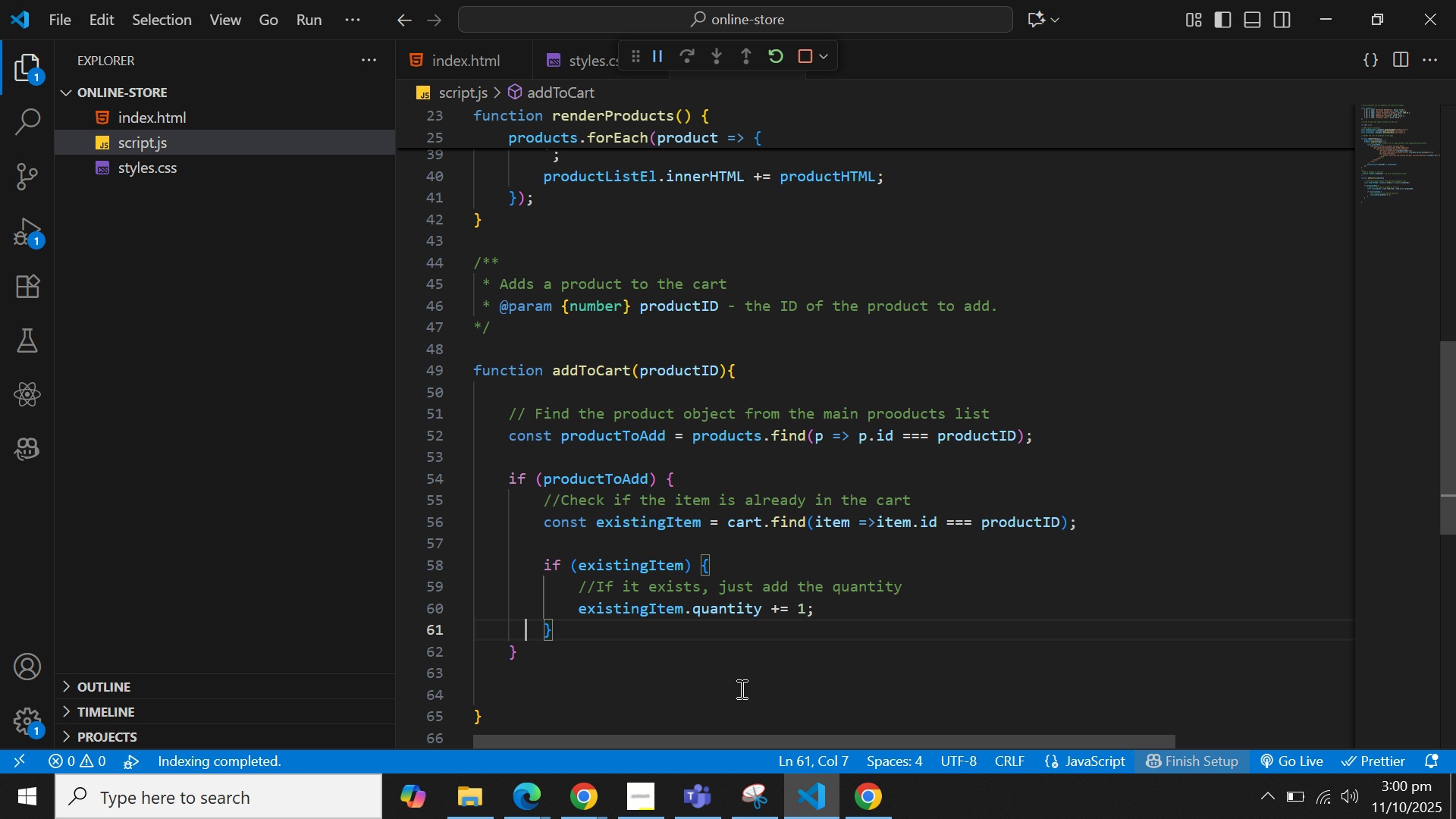 
hold_key(key=ArrowLeft, duration=0.75)
 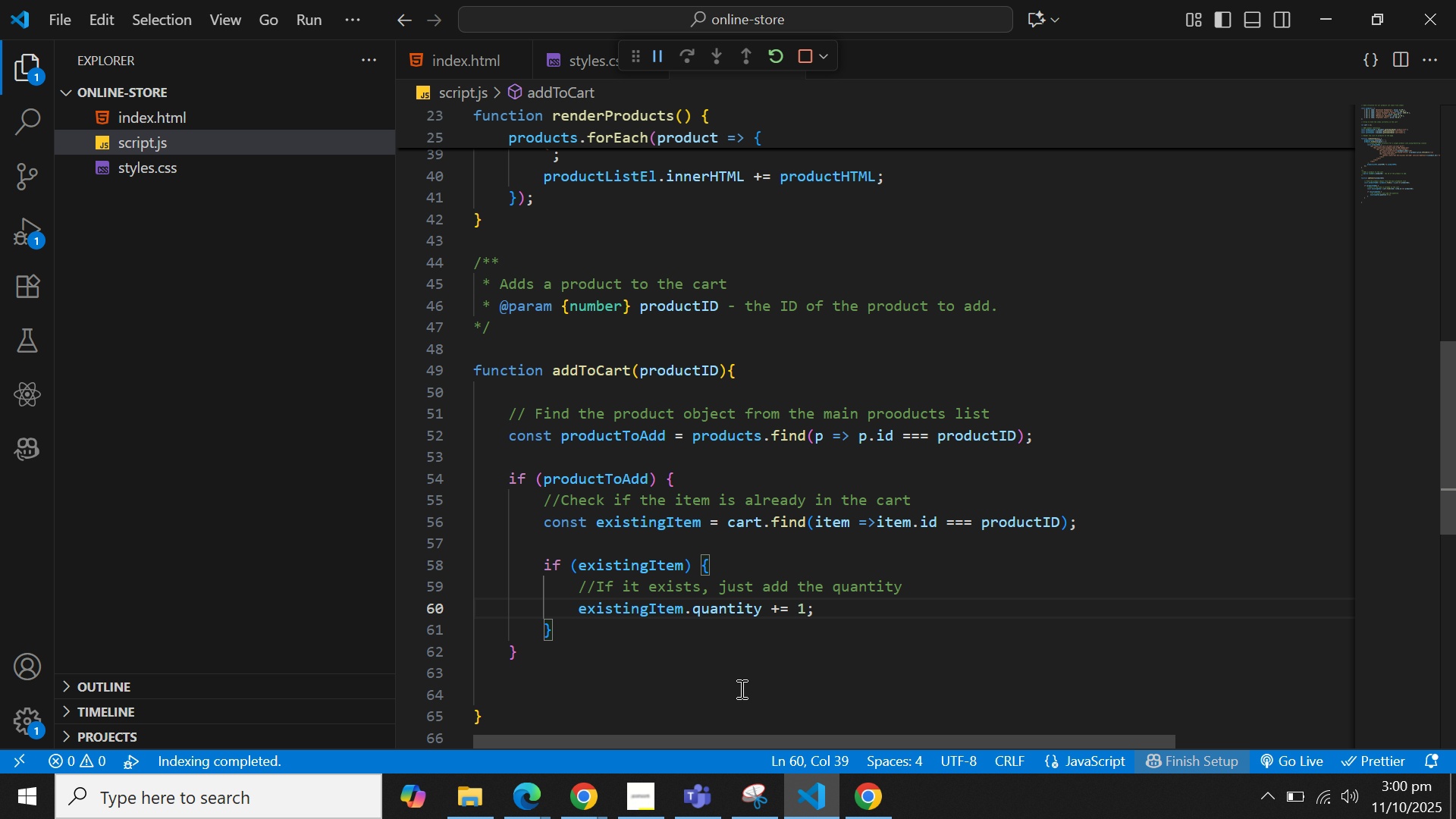 
key(ArrowRight)
 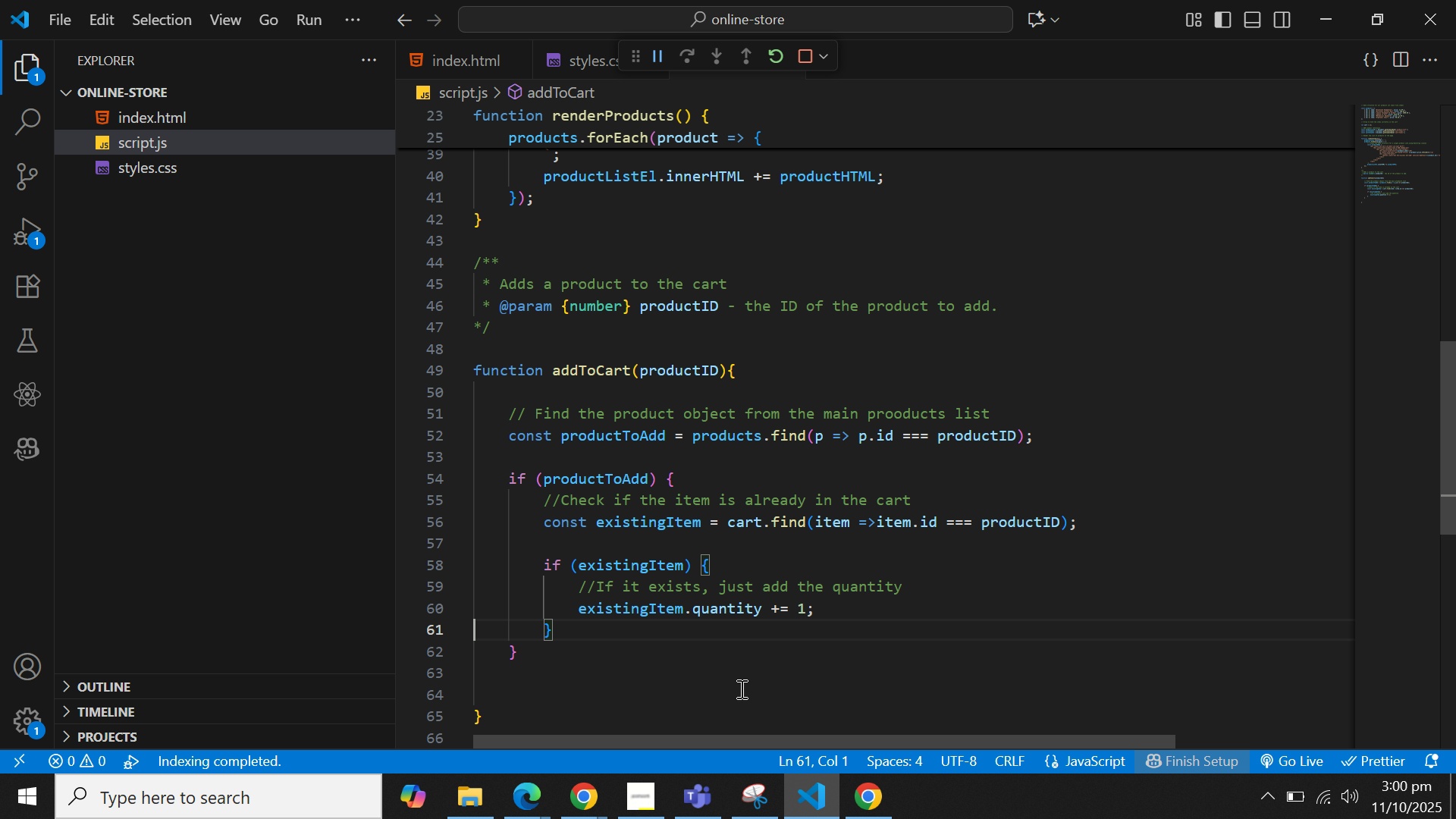 
key(ArrowRight)
 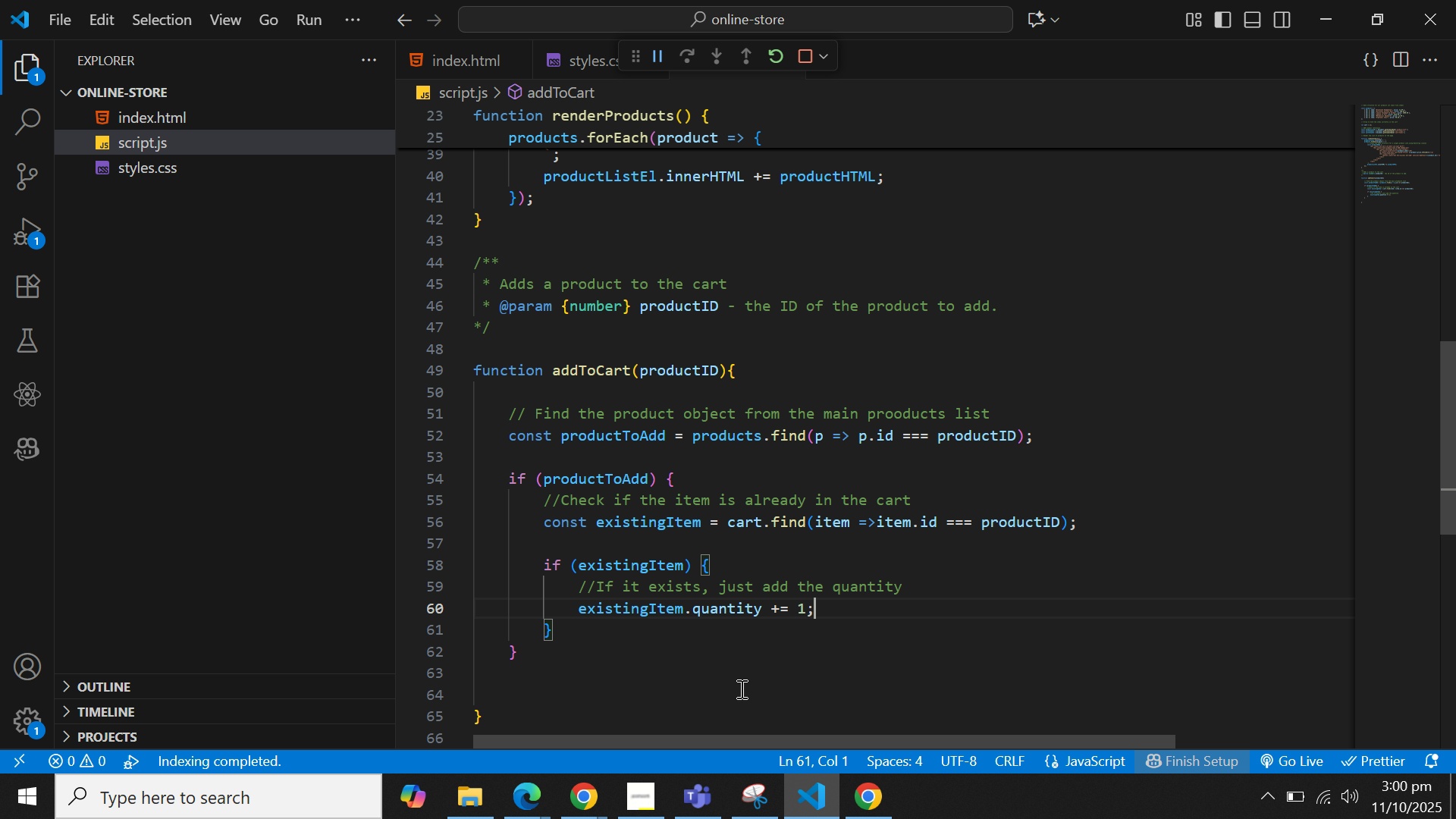 
key(ArrowLeft)
 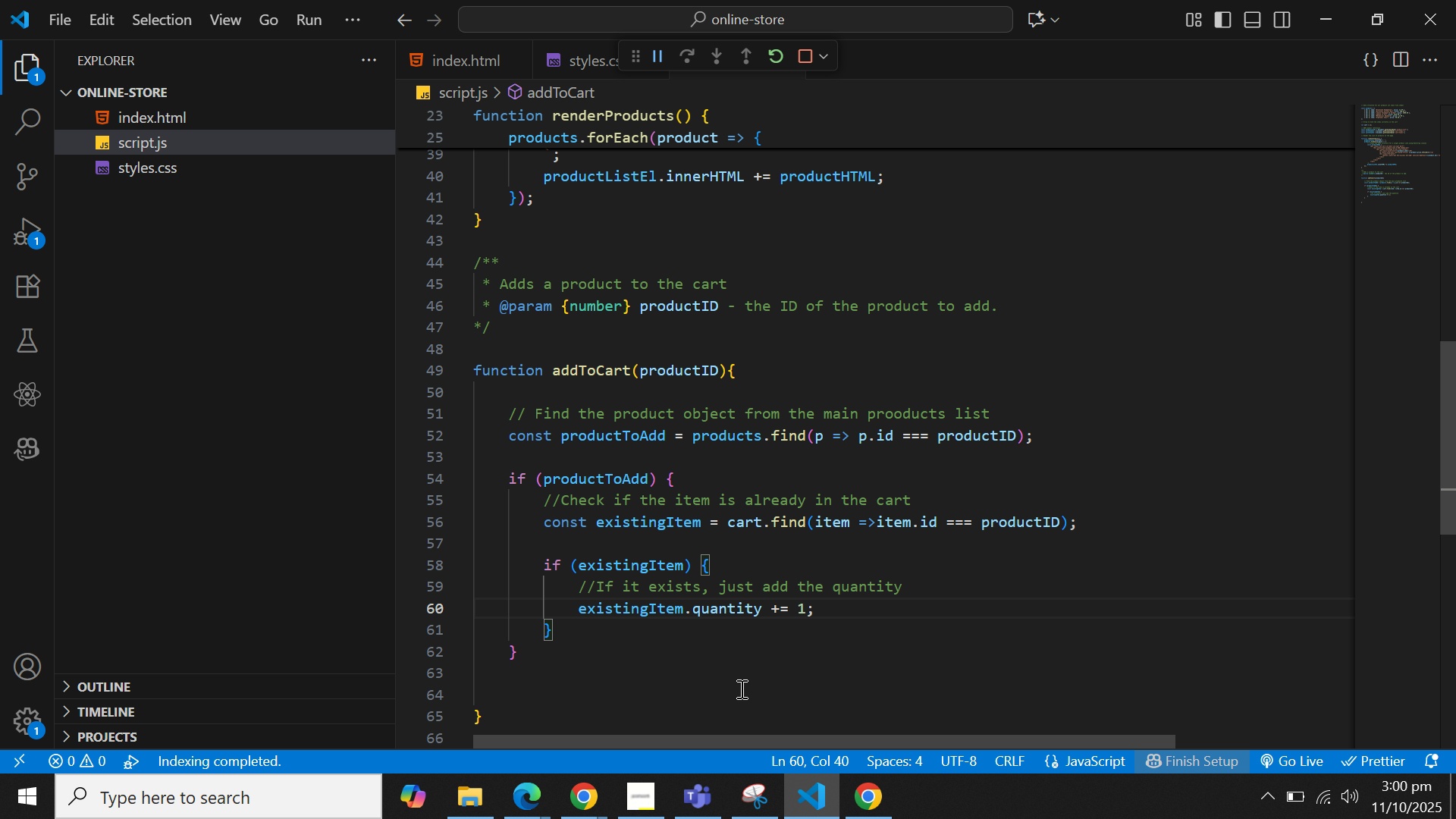 
key(Enter)
 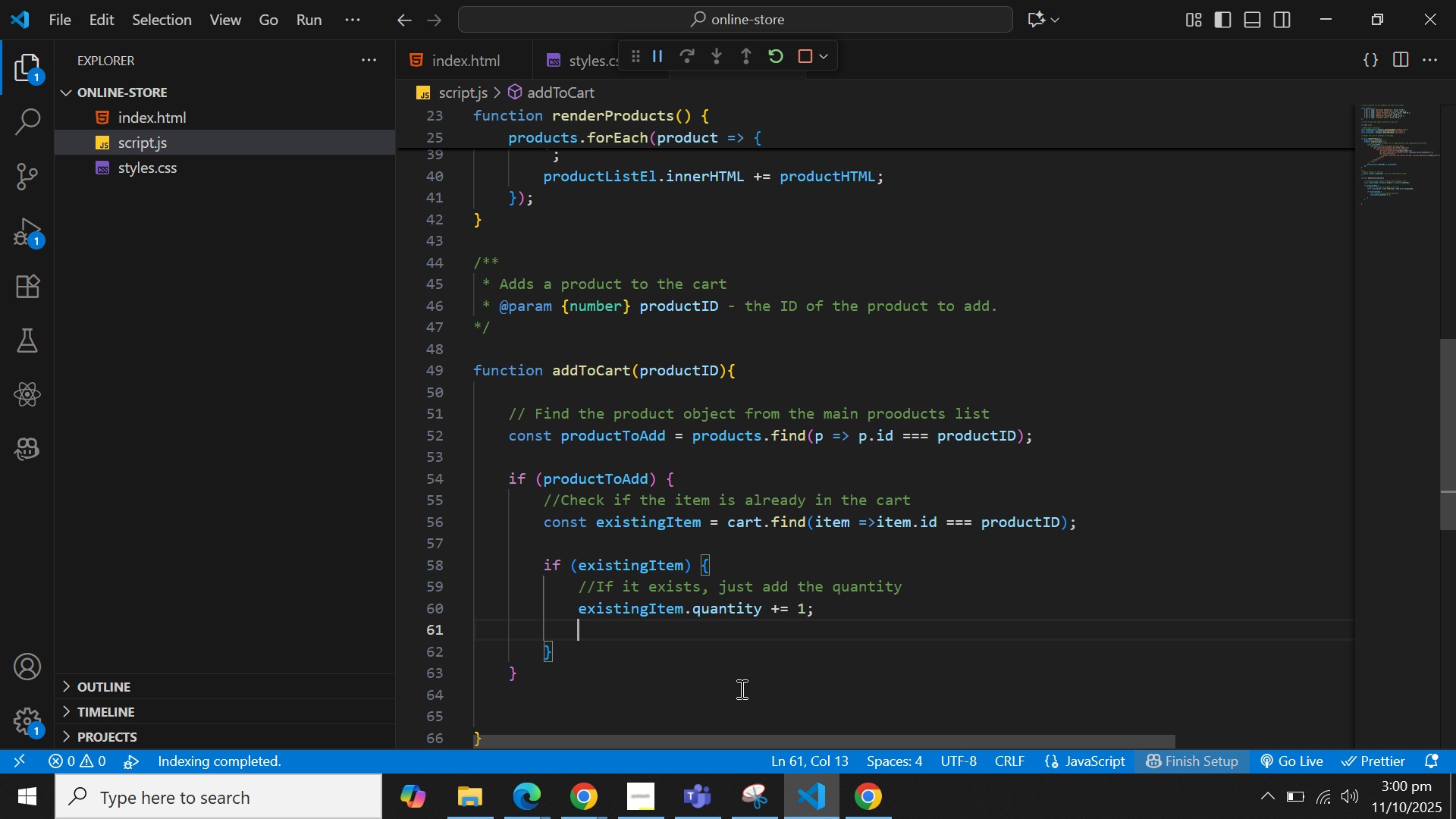 
key(ArrowLeft)
 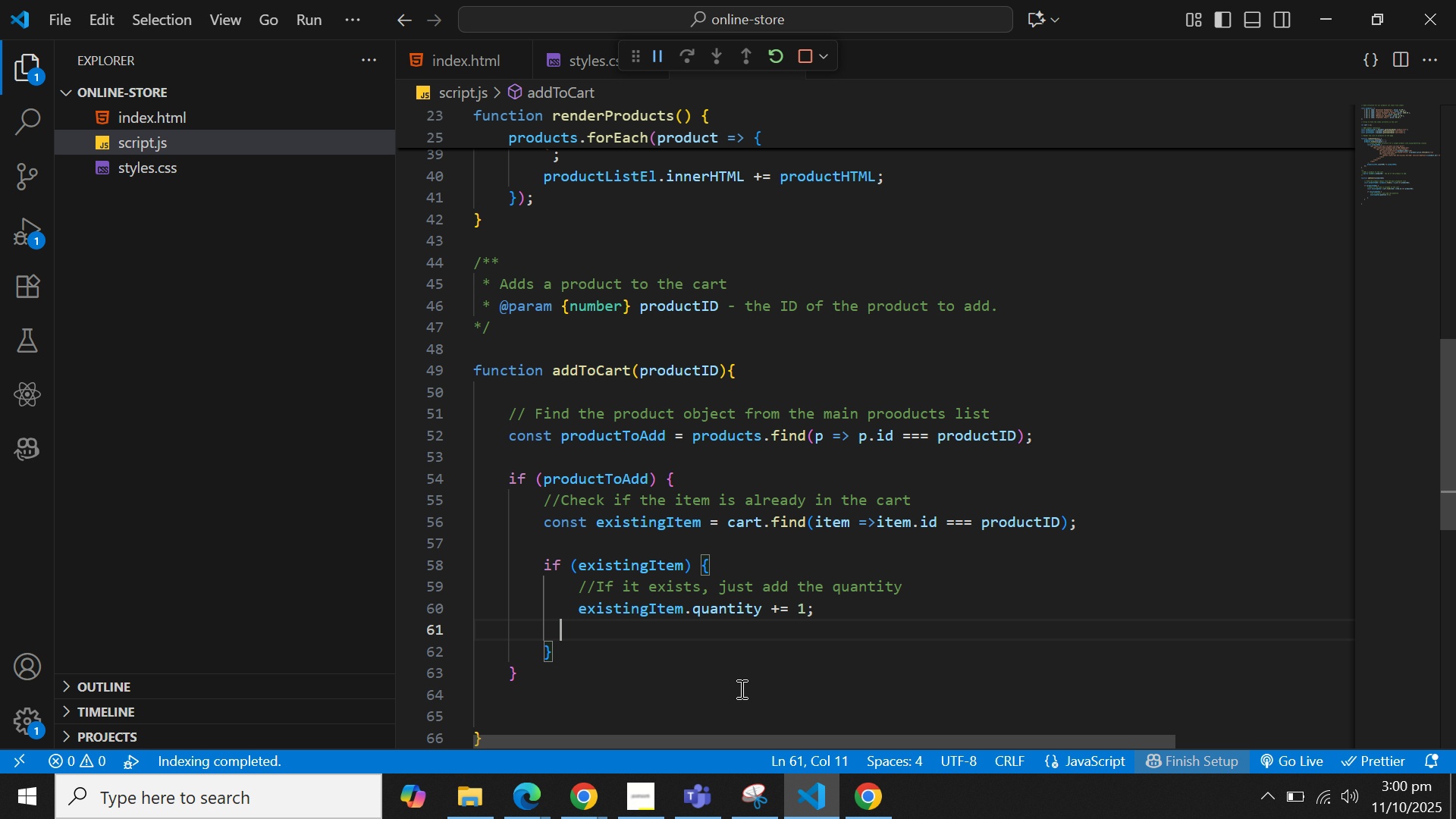 
key(ArrowLeft)
 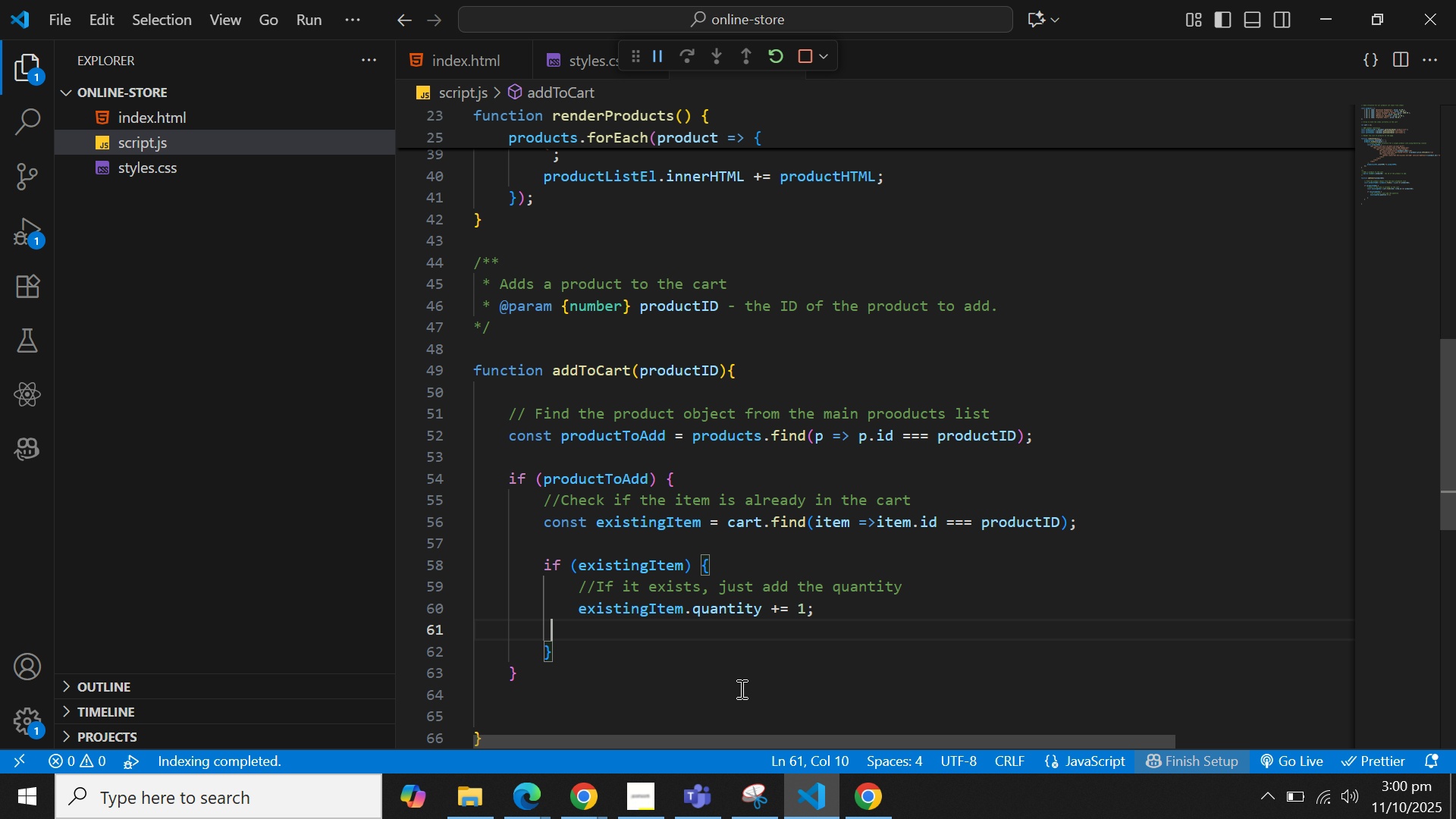 
key(ArrowLeft)
 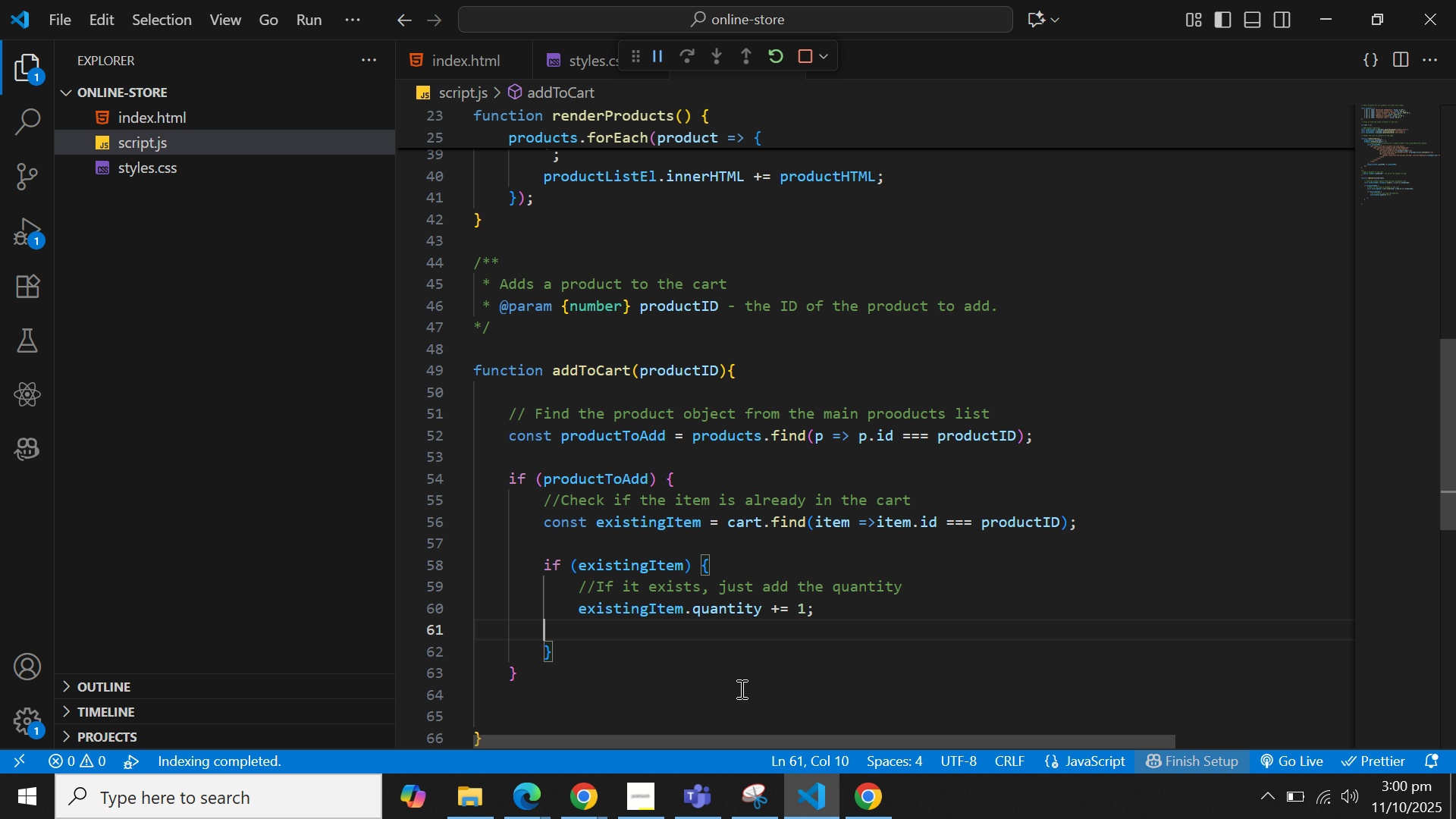 
key(ArrowLeft)
 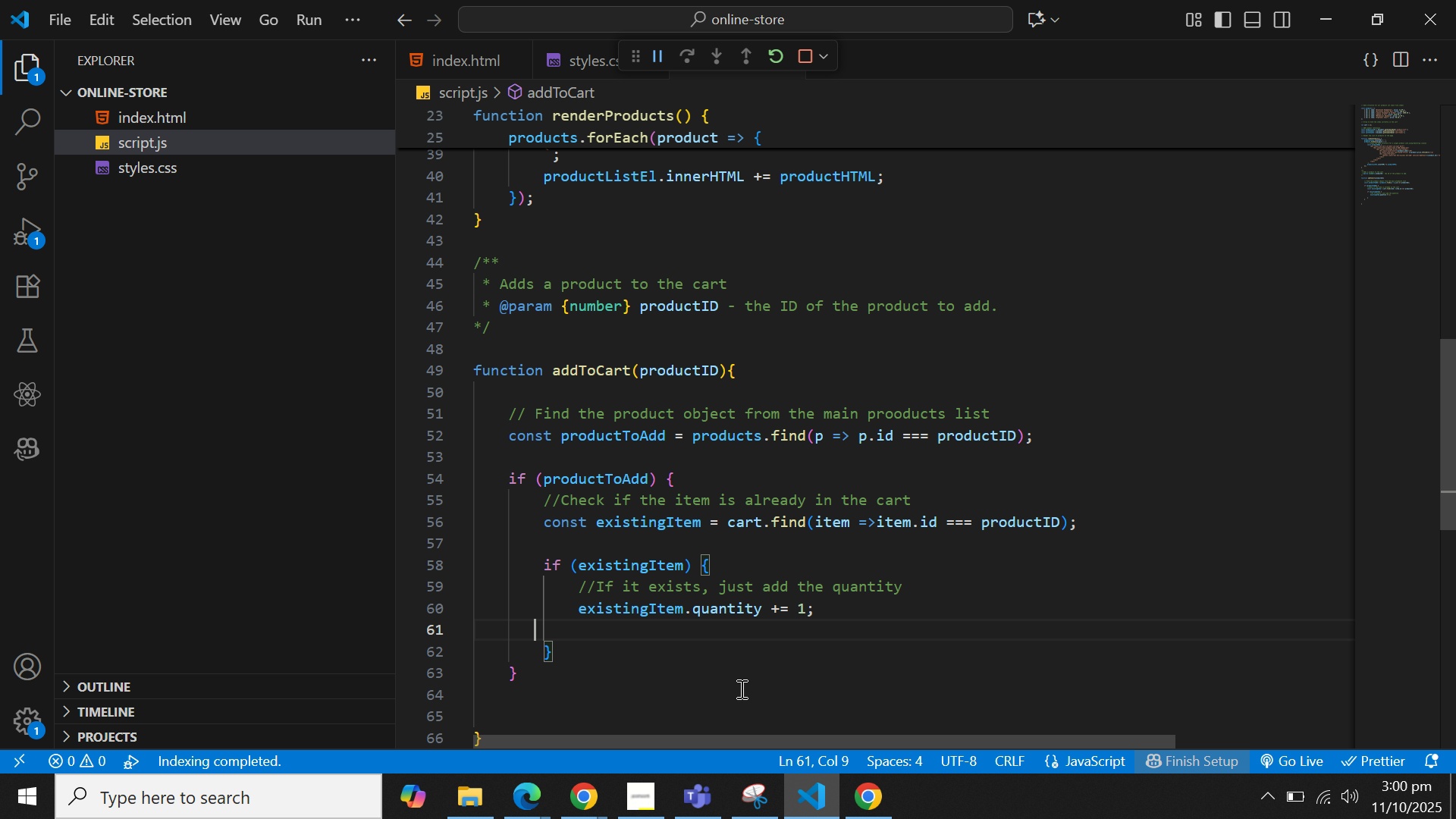 
key(ArrowLeft)
 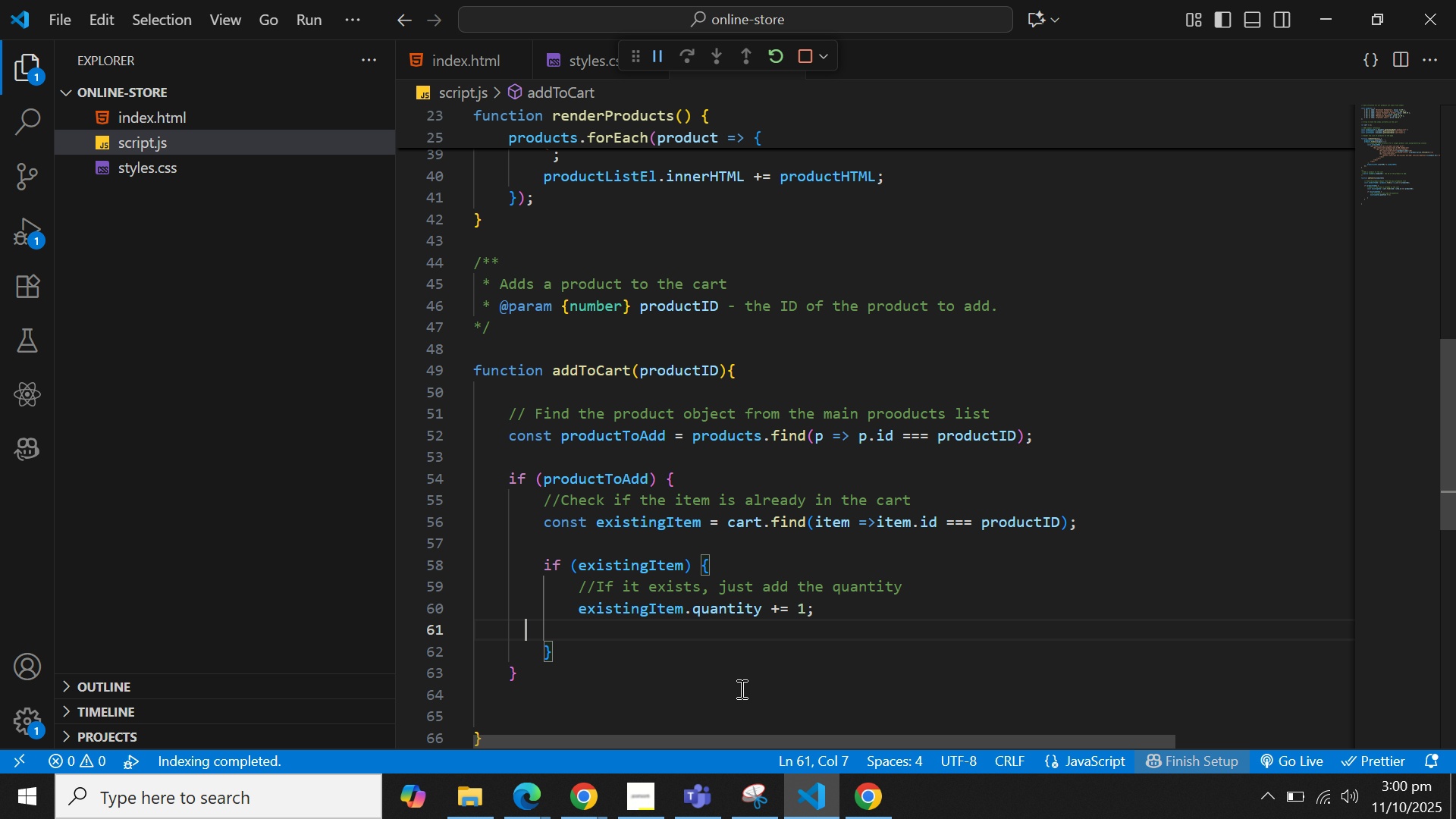 
key(ArrowLeft)
 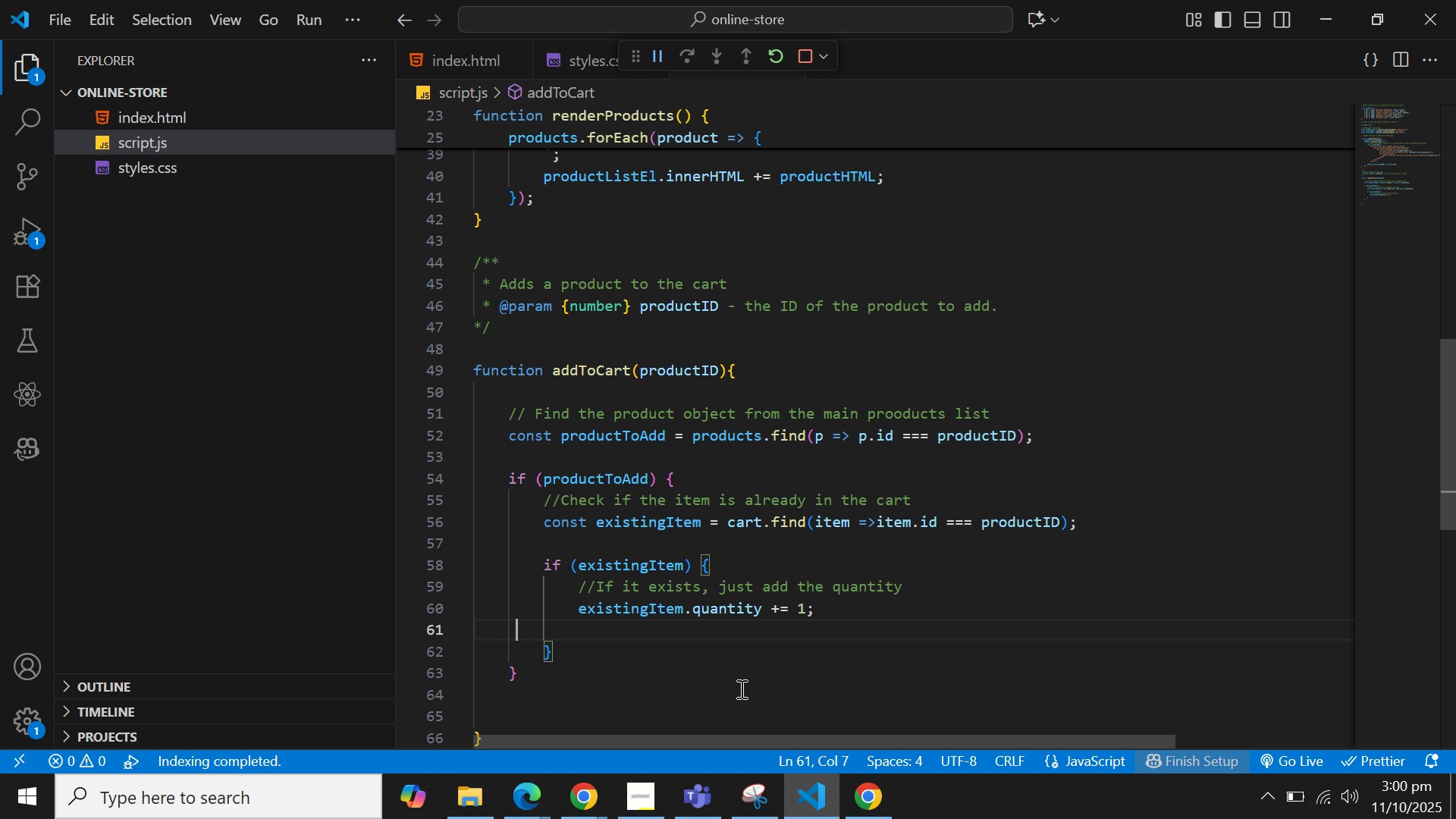 
key(ArrowLeft)
 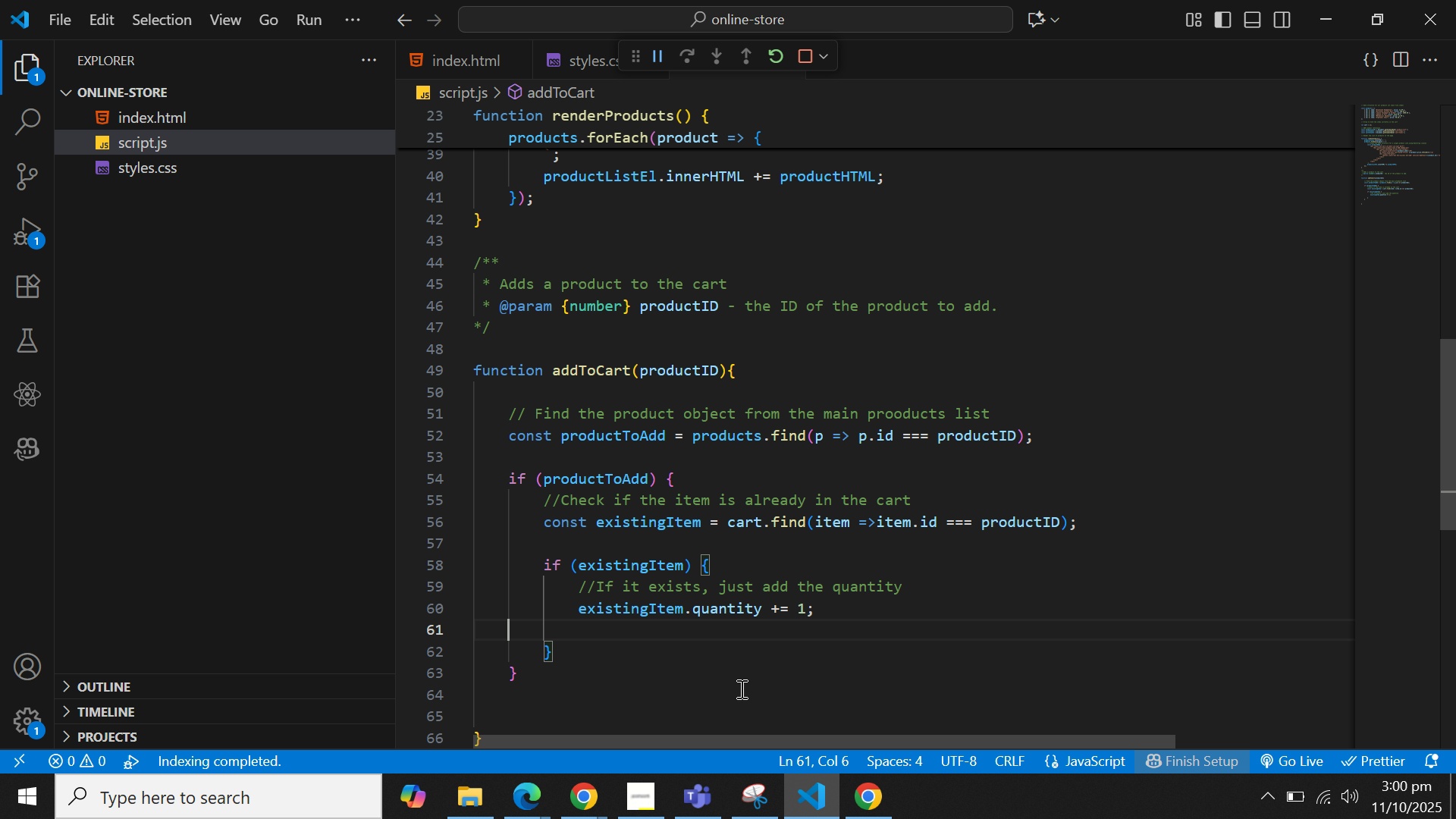 
key(ArrowLeft)
 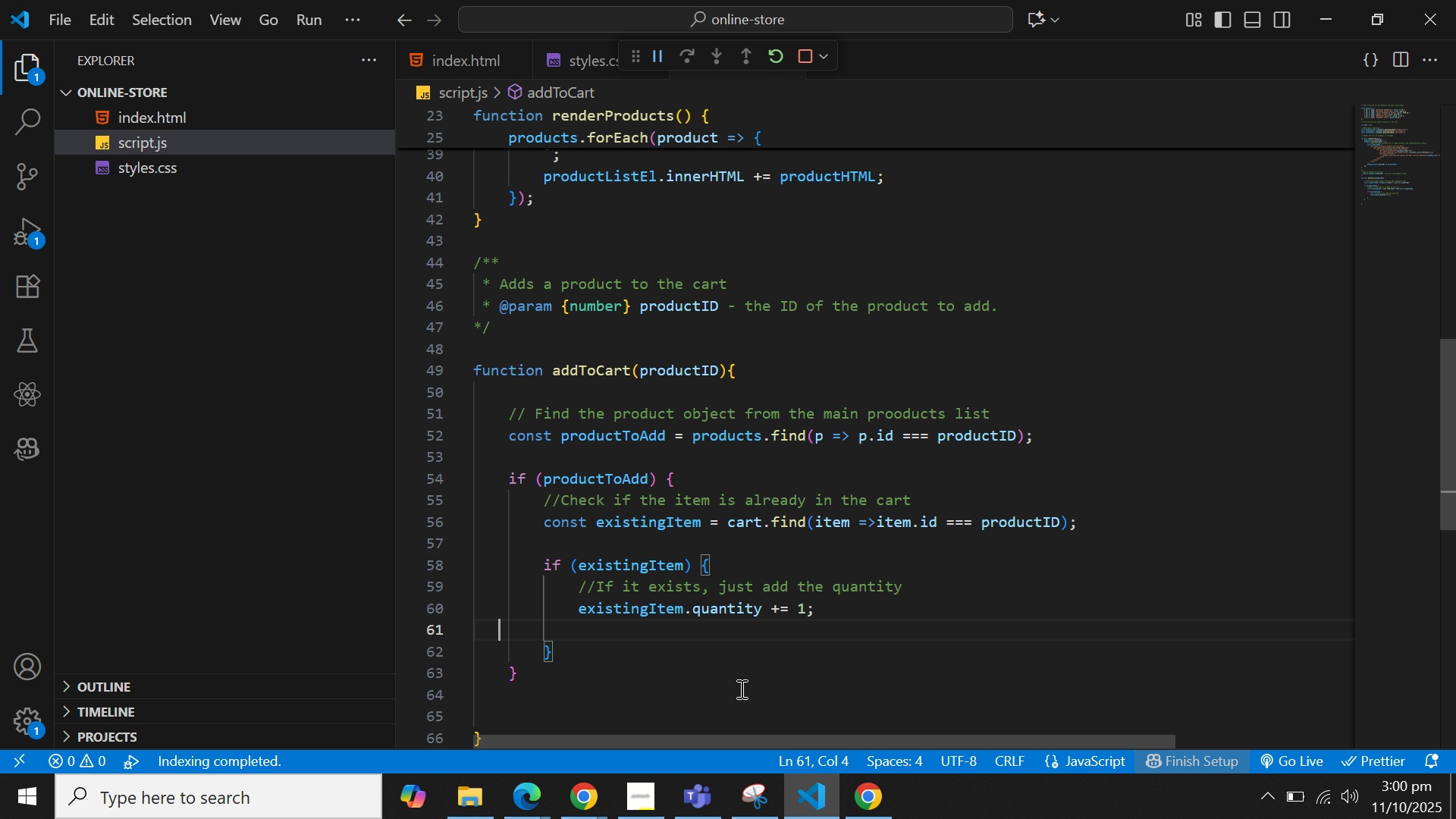 
key(ArrowLeft)
 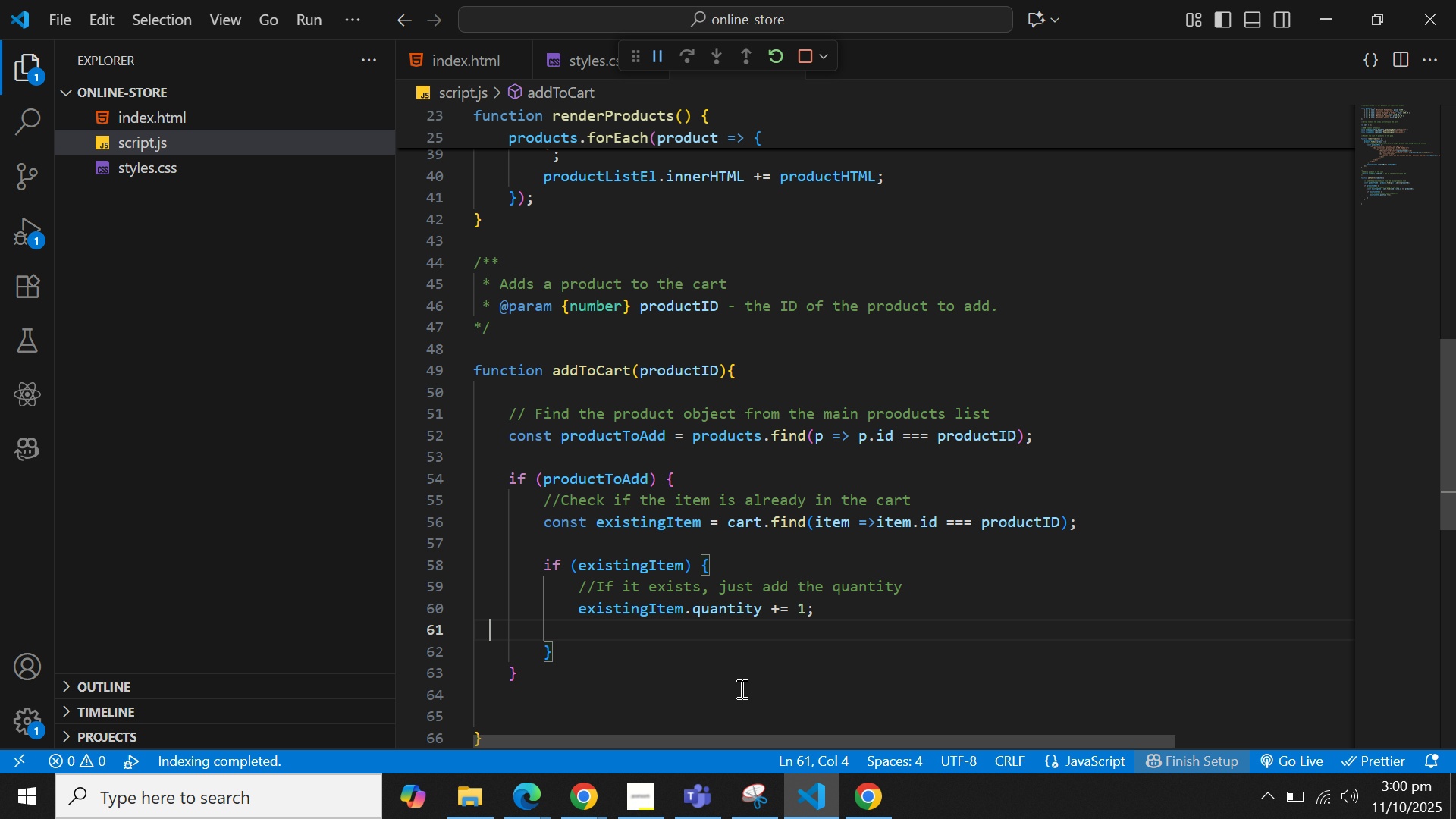 
key(ArrowLeft)
 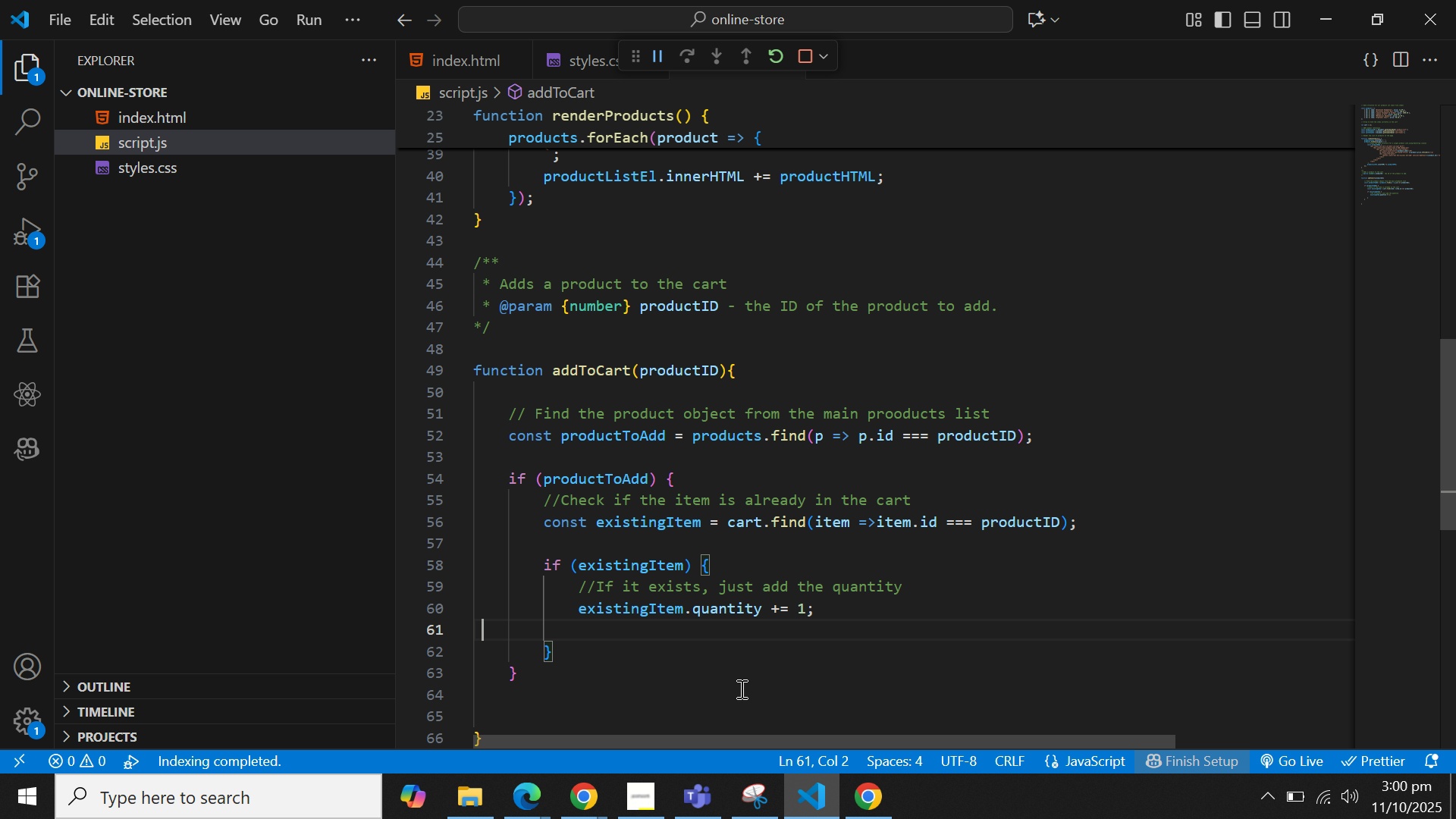 
key(ArrowLeft)
 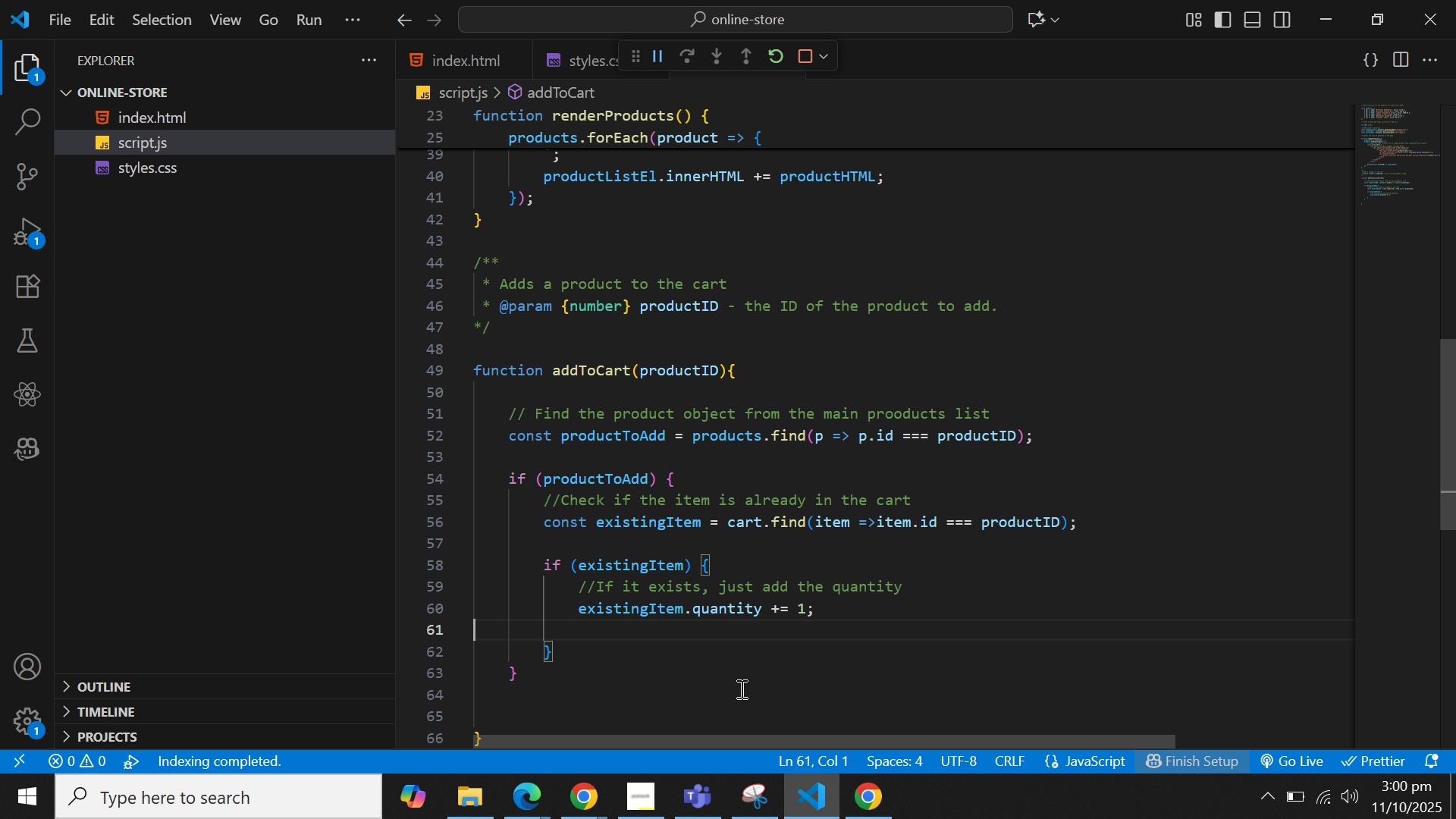 
key(ArrowLeft)
 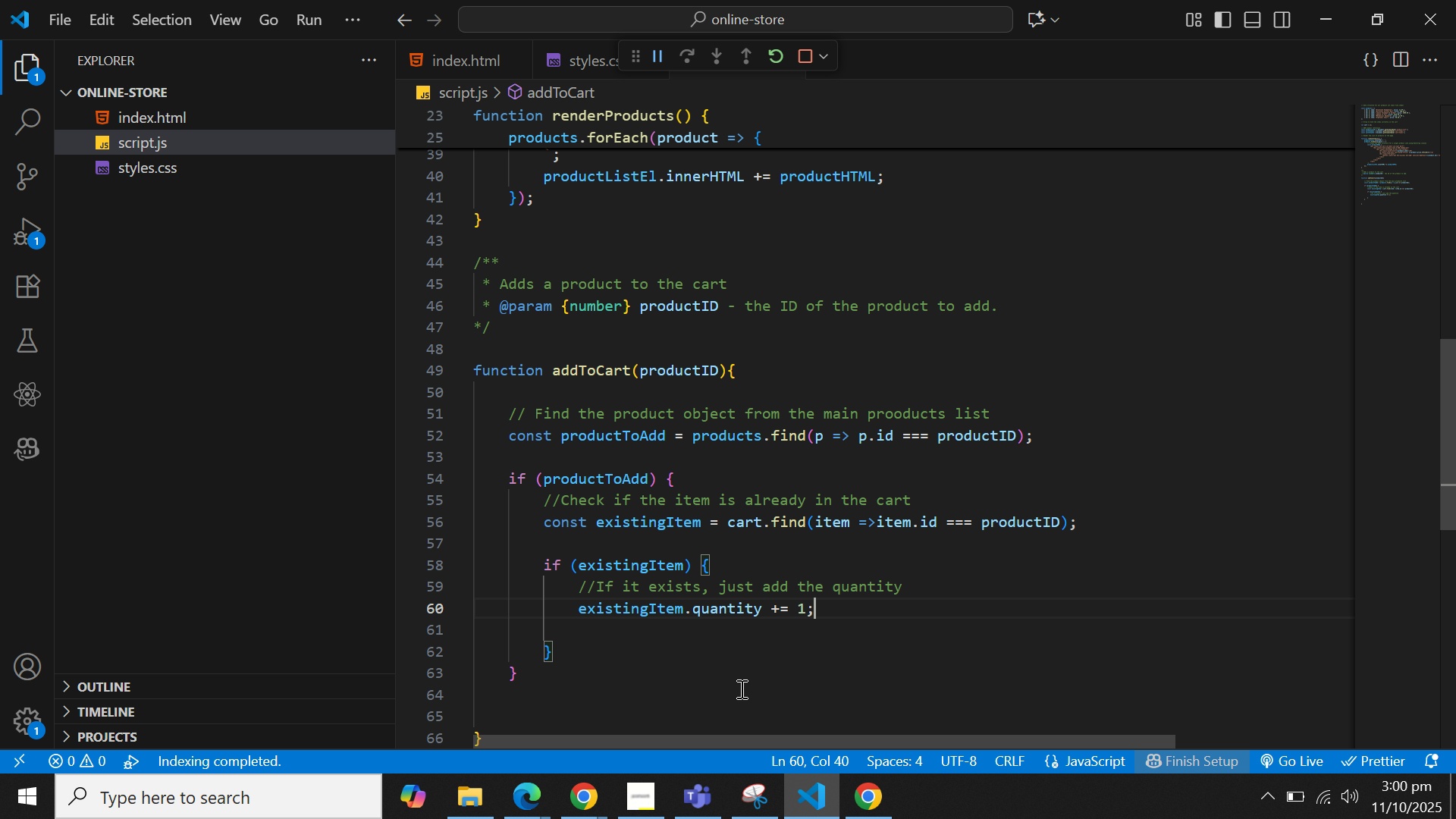 
key(ArrowLeft)
 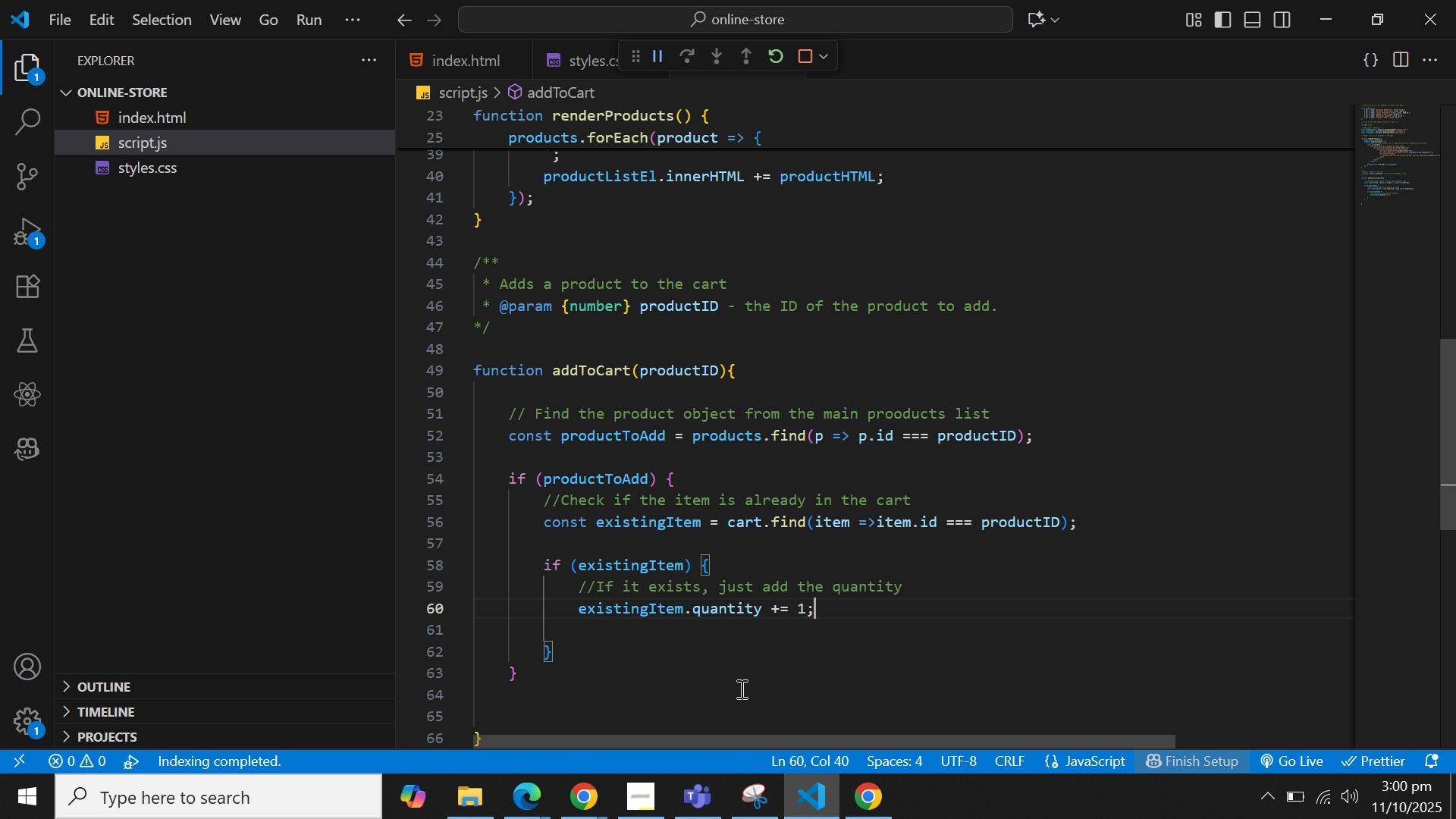 
key(ArrowDown)
 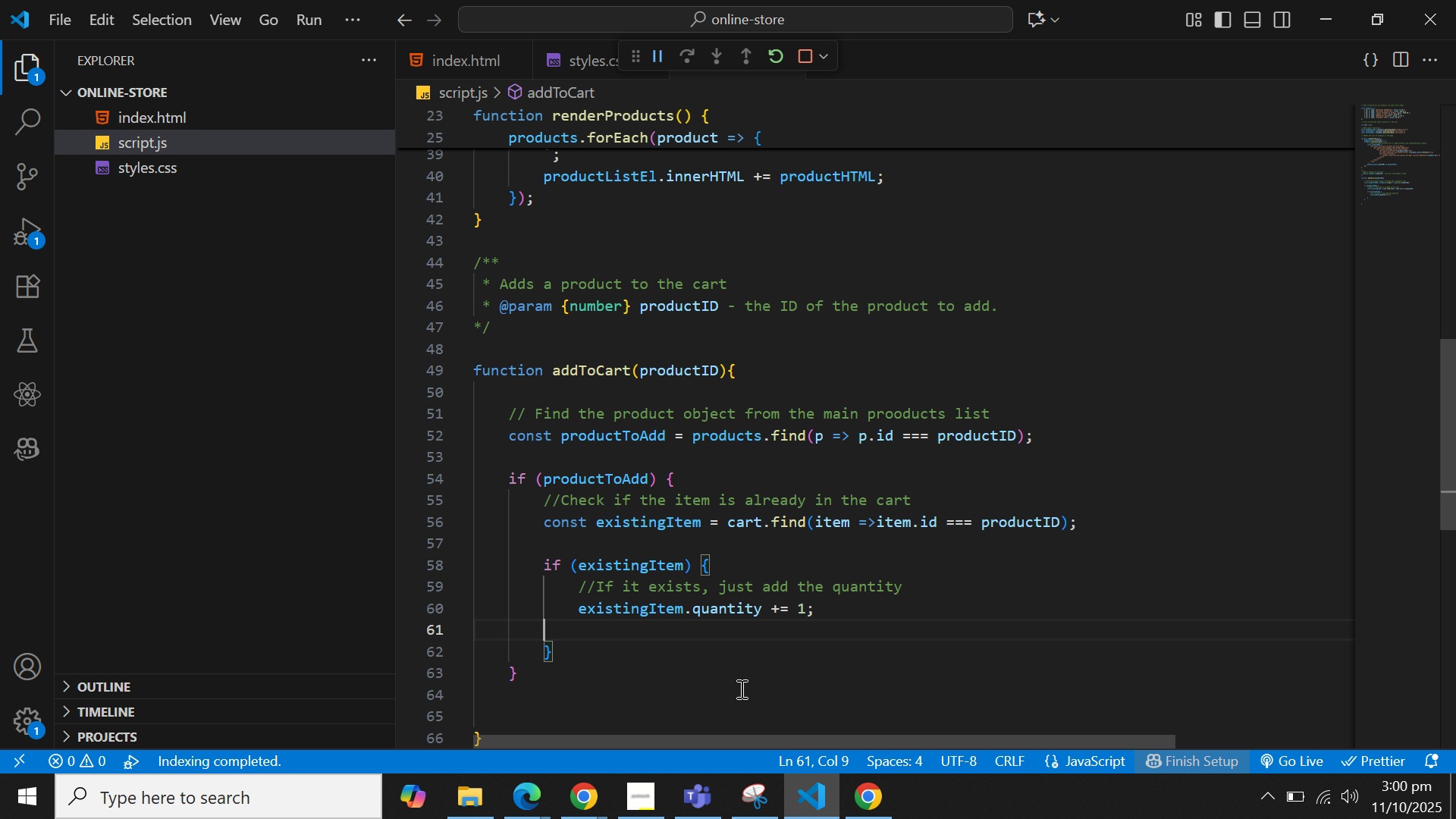 
key(Backspace)
 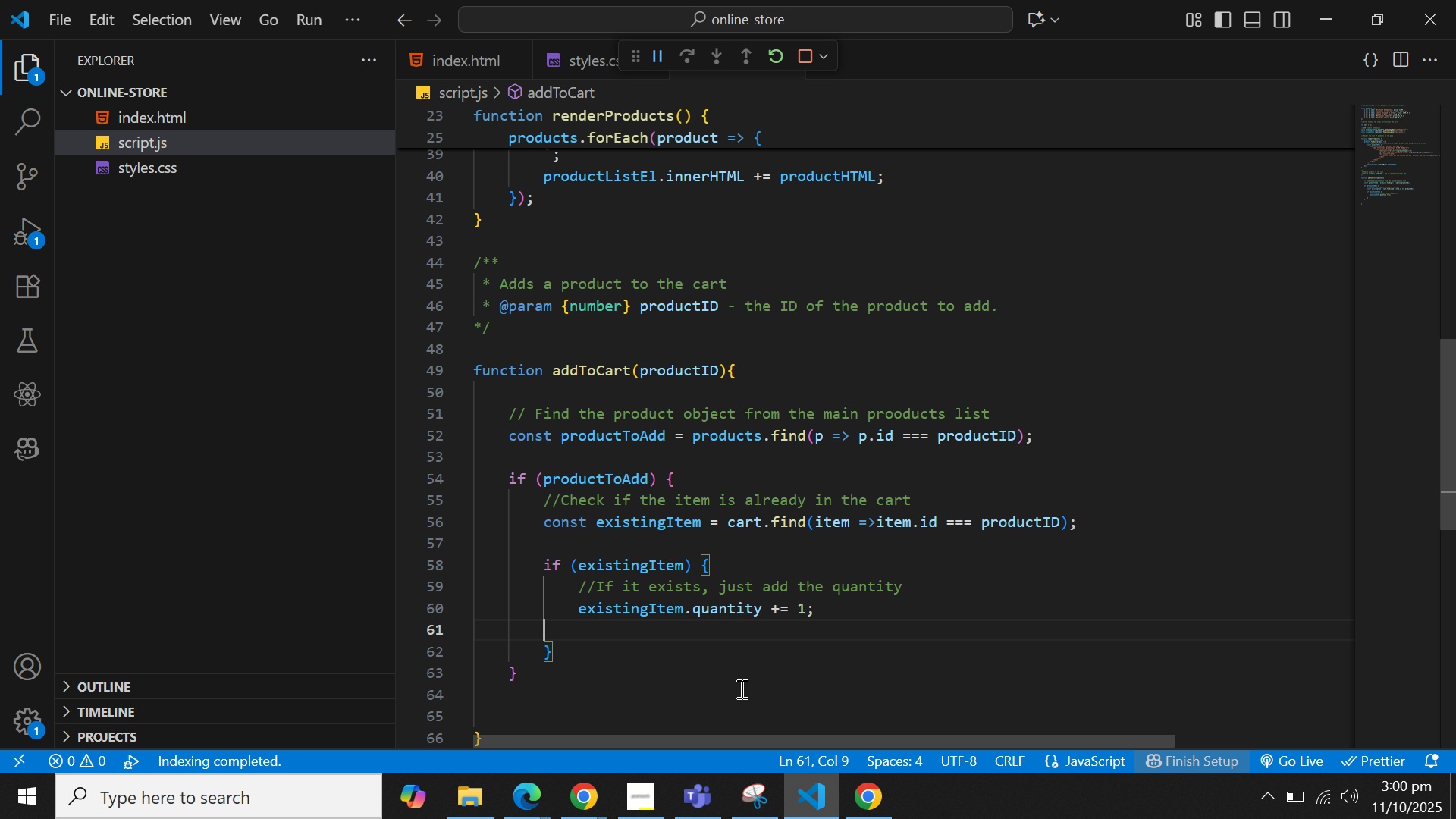 
key(Backspace)
 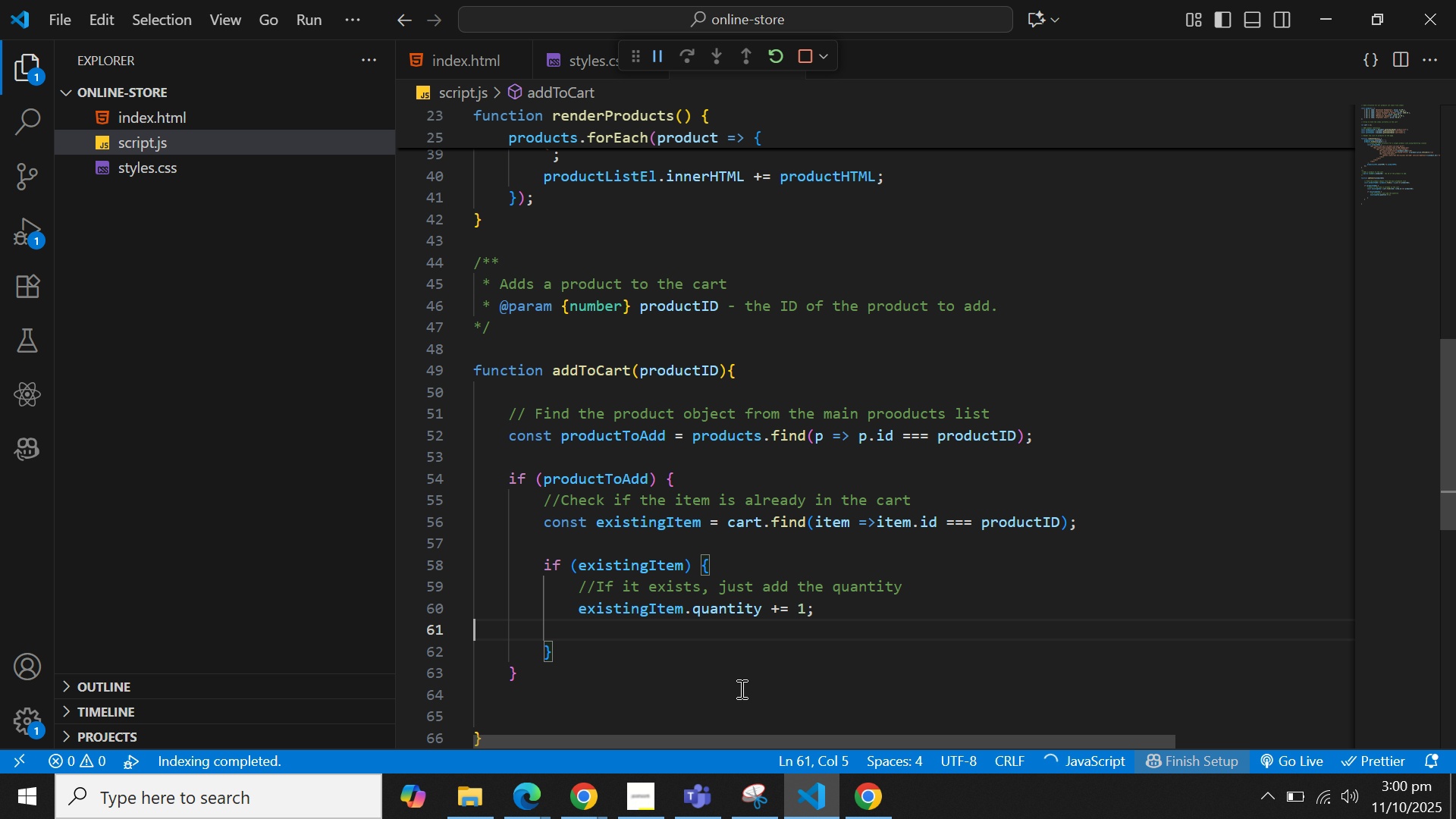 
key(Backspace)
 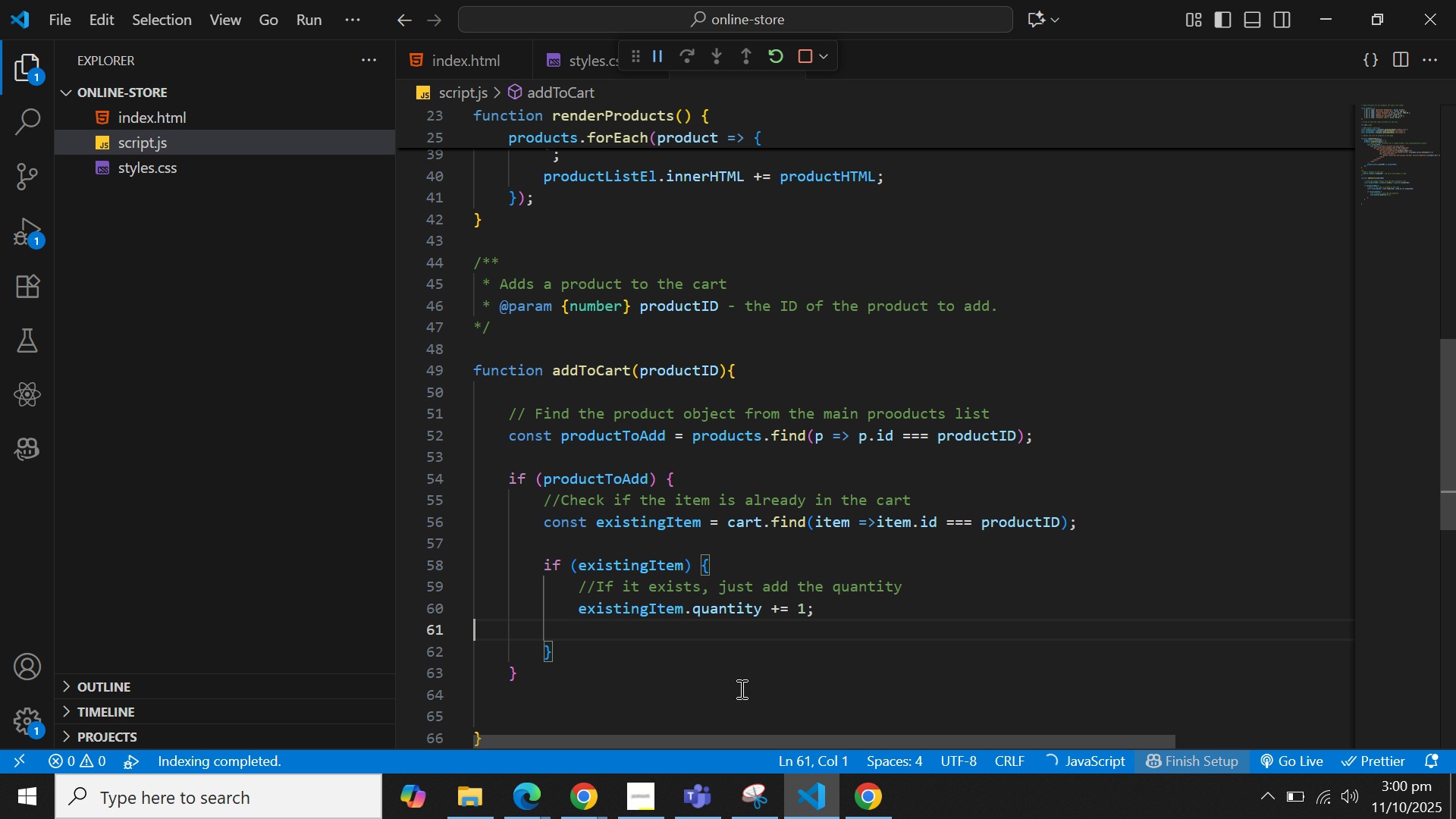 
key(Backspace)
 